 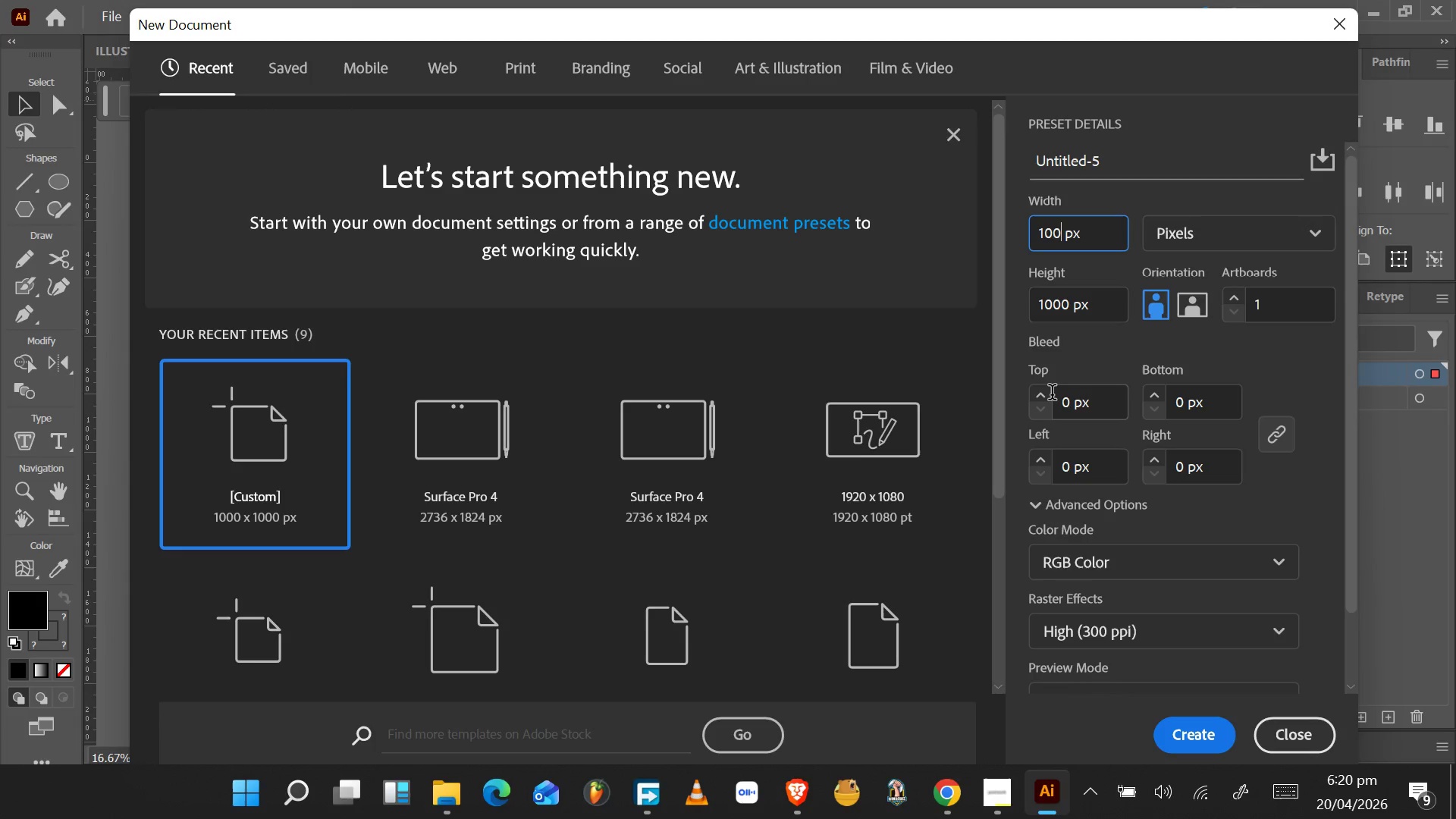 
left_click([1066, 307])
 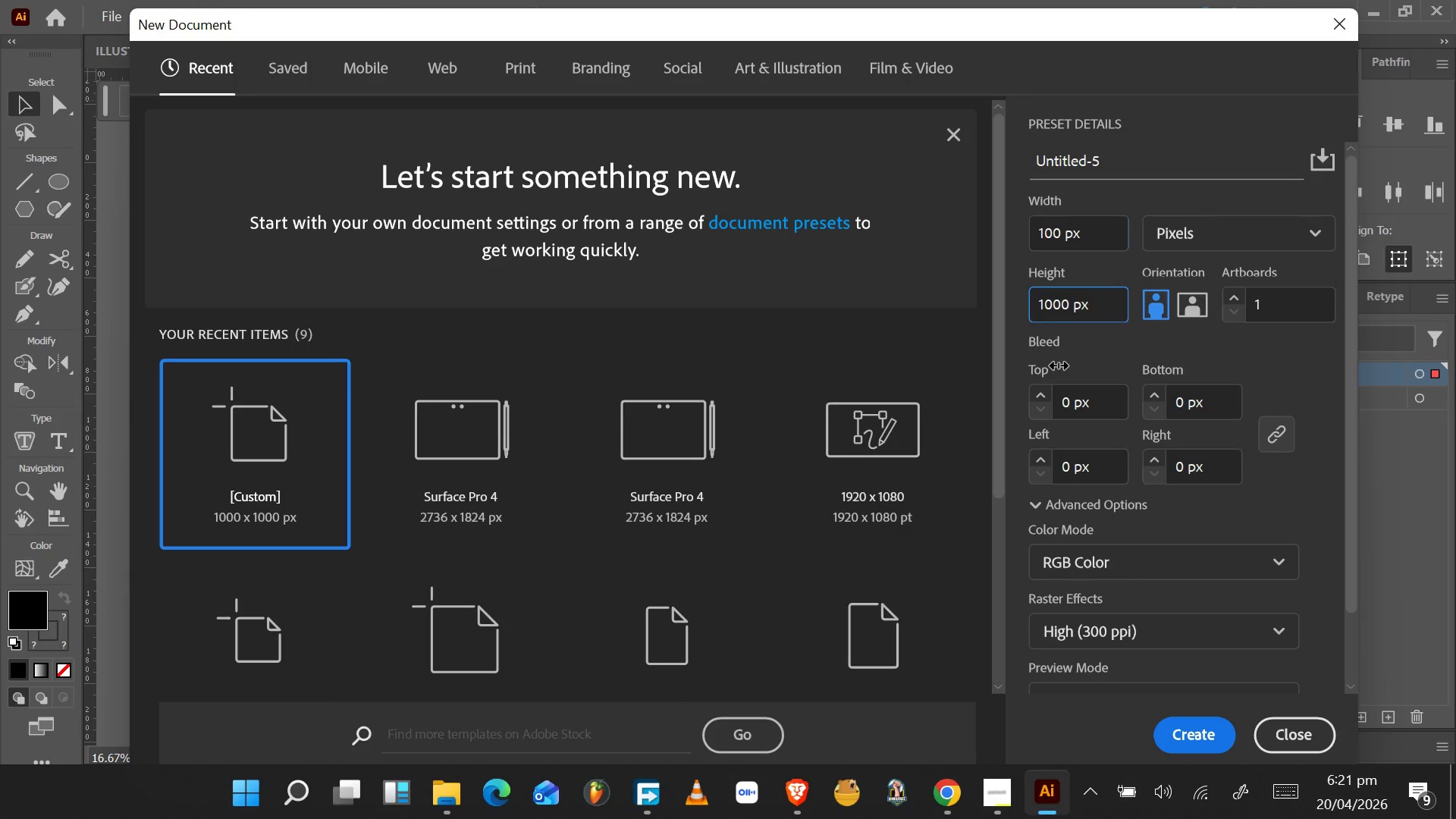 
key(Backspace)
 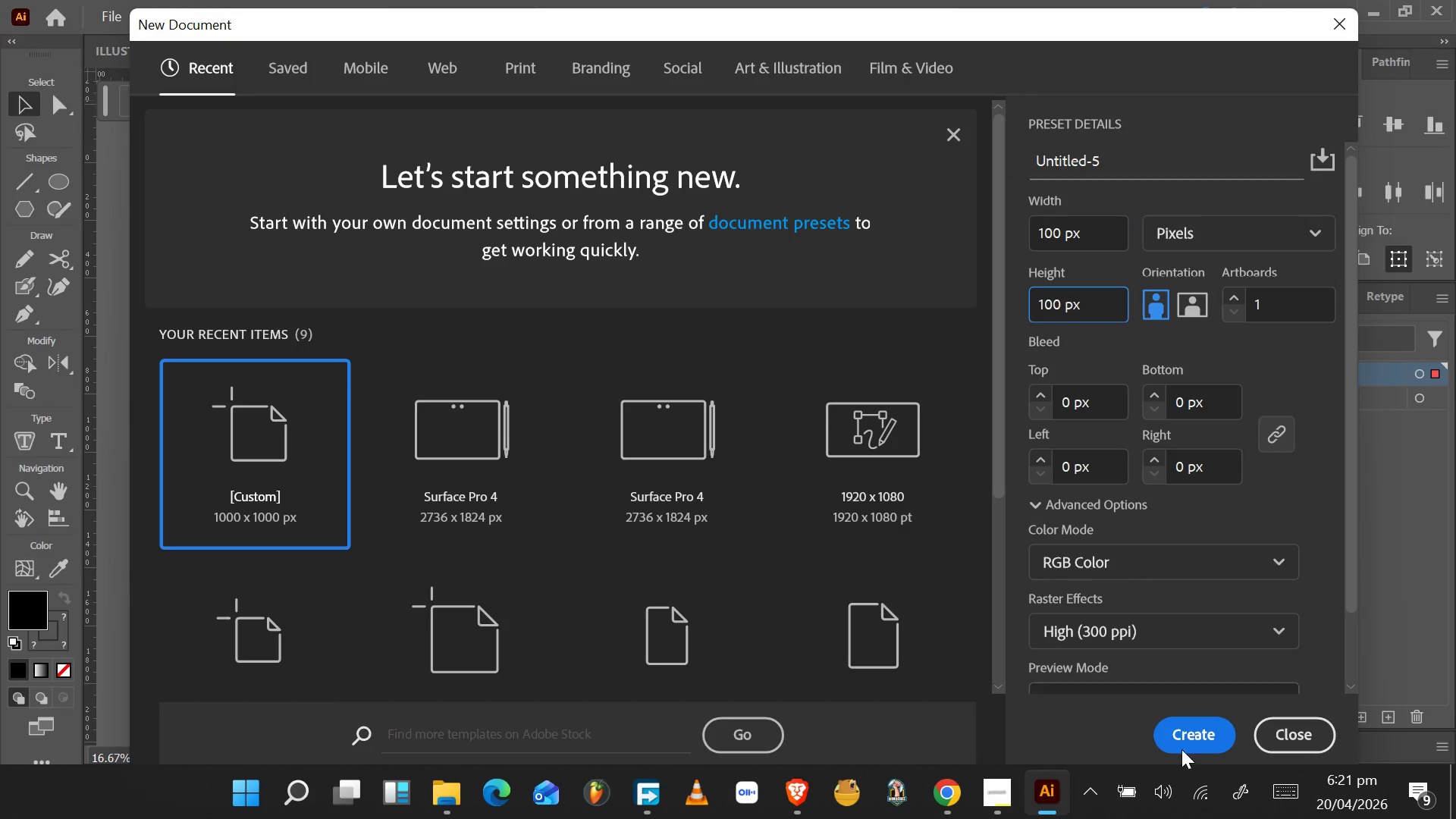 
left_click([1182, 739])
 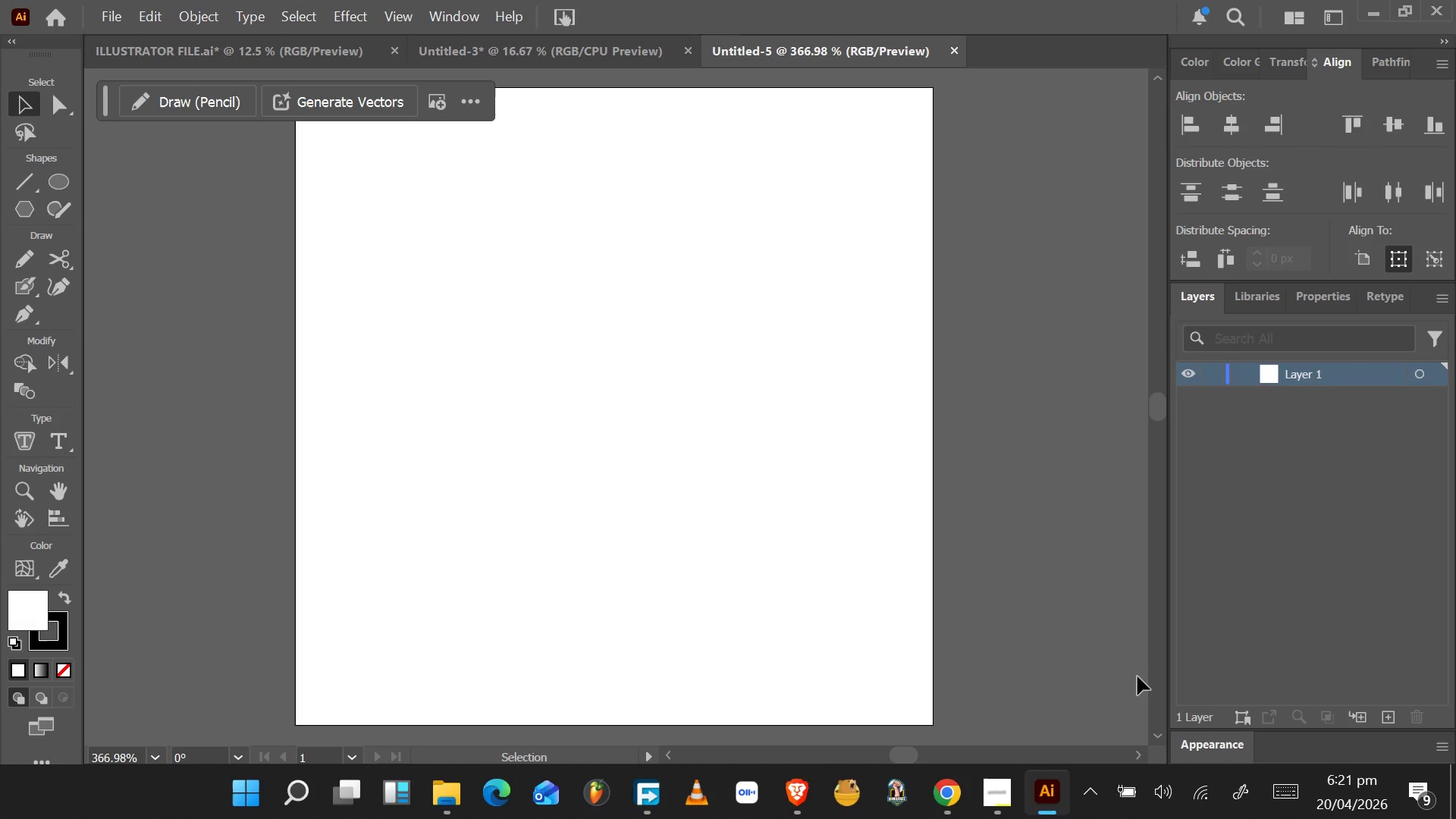 
wait(5.03)
 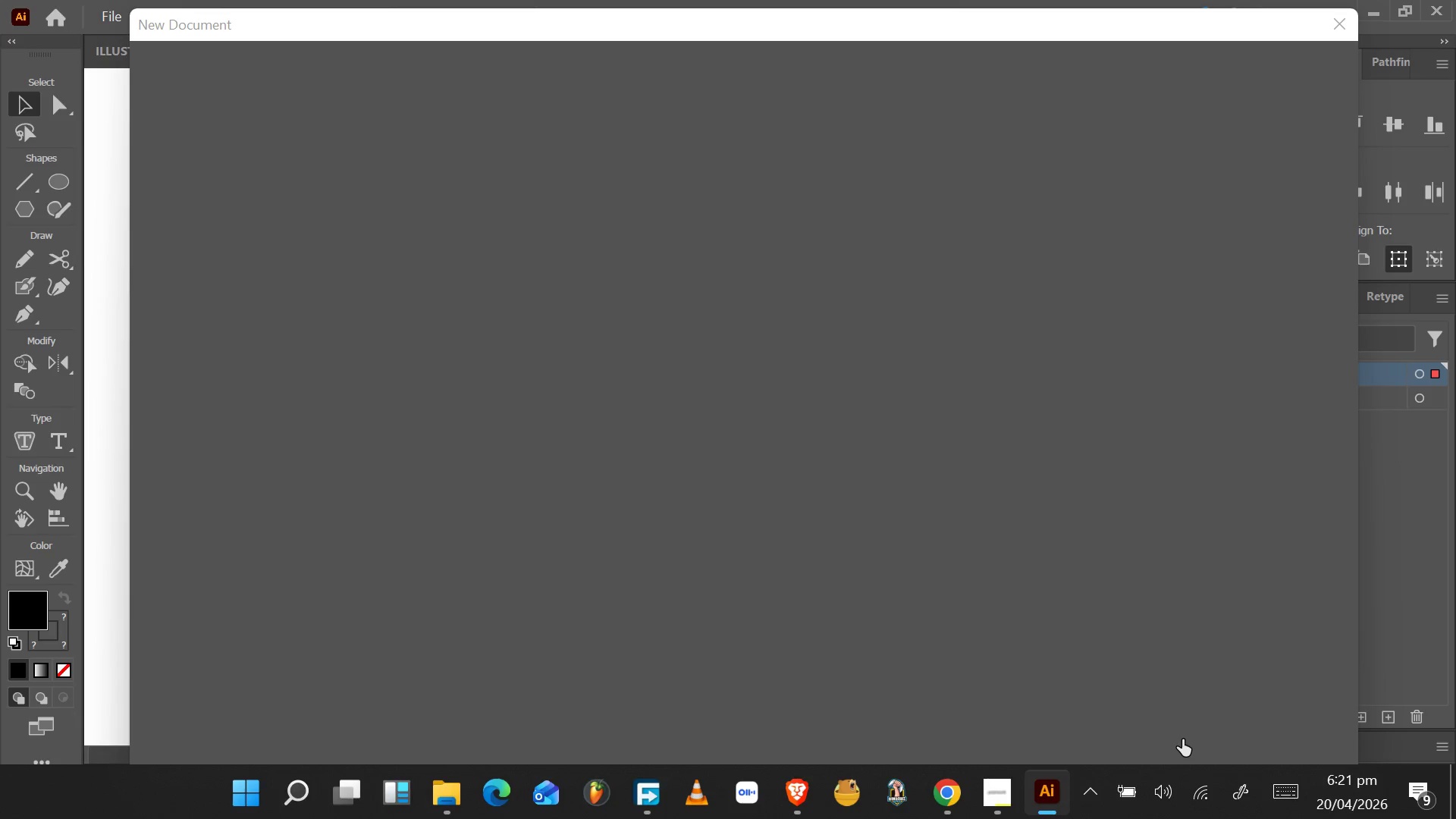 
left_click([575, 50])
 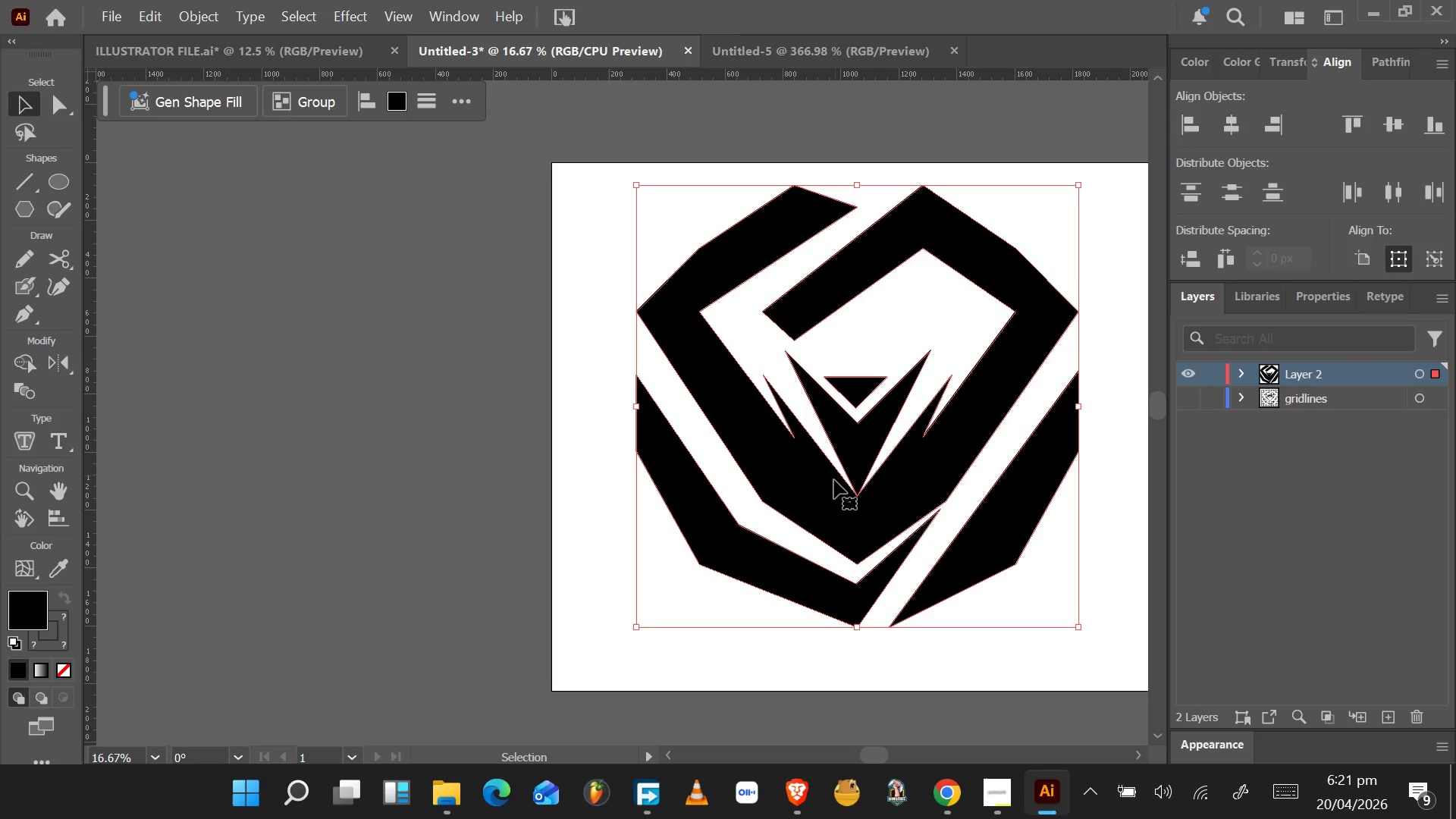 
left_click_drag(start_coordinate=[831, 488], to_coordinate=[654, 399])
 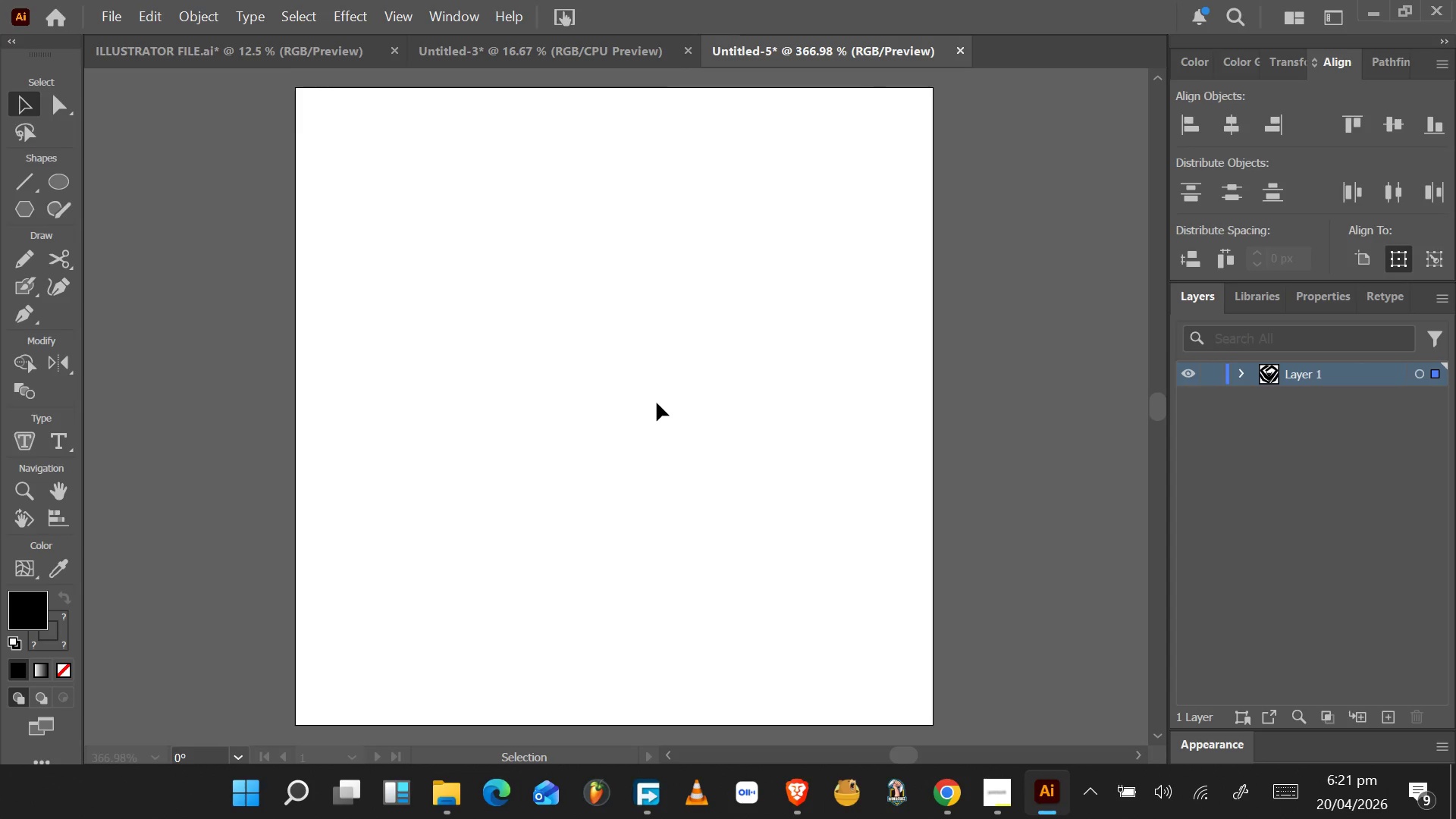 
hold_key(key=AltLeft, duration=1.55)
 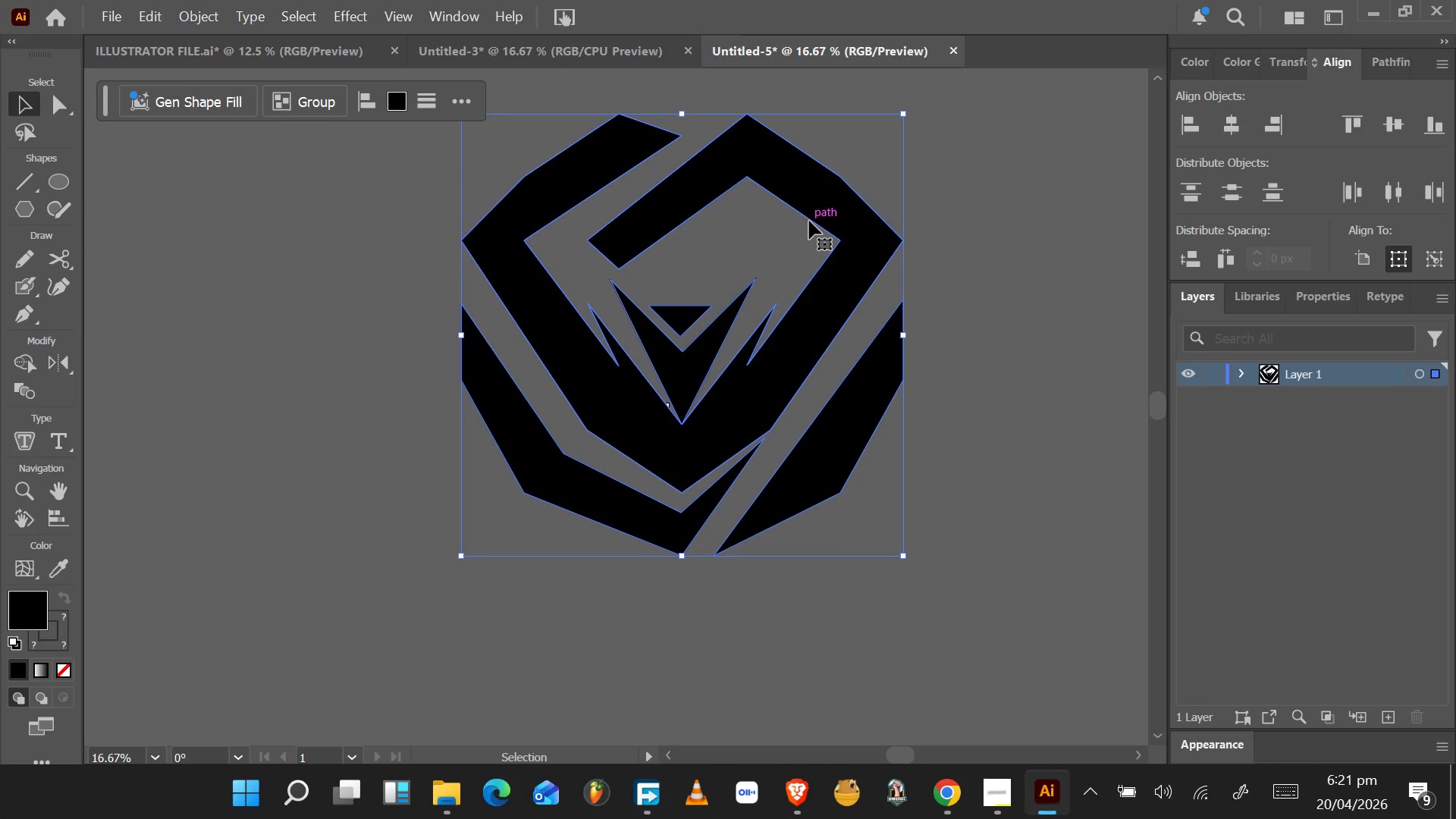 
hold_key(key=AltLeft, duration=3.34)
hold_key(key=ShiftLeft, duration=1.5)
left_click_drag(start_coordinate=[902, 115], to_coordinate=[701, 311])
 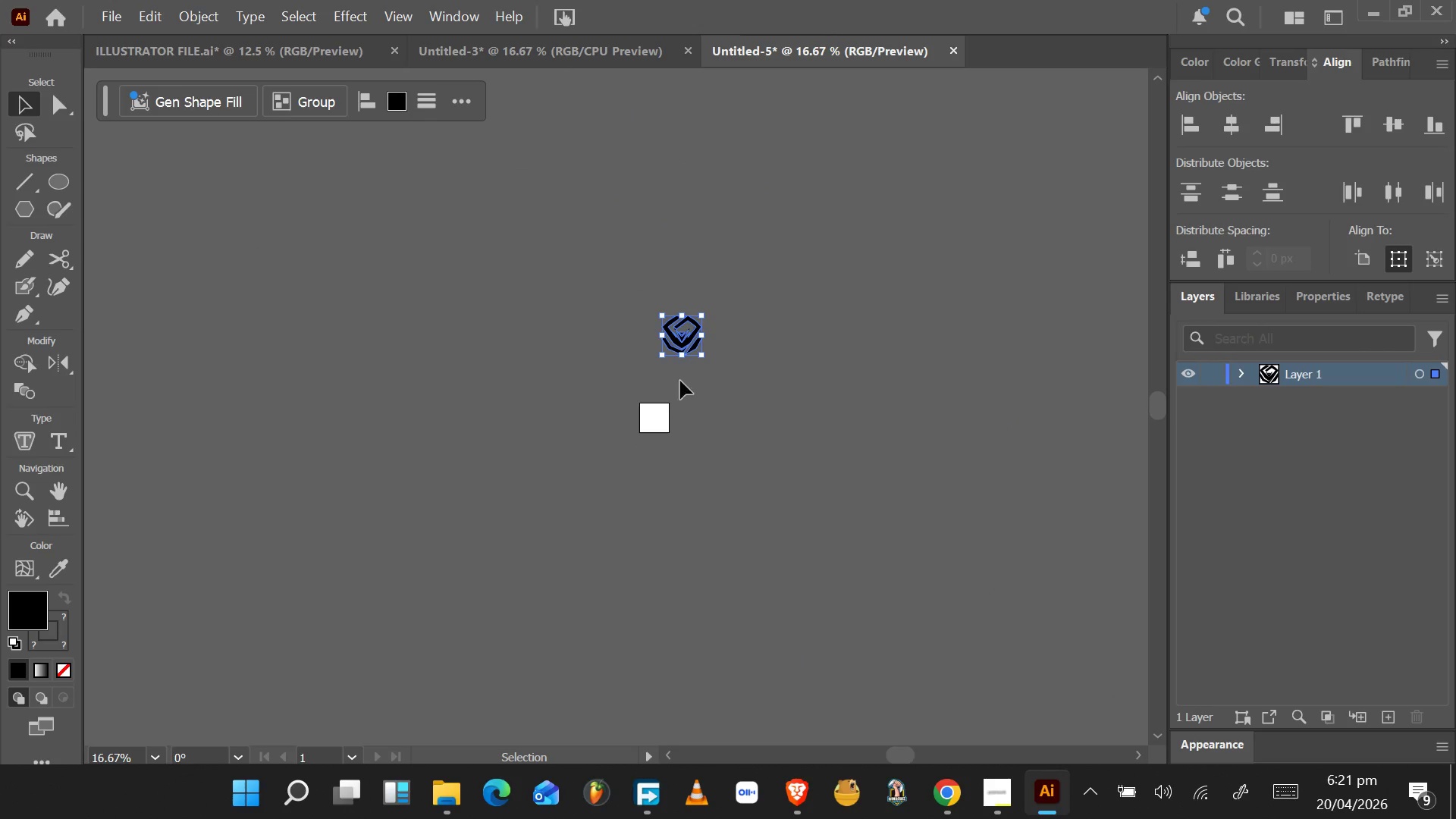 
scroll: coordinate [657, 419], scroll_direction: down, amount: 9.0
 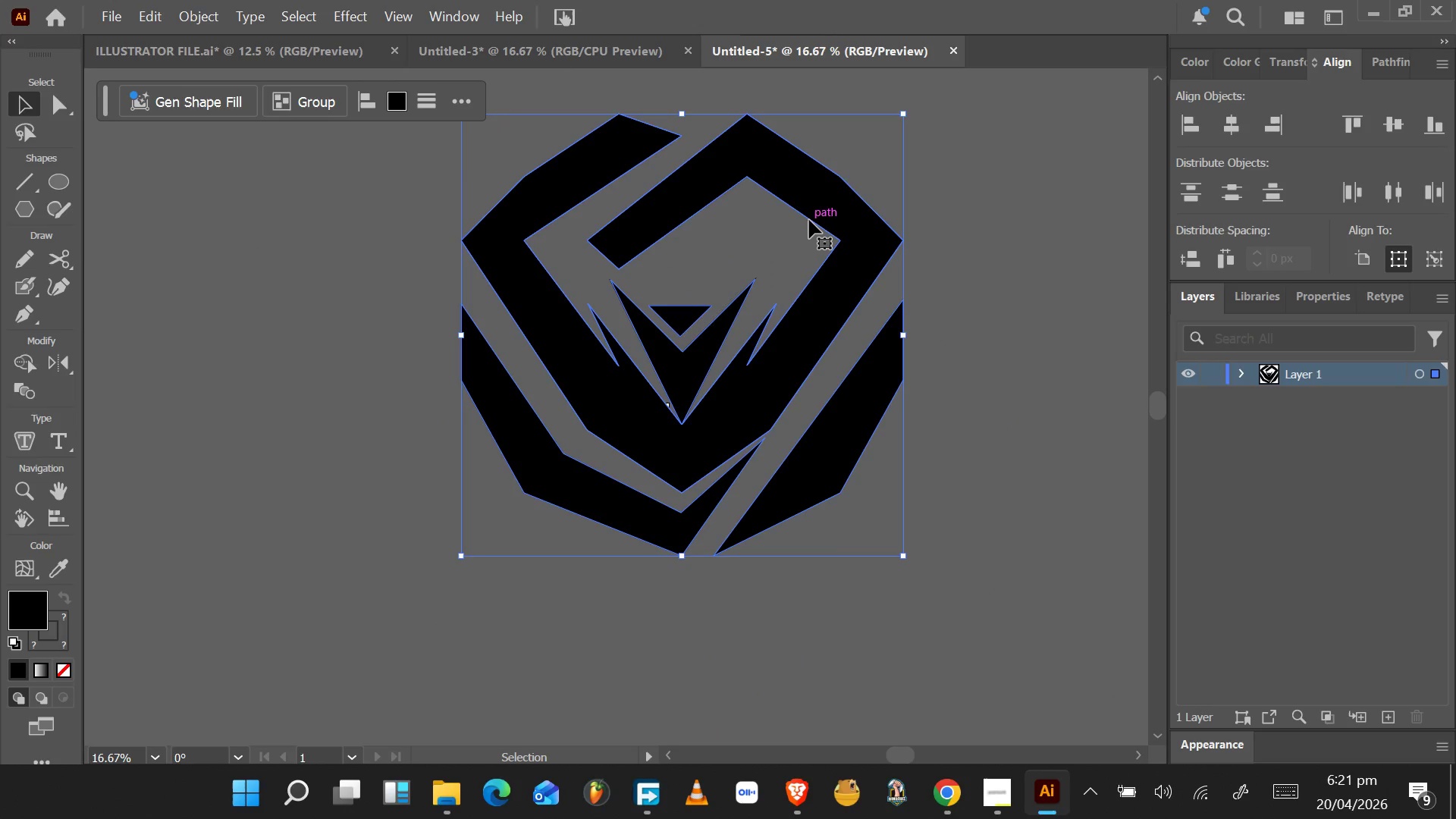 
hold_key(key=ShiftLeft, duration=1.25)
 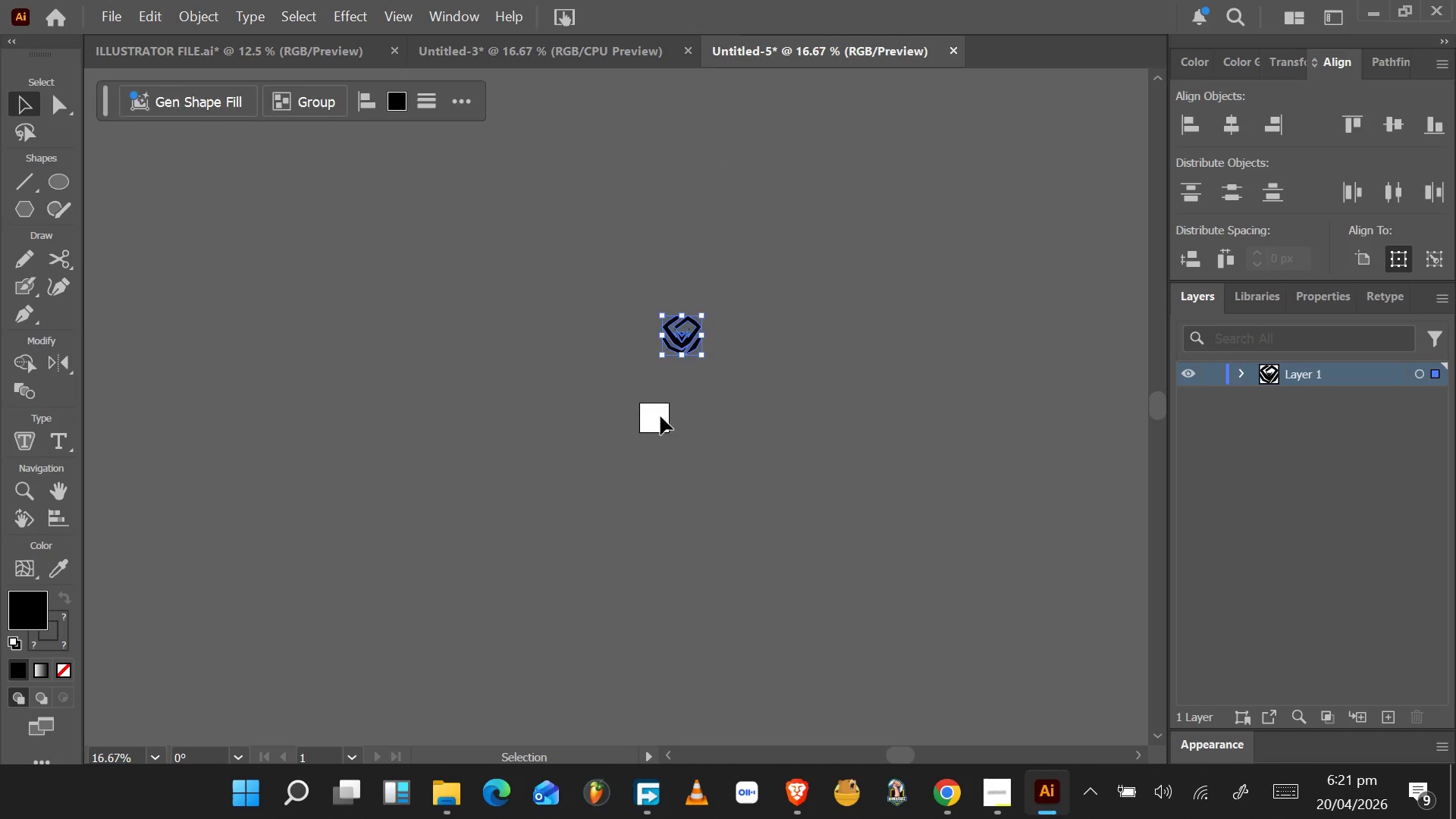 
hold_key(key=ShiftLeft, duration=5.89)
 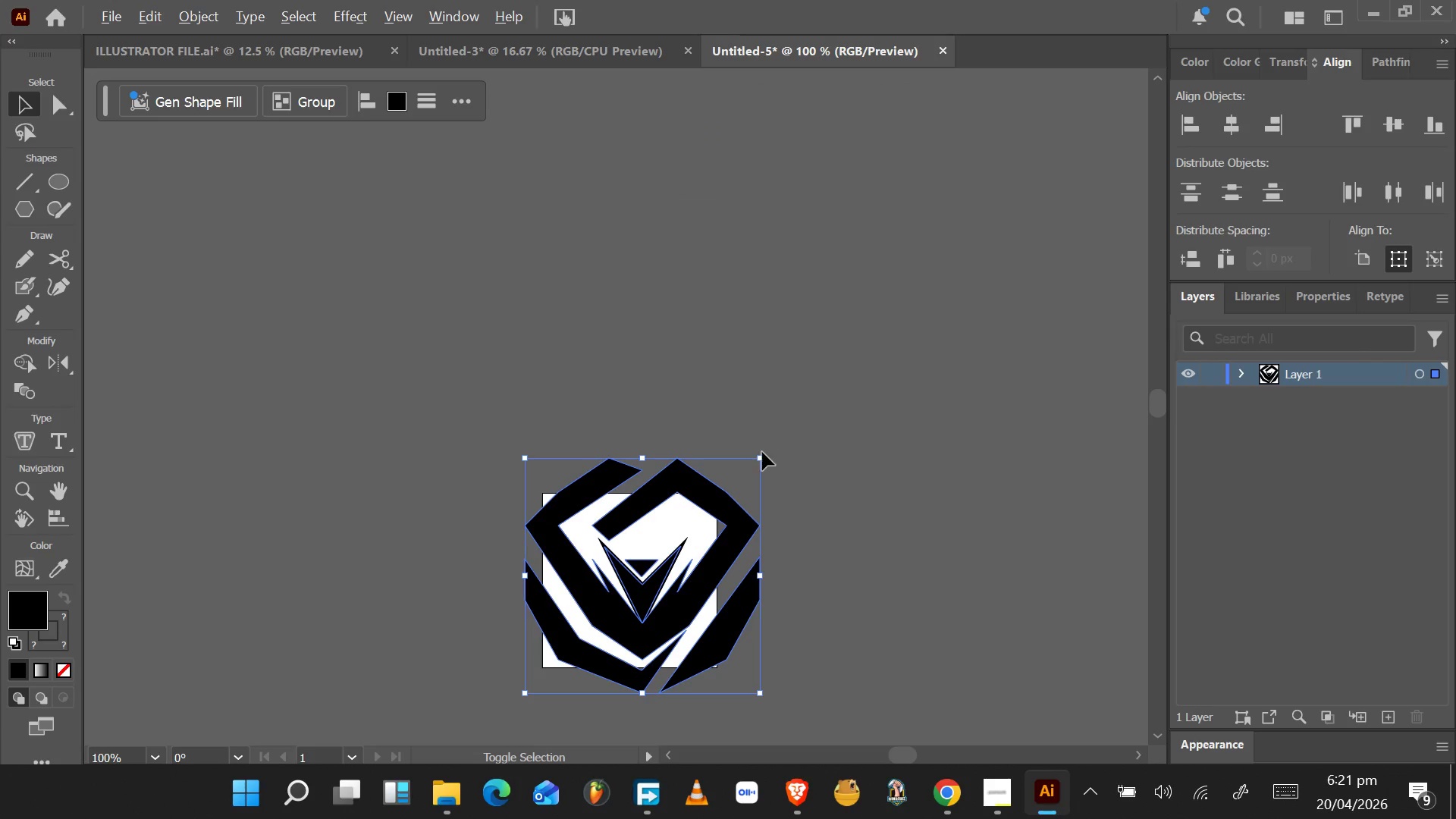 
hold_key(key=AltLeft, duration=0.59)
 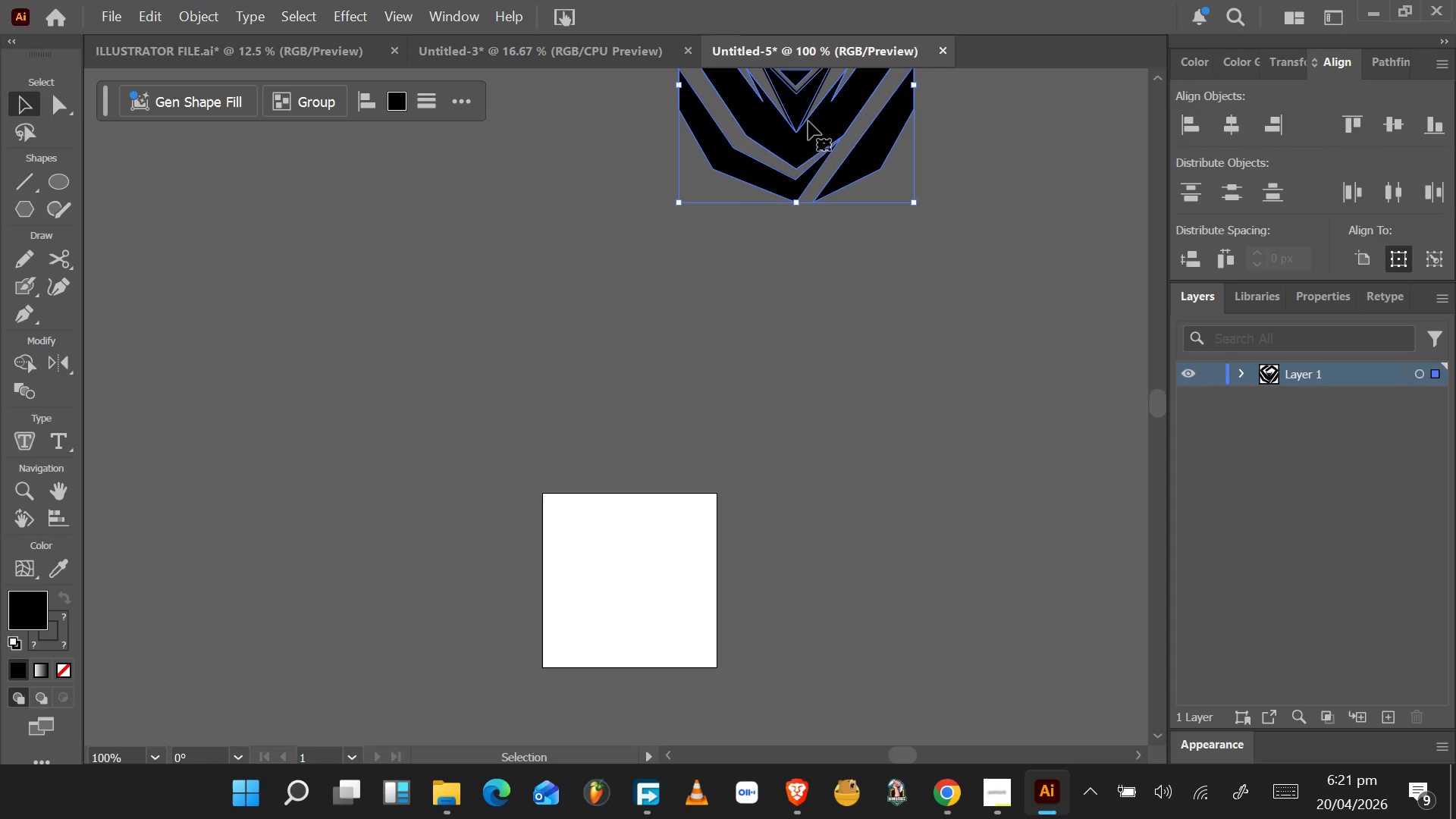 
left_click_drag(start_coordinate=[797, 130], to_coordinate=[640, 623])
 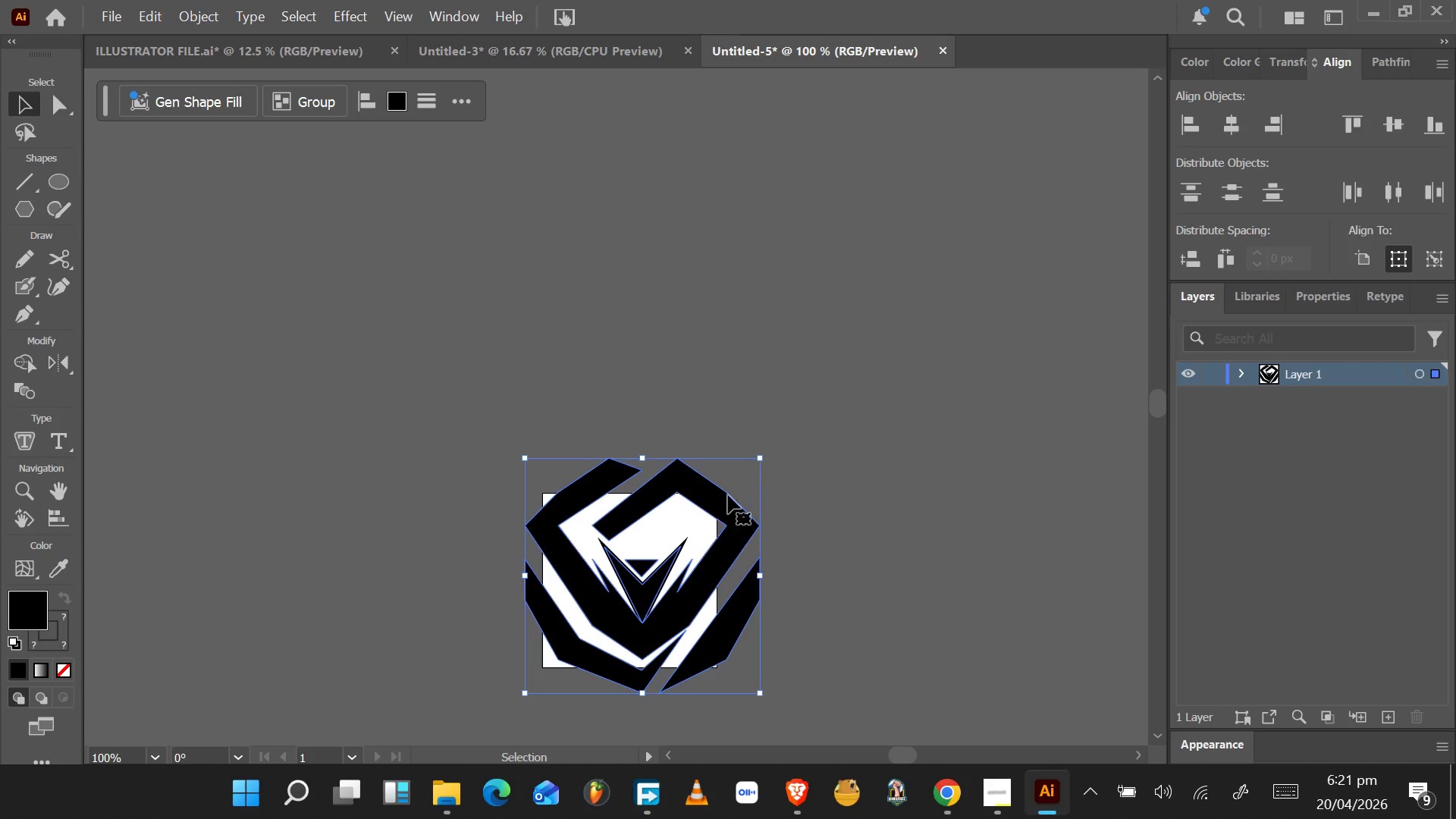 
scroll: coordinate [661, 416], scroll_direction: up, amount: 5.0
 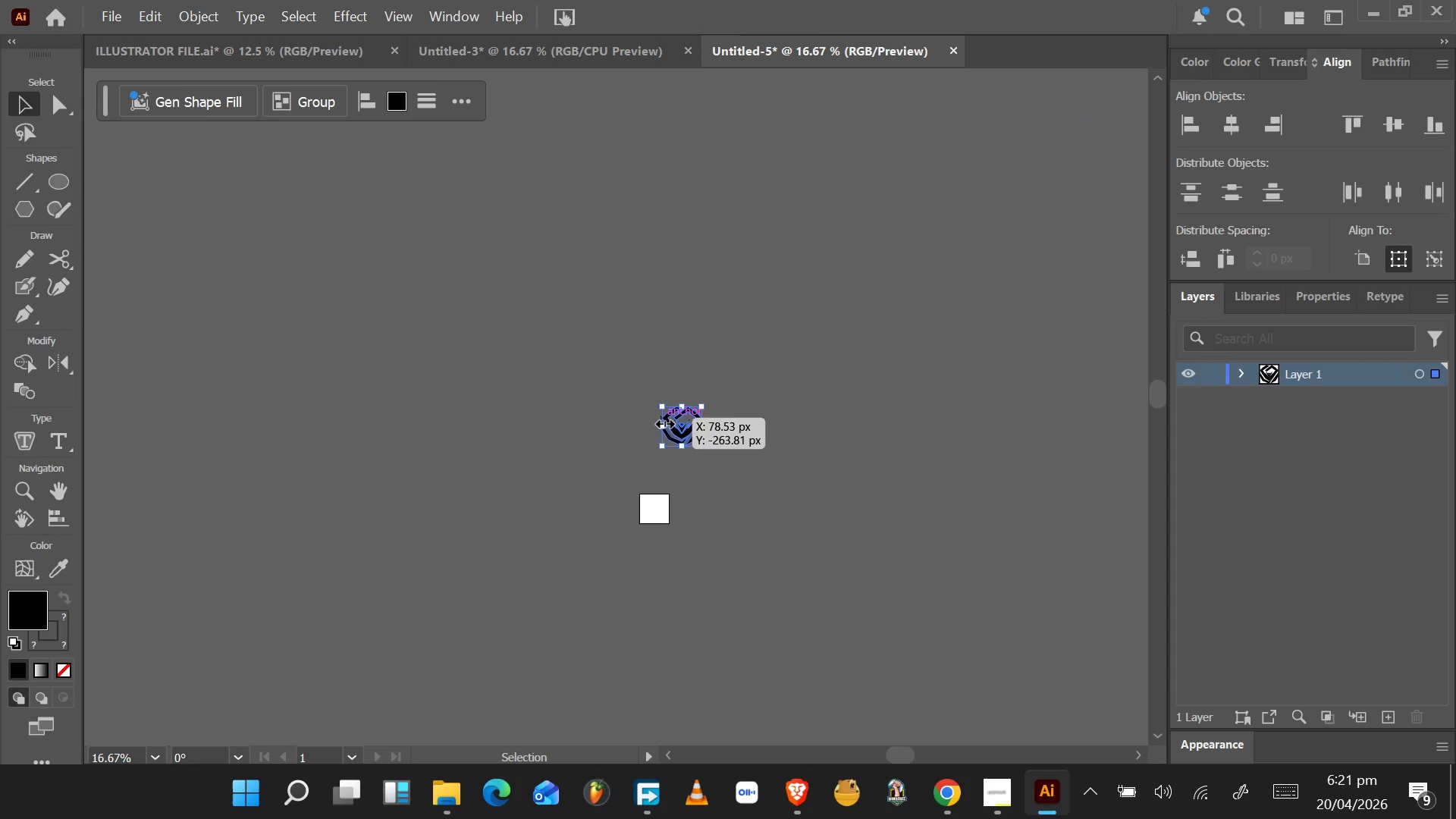 
hold_key(key=AltLeft, duration=3.19)
 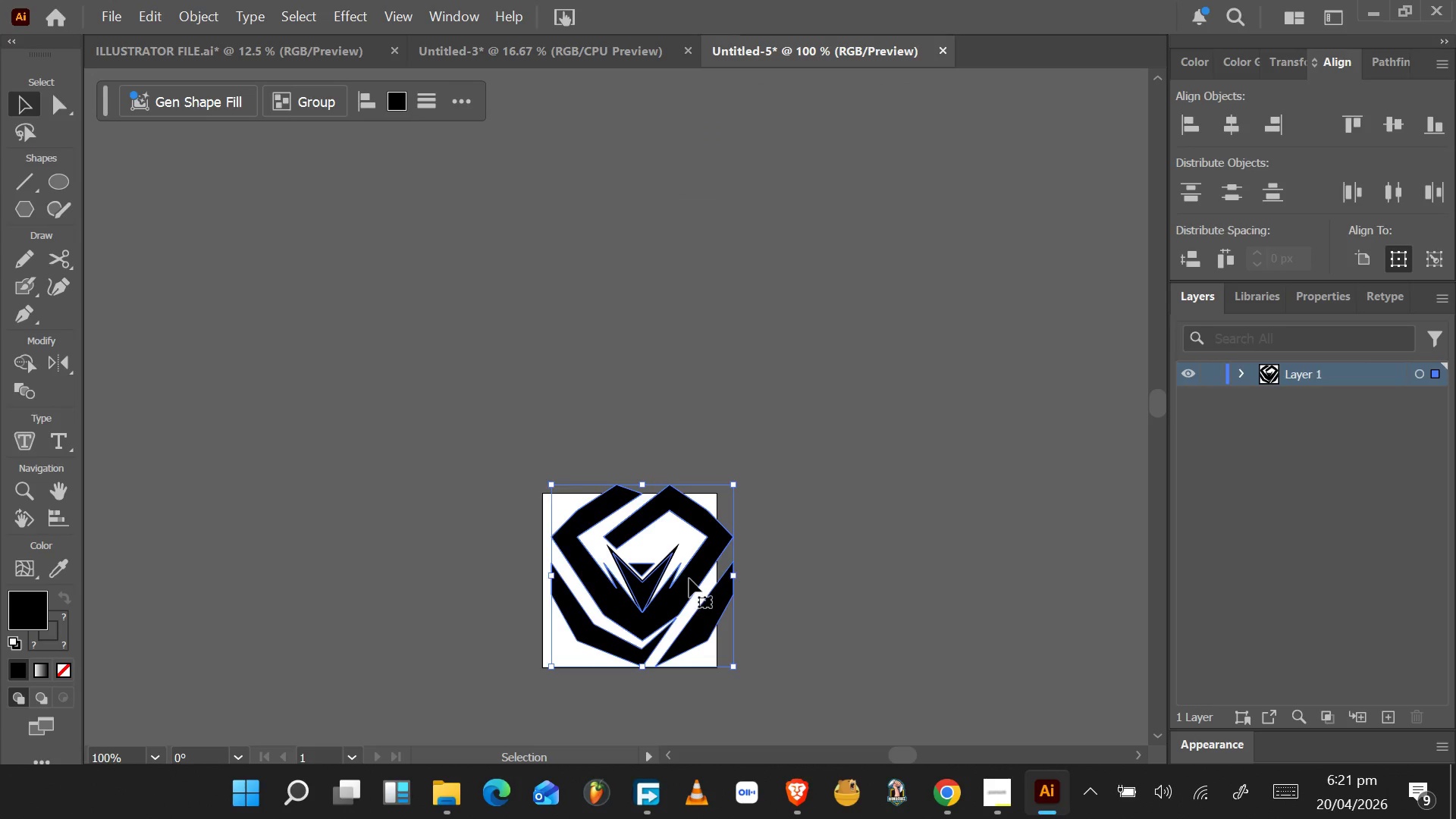 
scroll: coordinate [659, 494], scroll_direction: up, amount: 5.0
 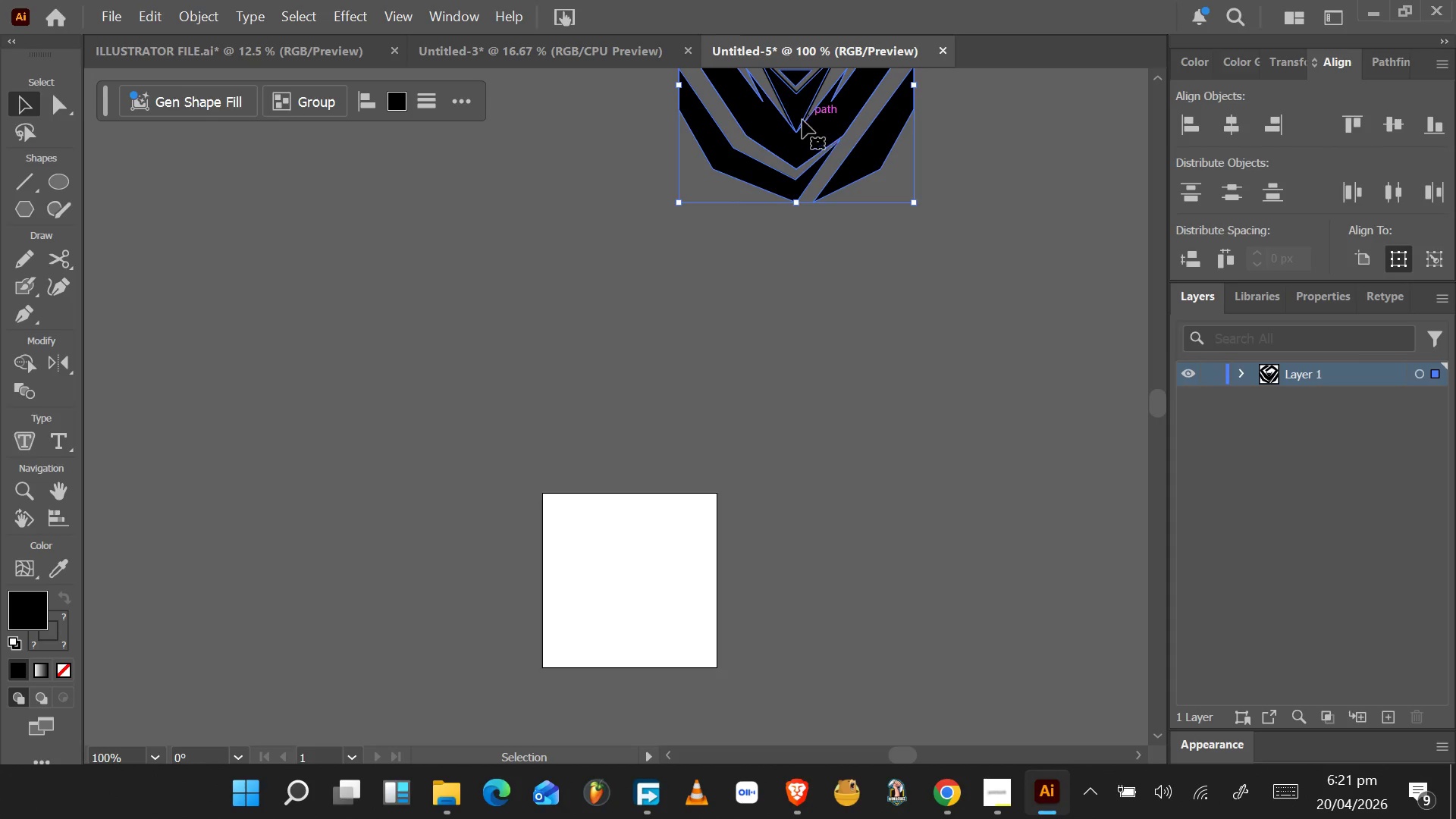 
hold_key(key=ShiftLeft, duration=1.5)
left_click_drag(start_coordinate=[758, 457], to_coordinate=[733, 483])
 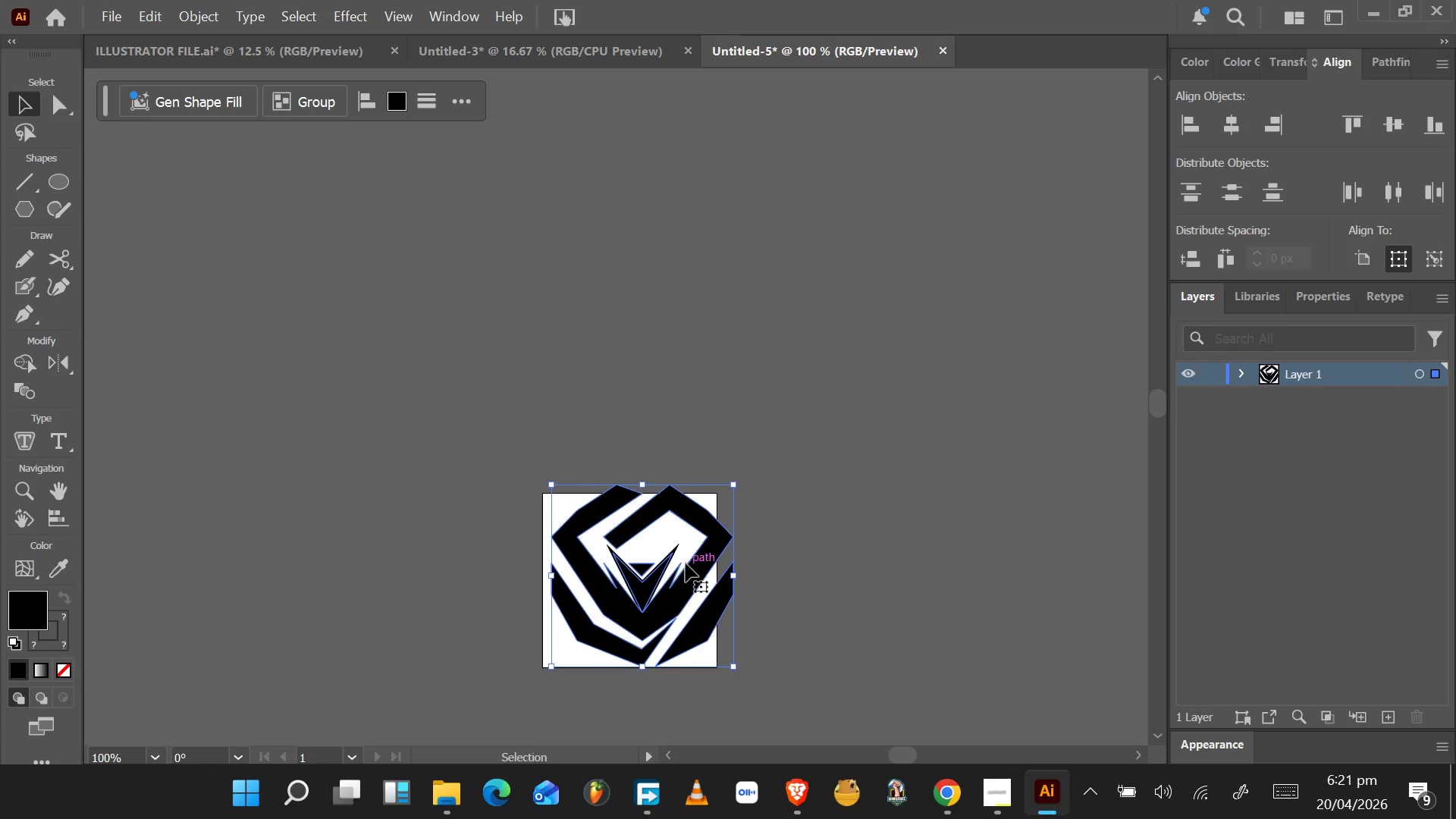 
hold_key(key=ShiftLeft, duration=0.61)
 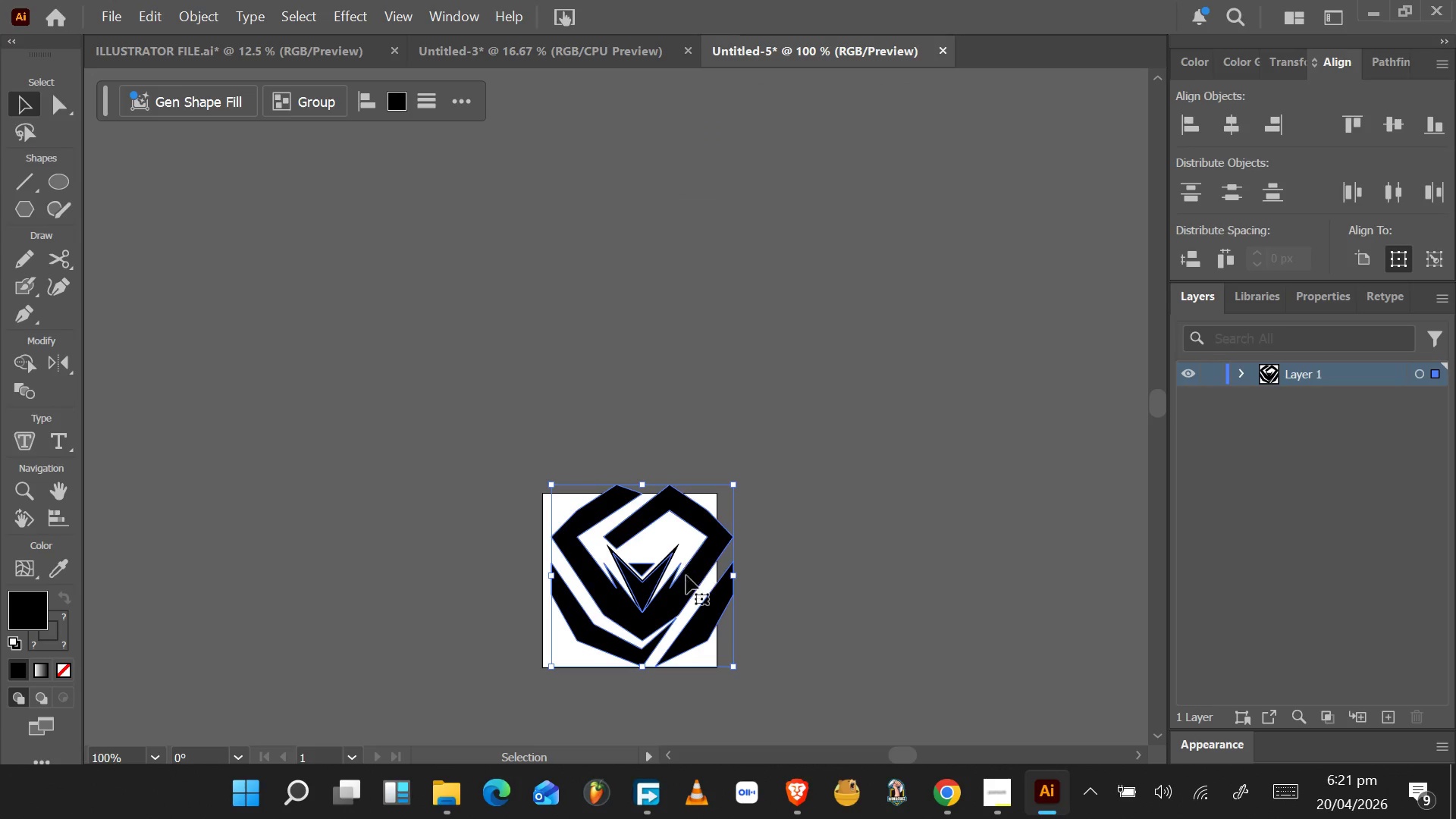 
left_click_drag(start_coordinate=[689, 579], to_coordinate=[684, 587])
 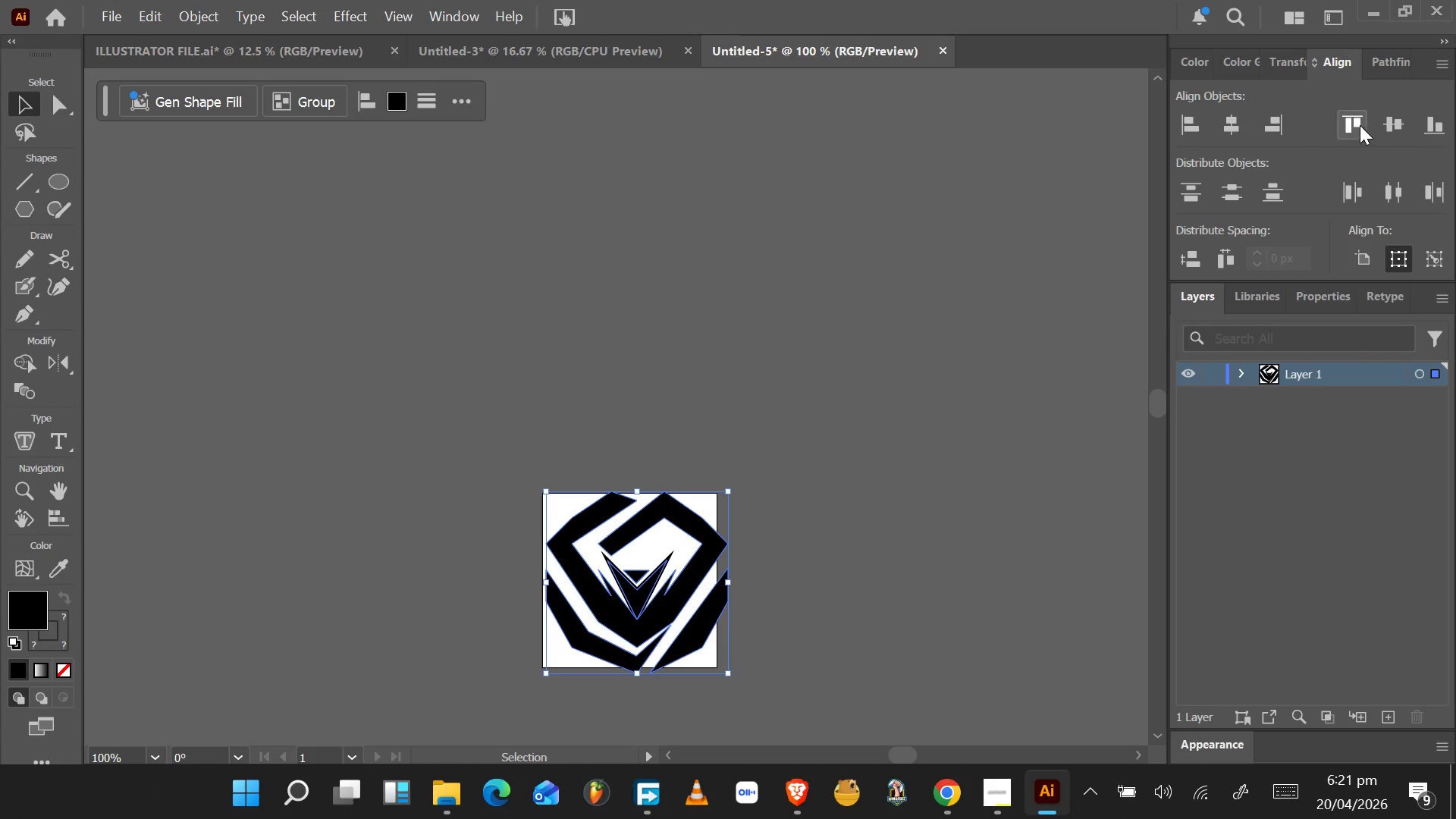 
left_click([1227, 131])
 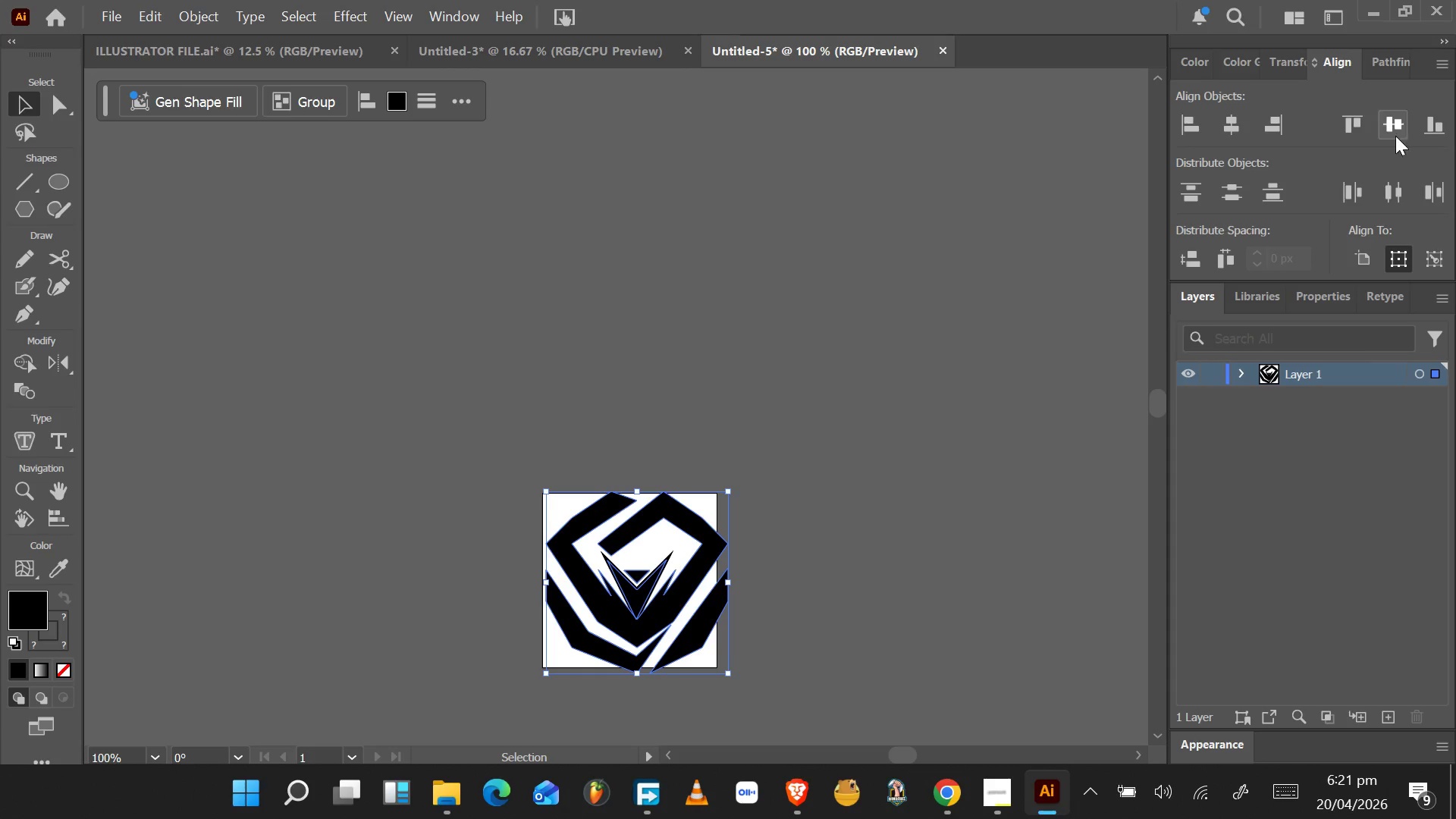 
left_click([1401, 132])
 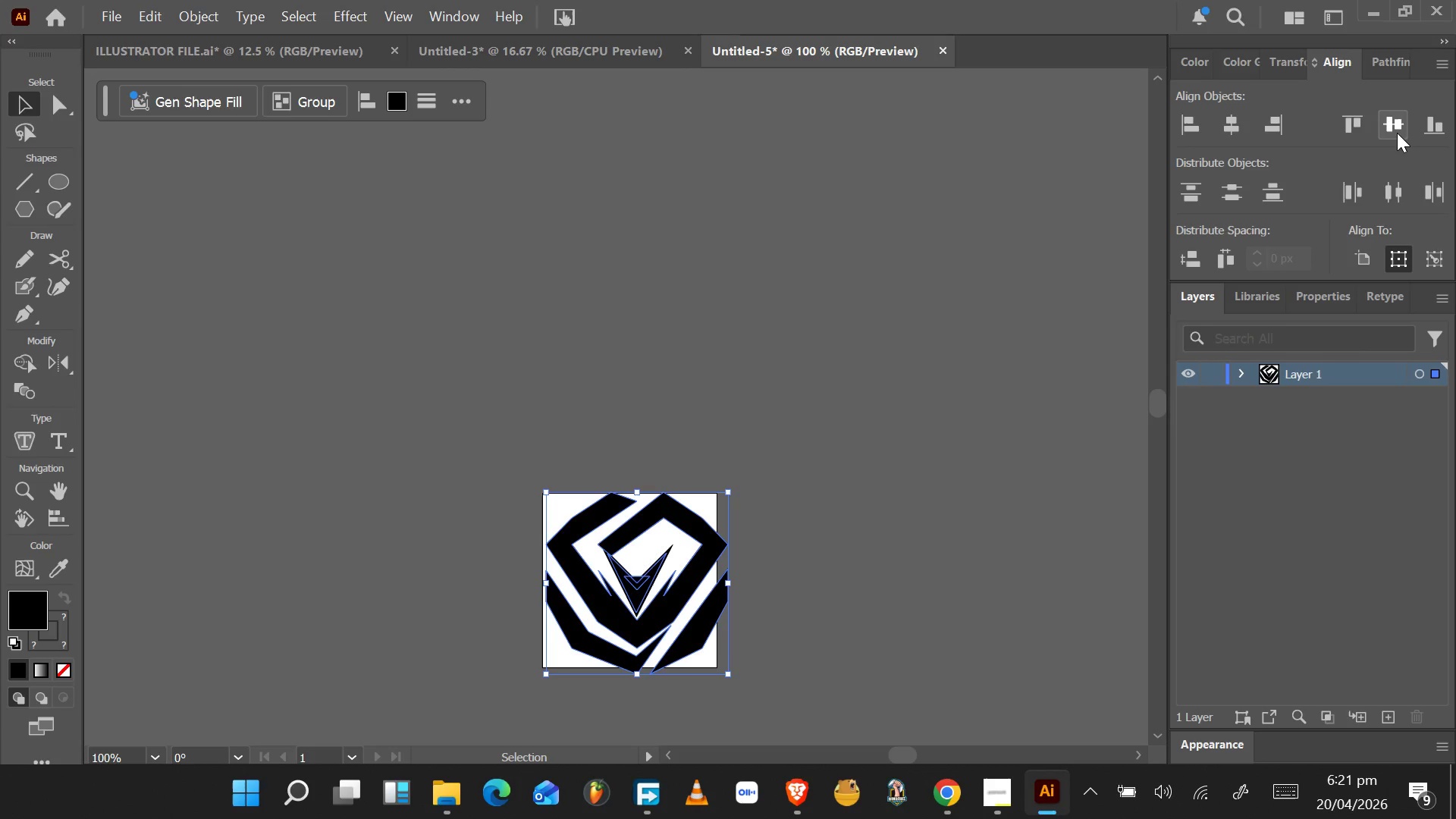 
key(Control+Z)
 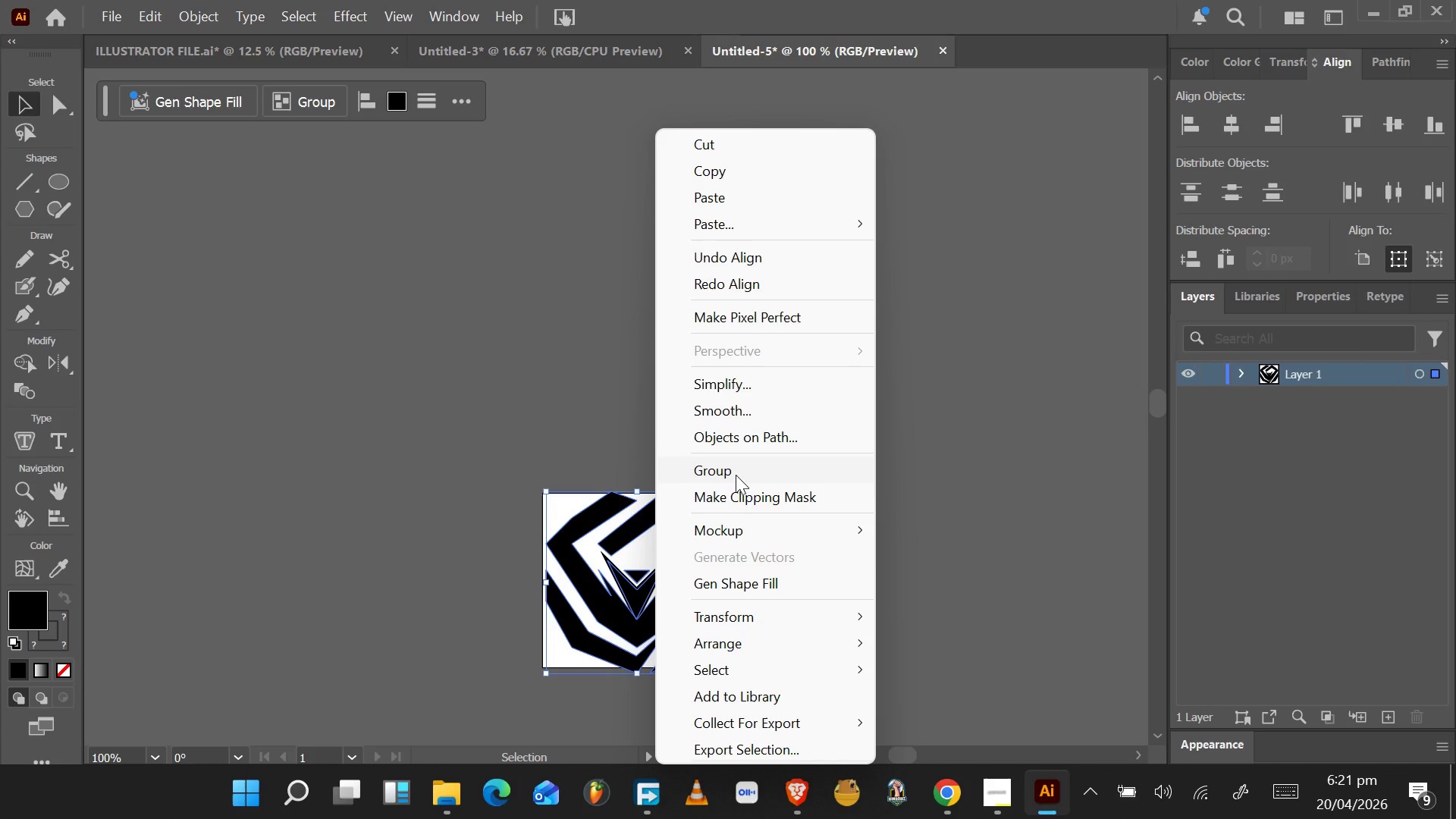 
left_click([1030, 567])
 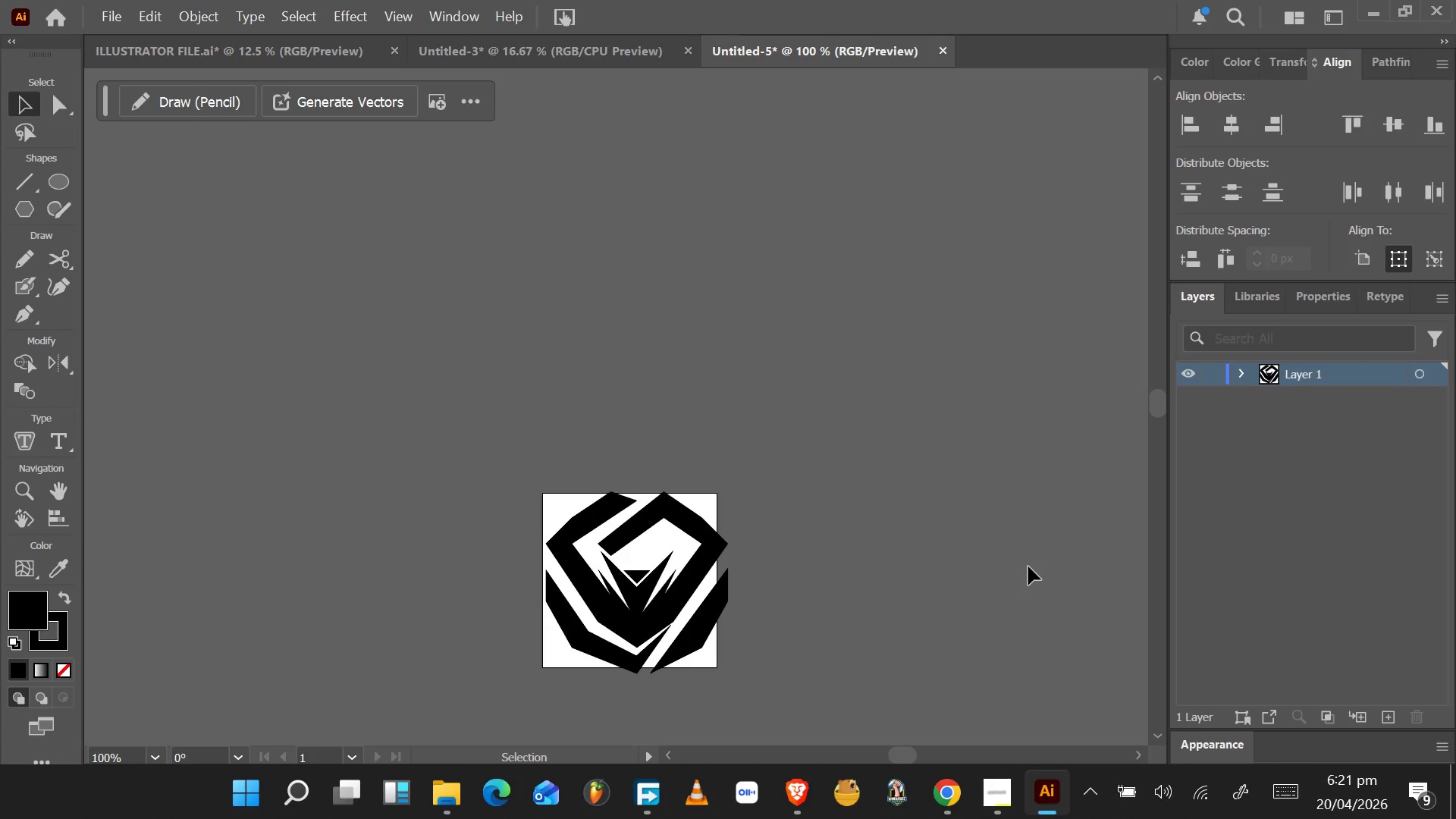 
key(Control+Z)
 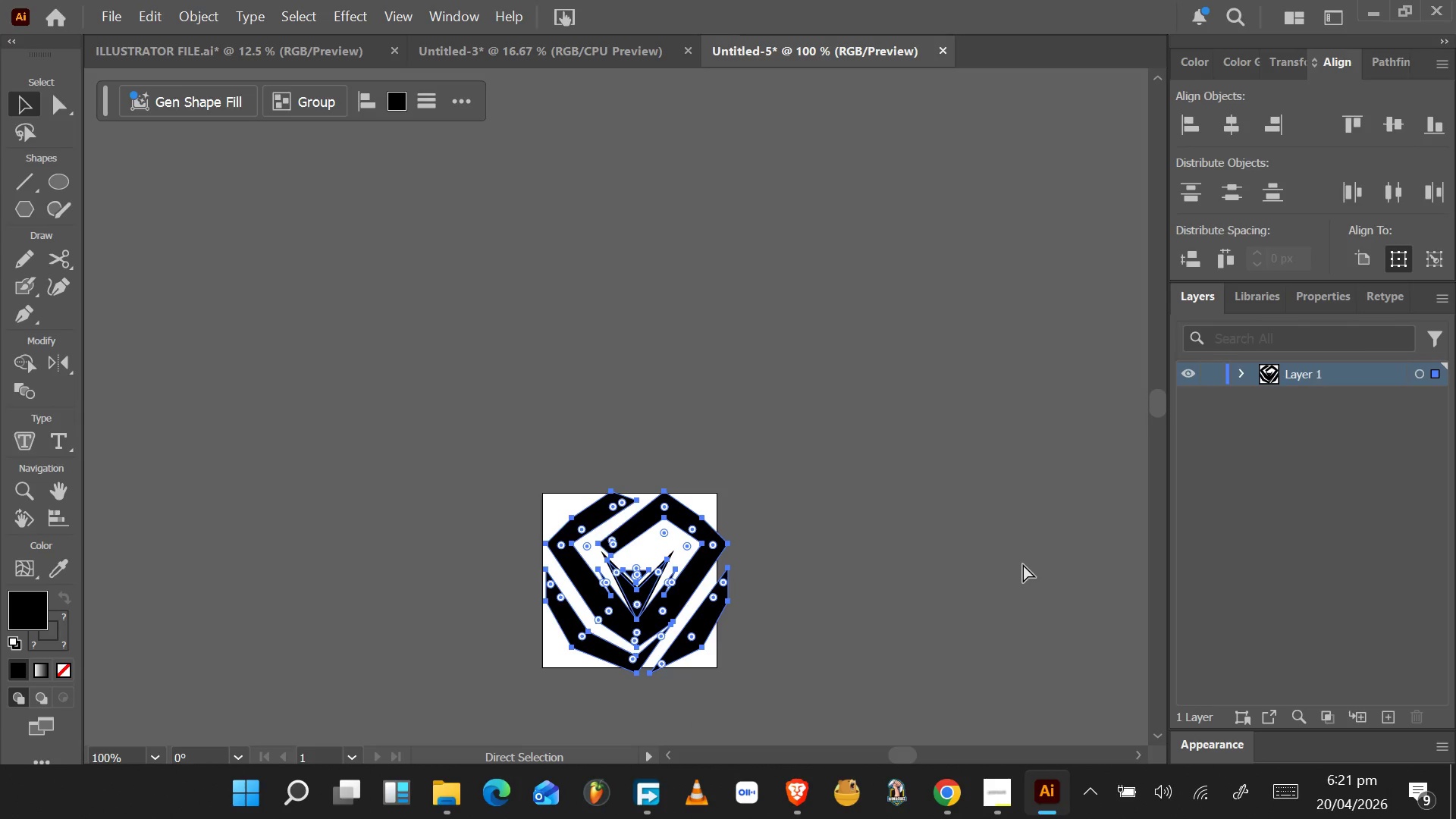 
key(Control+Z)
 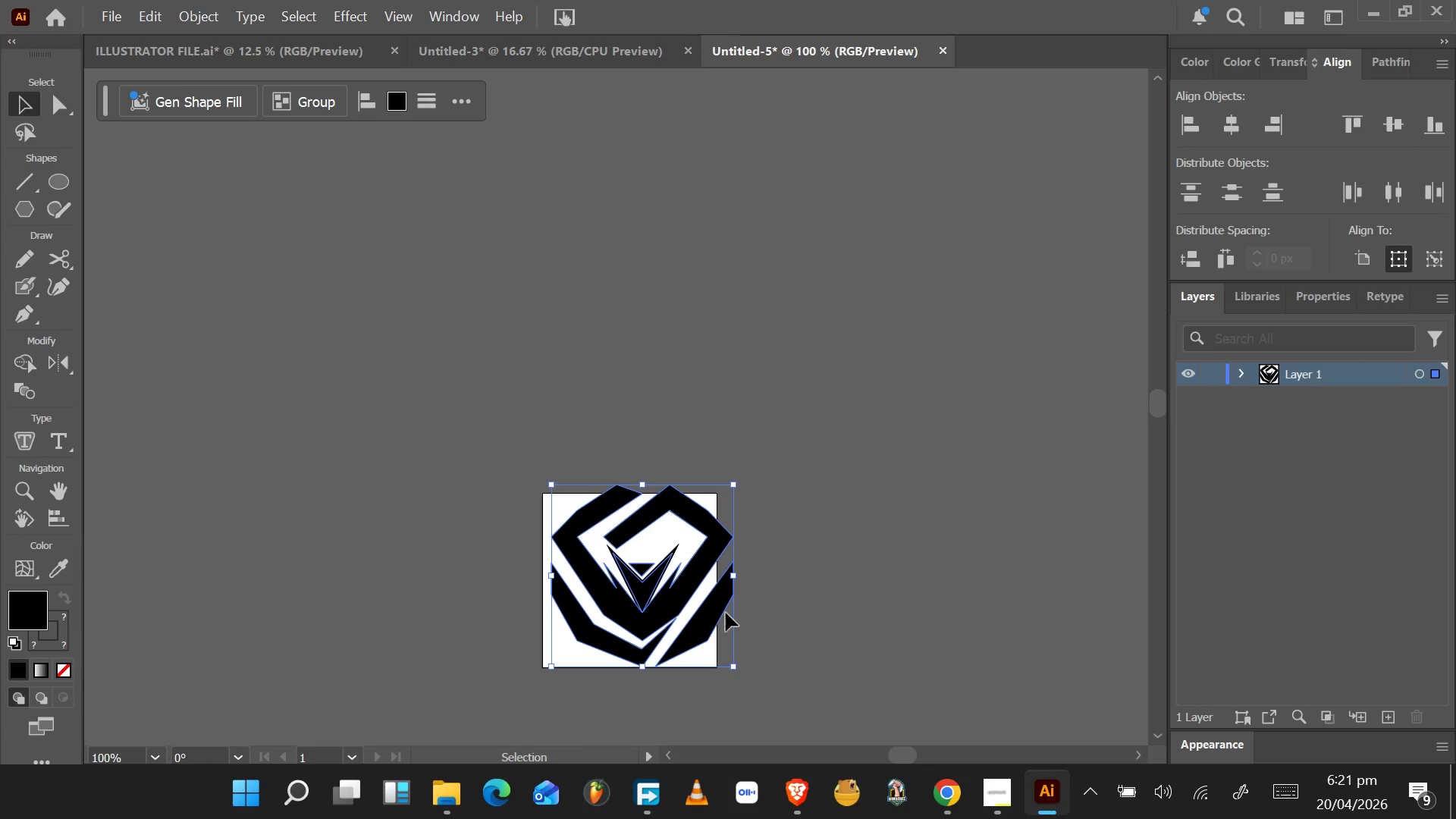 
right_click([671, 604])
 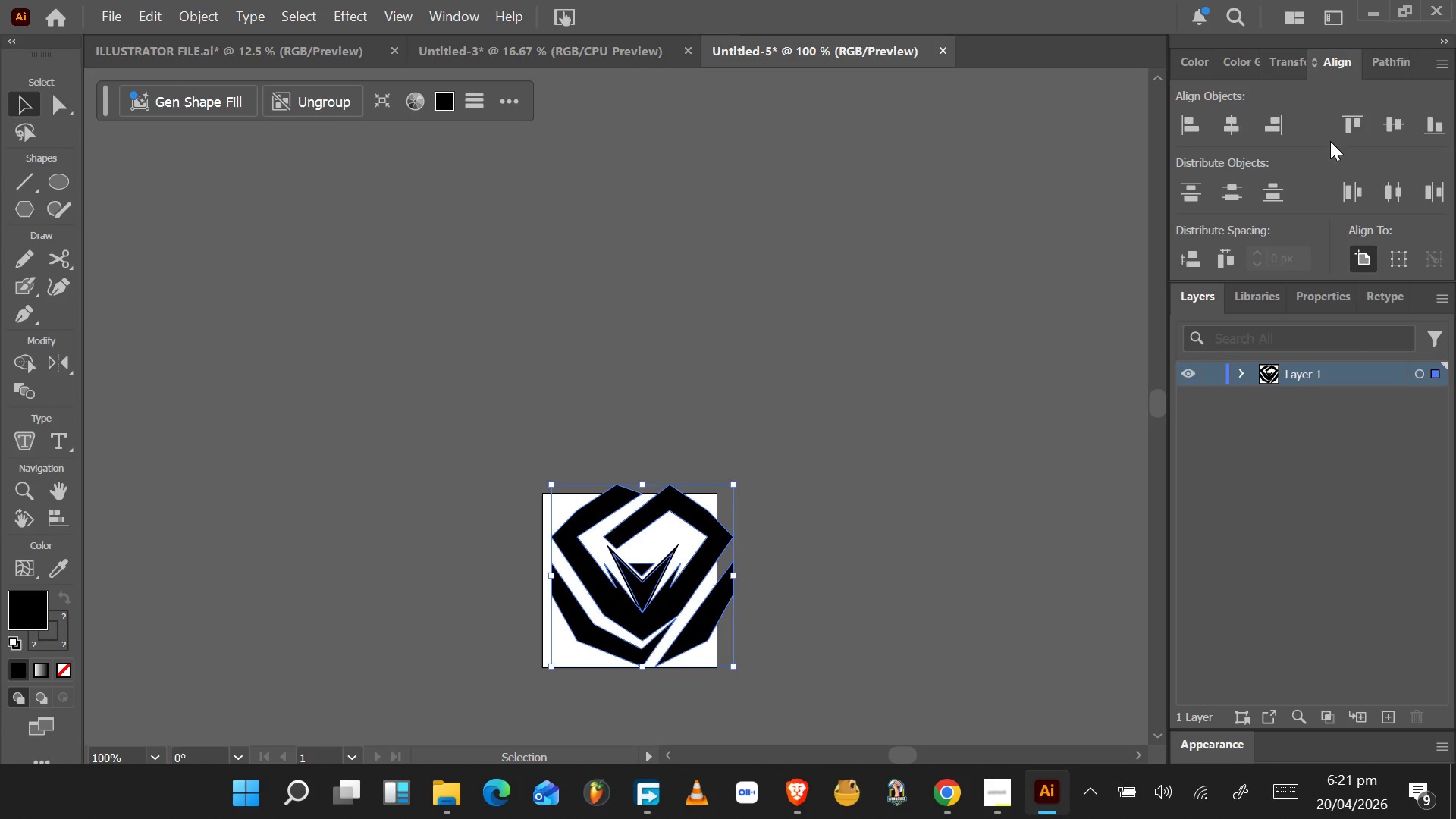 
left_click([1238, 133])
 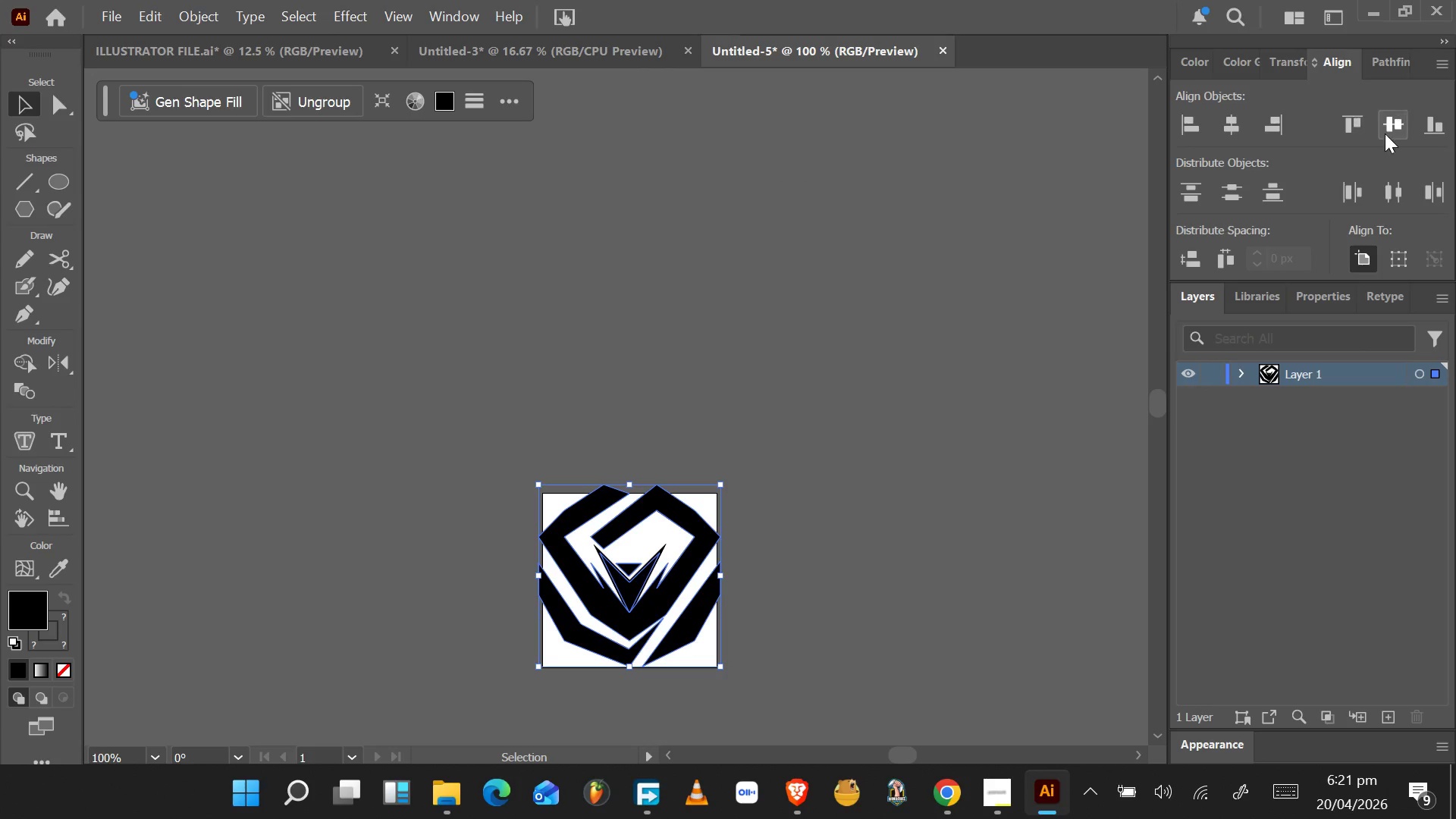 
left_click([1393, 127])
 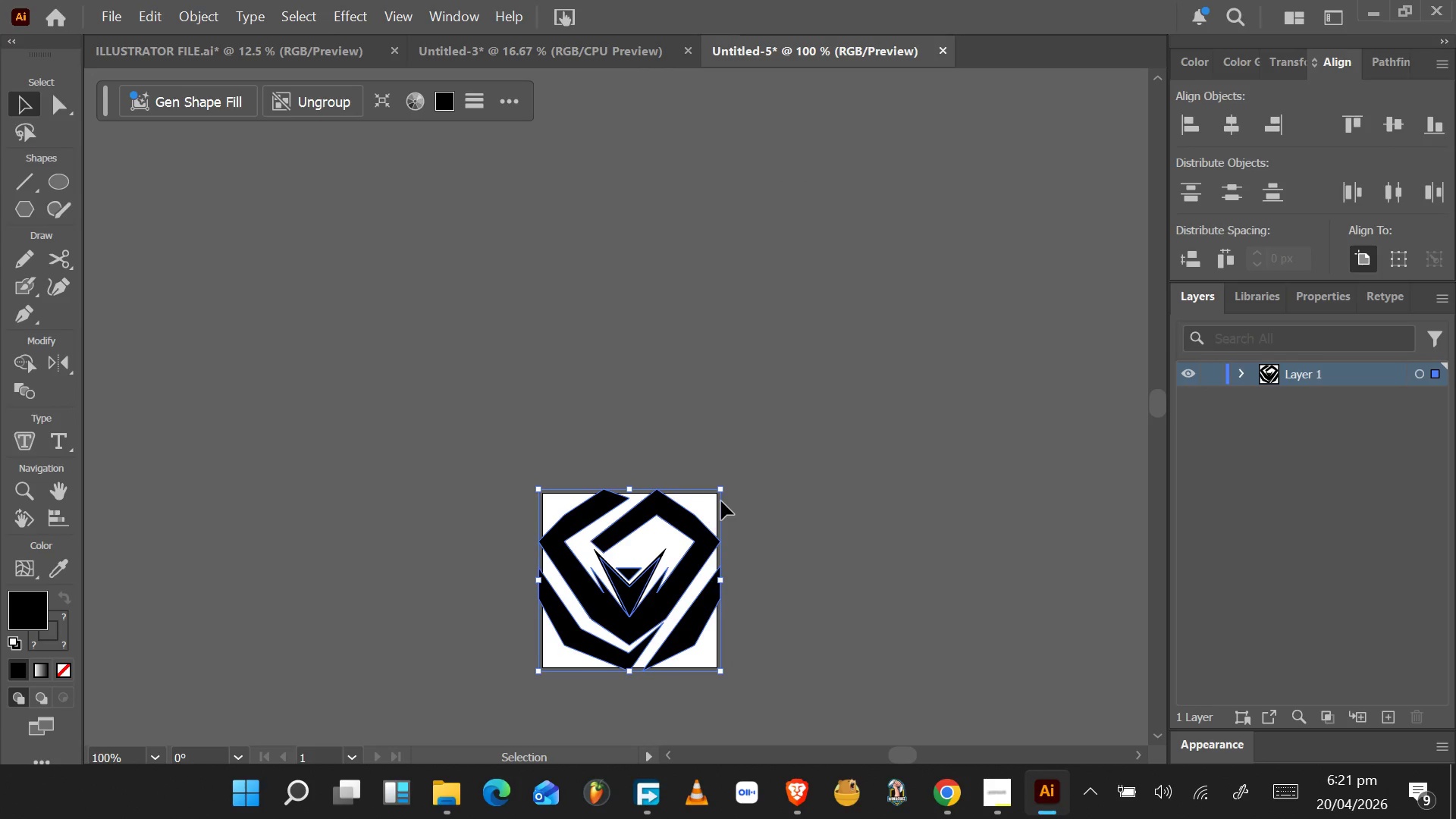 
hold_key(key=AltLeft, duration=0.38)
 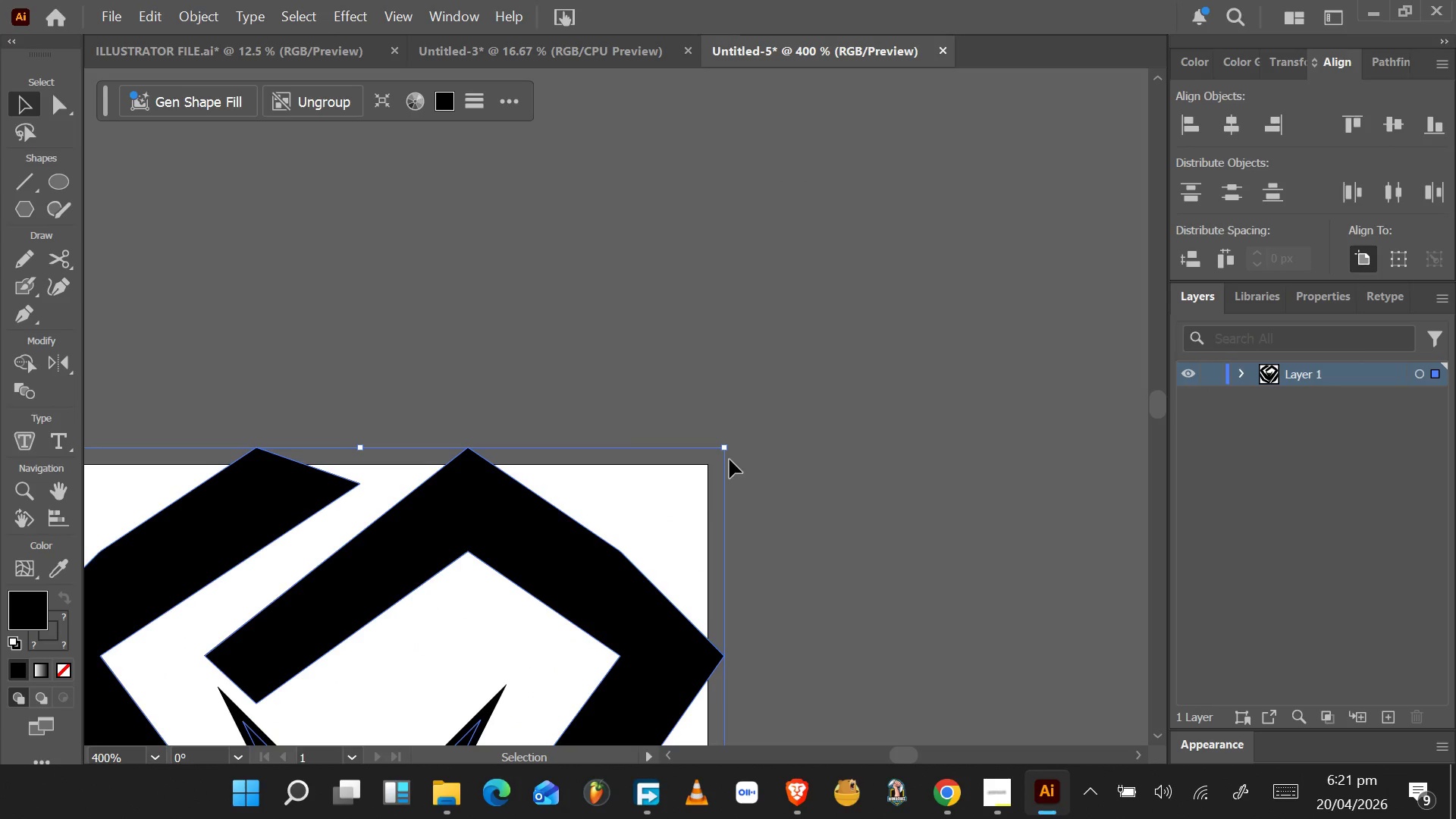 
key(Control+ControlLeft)
 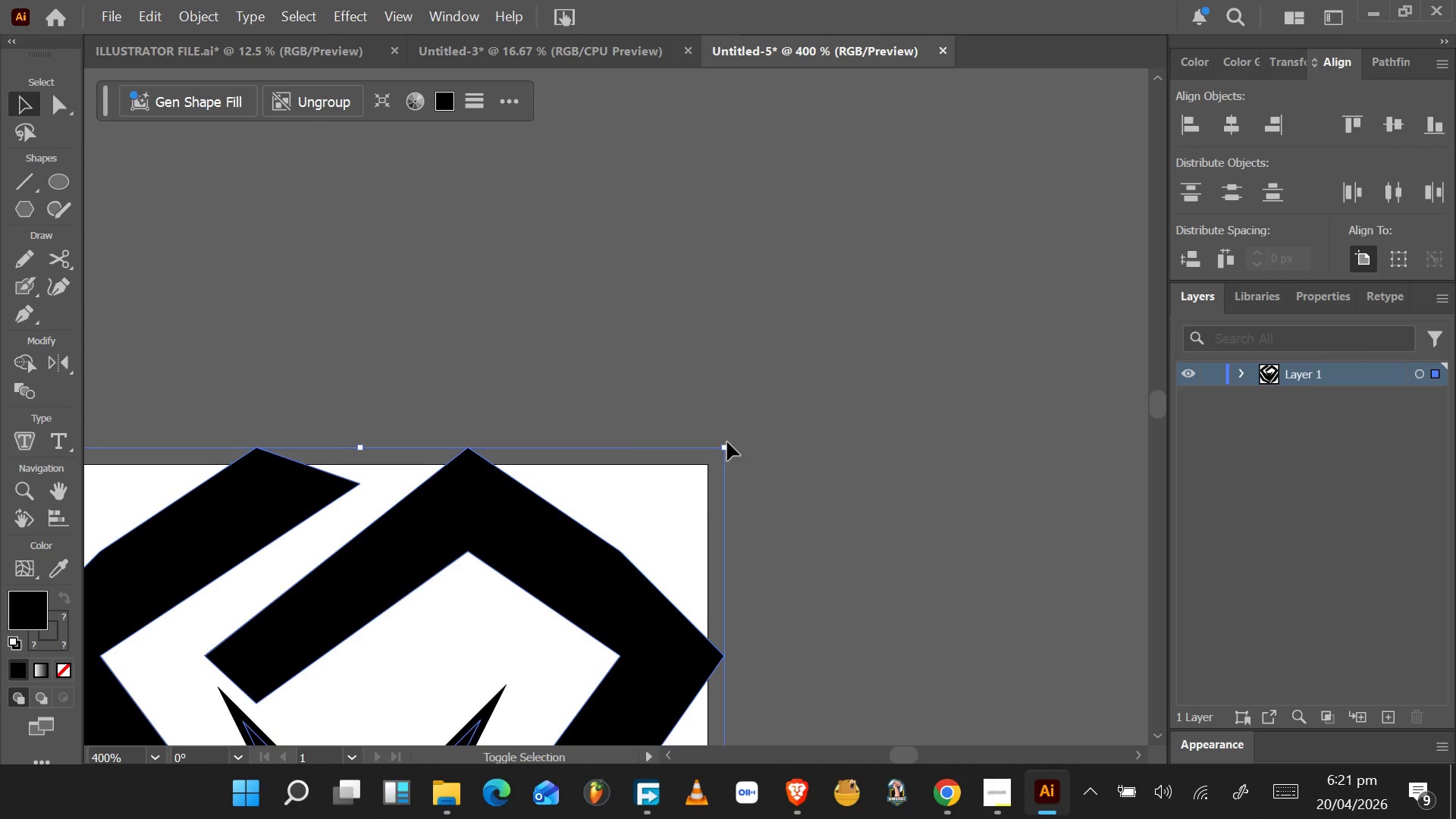 
hold_key(key=ShiftLeft, duration=2.7)
hold_key(key=AltLeft, duration=1.55)
left_click_drag(start_coordinate=[724, 450], to_coordinate=[713, 463])
 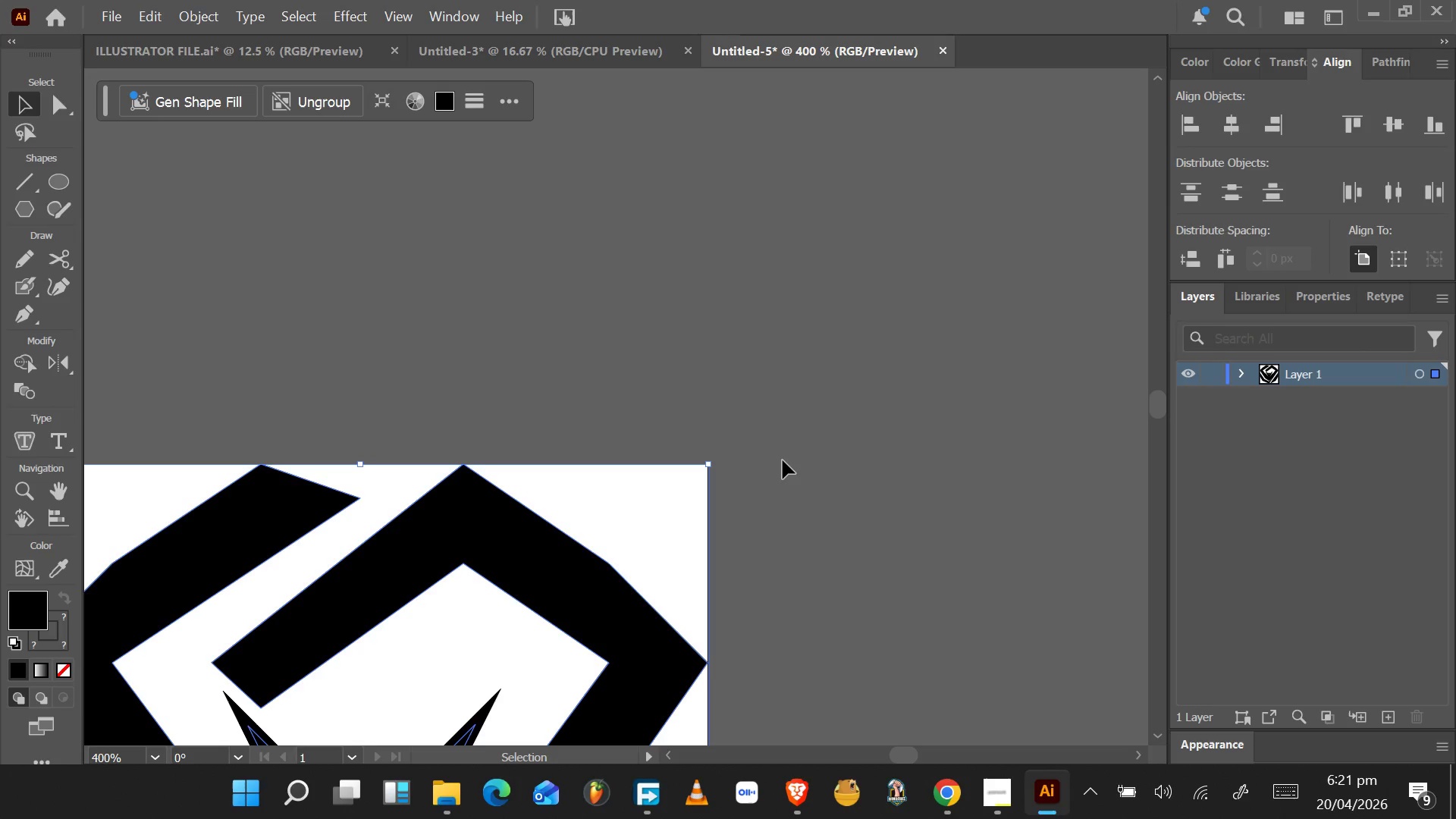 
scroll: coordinate [720, 501], scroll_direction: up, amount: 4.0
 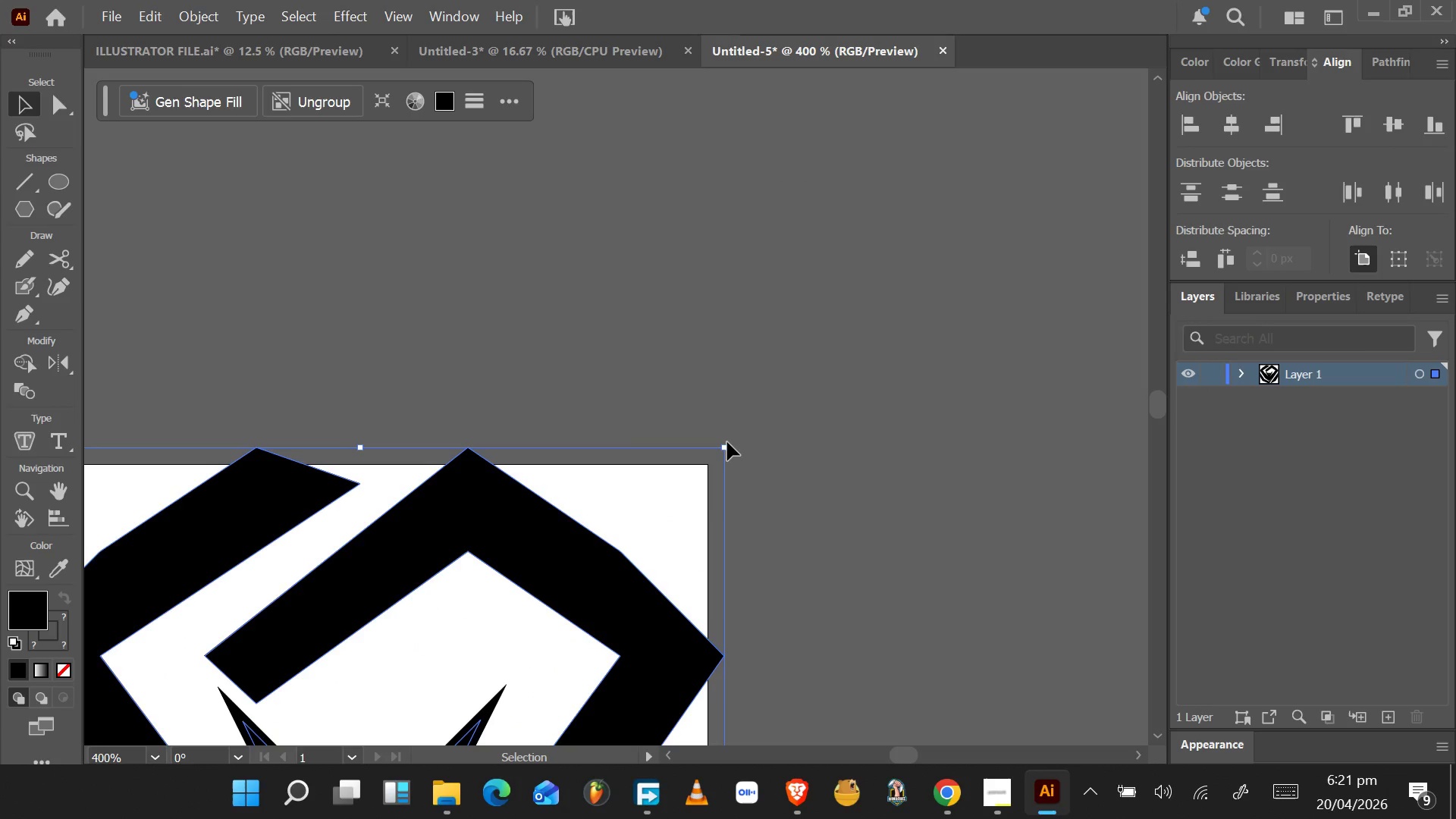 
hold_key(key=AltLeft, duration=1.06)
 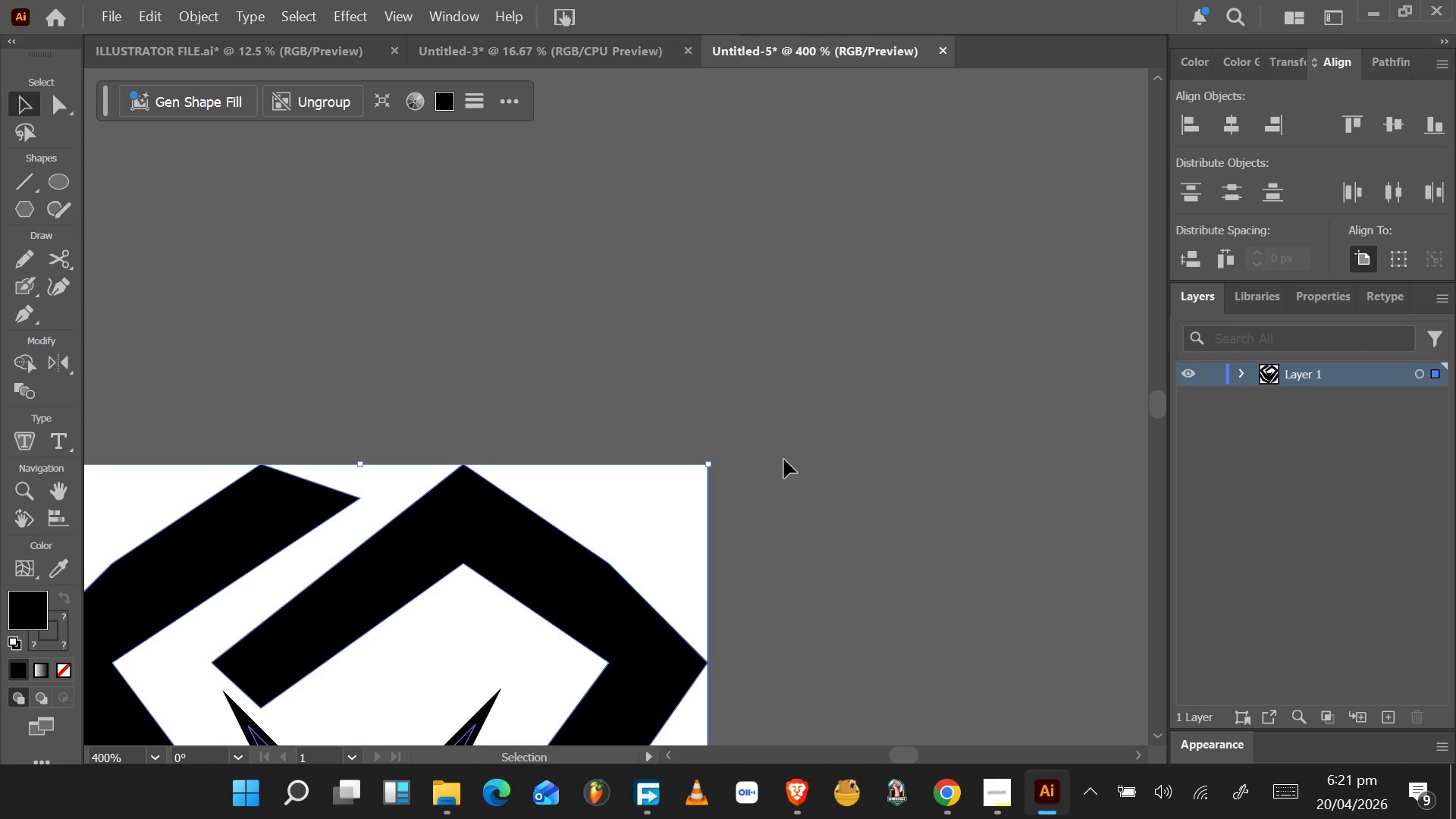 
hold_key(key=AltLeft, duration=0.67)
scroll: coordinate [786, 466], scroll_direction: down, amount: 4.0
 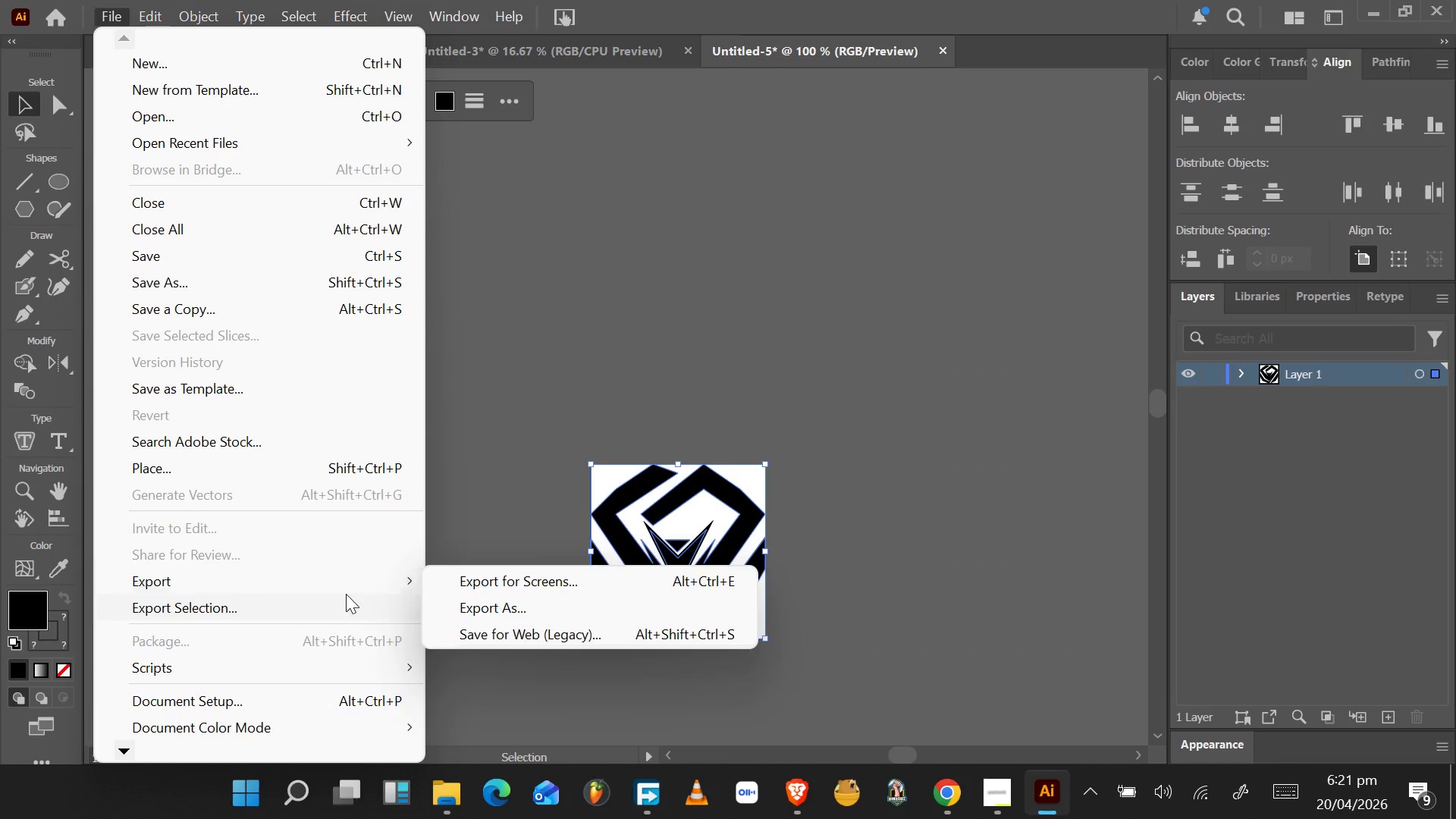 
left_click([503, 604])
 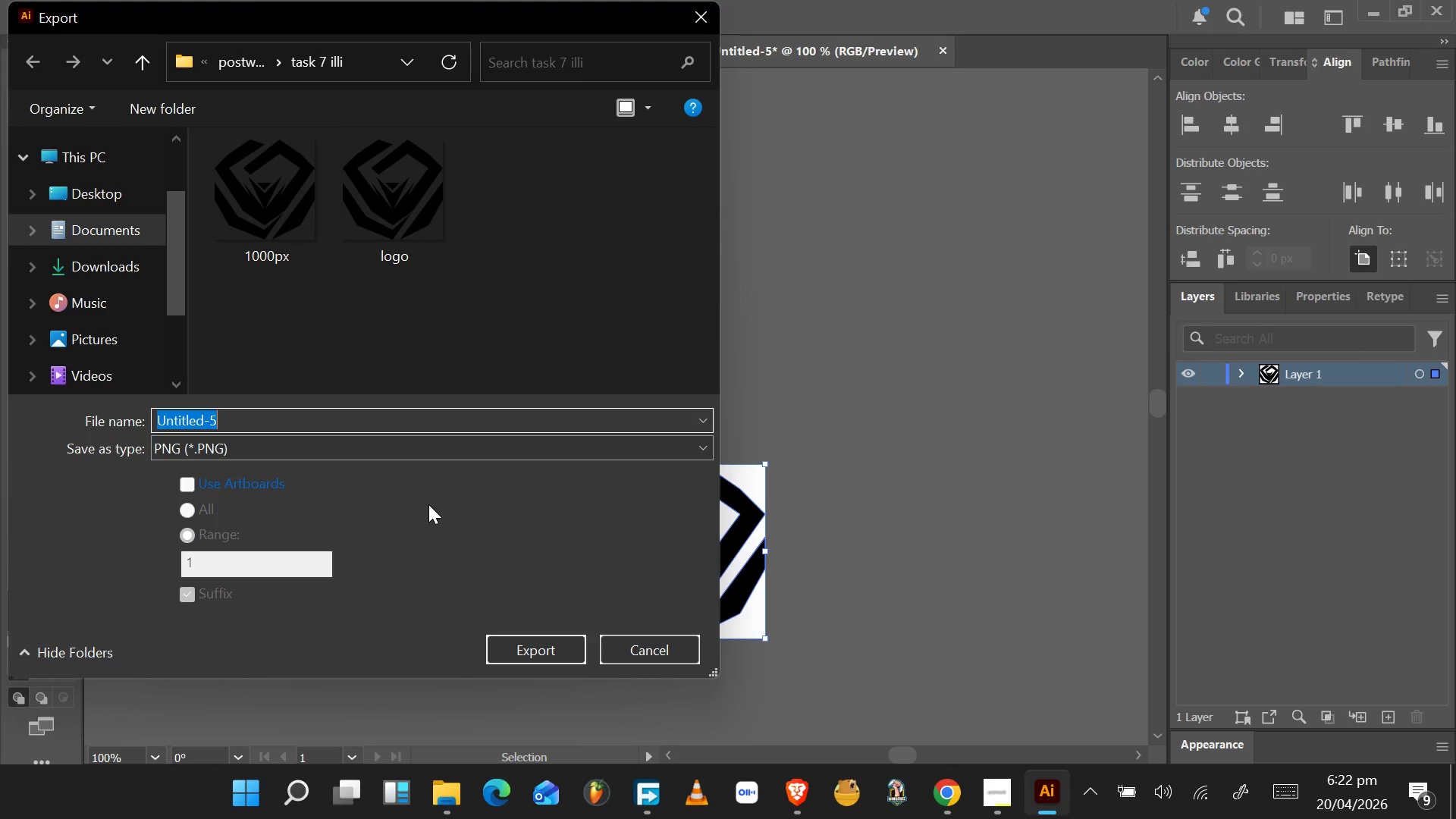 
type(100p)
 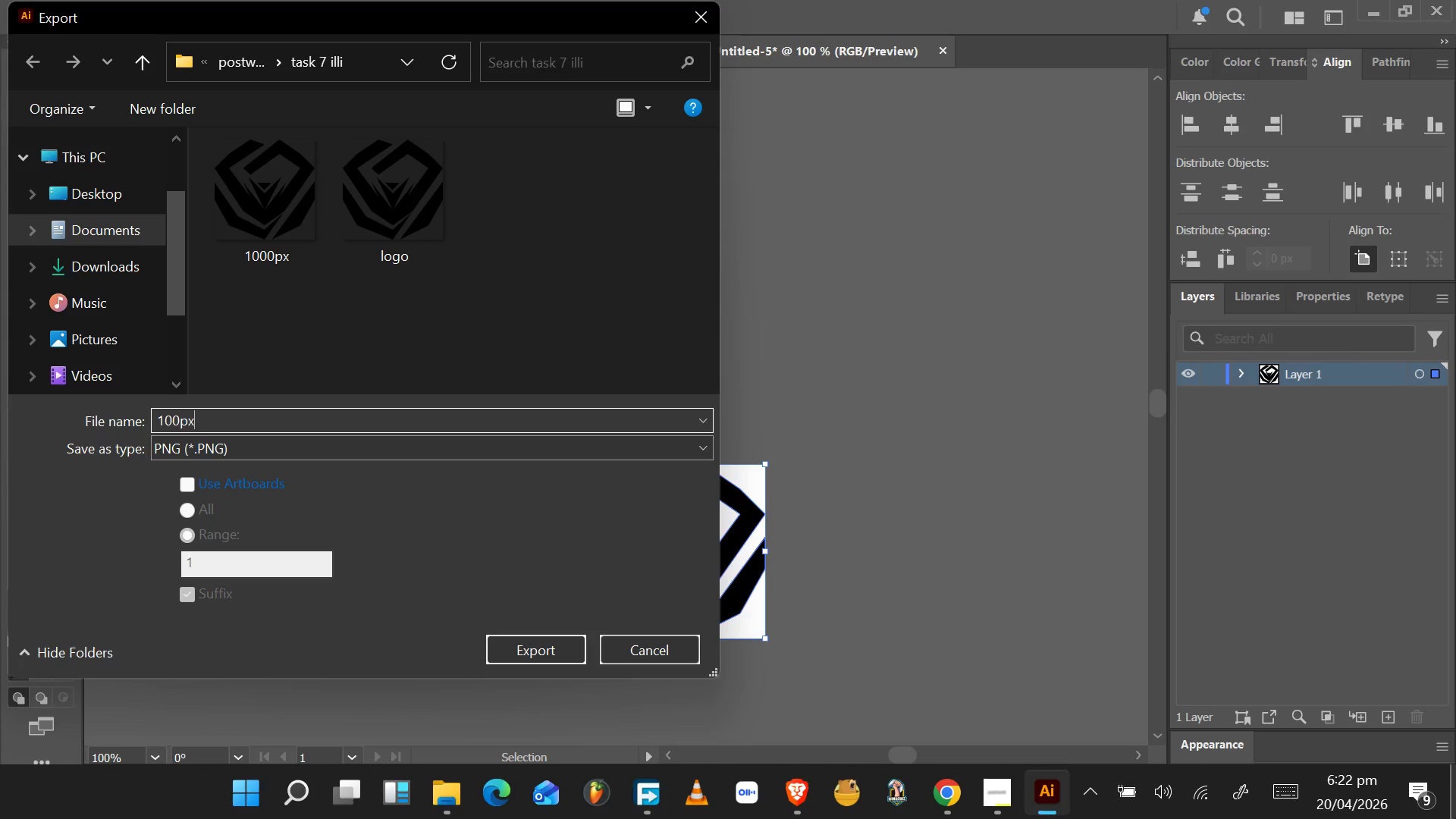 
key(X)
 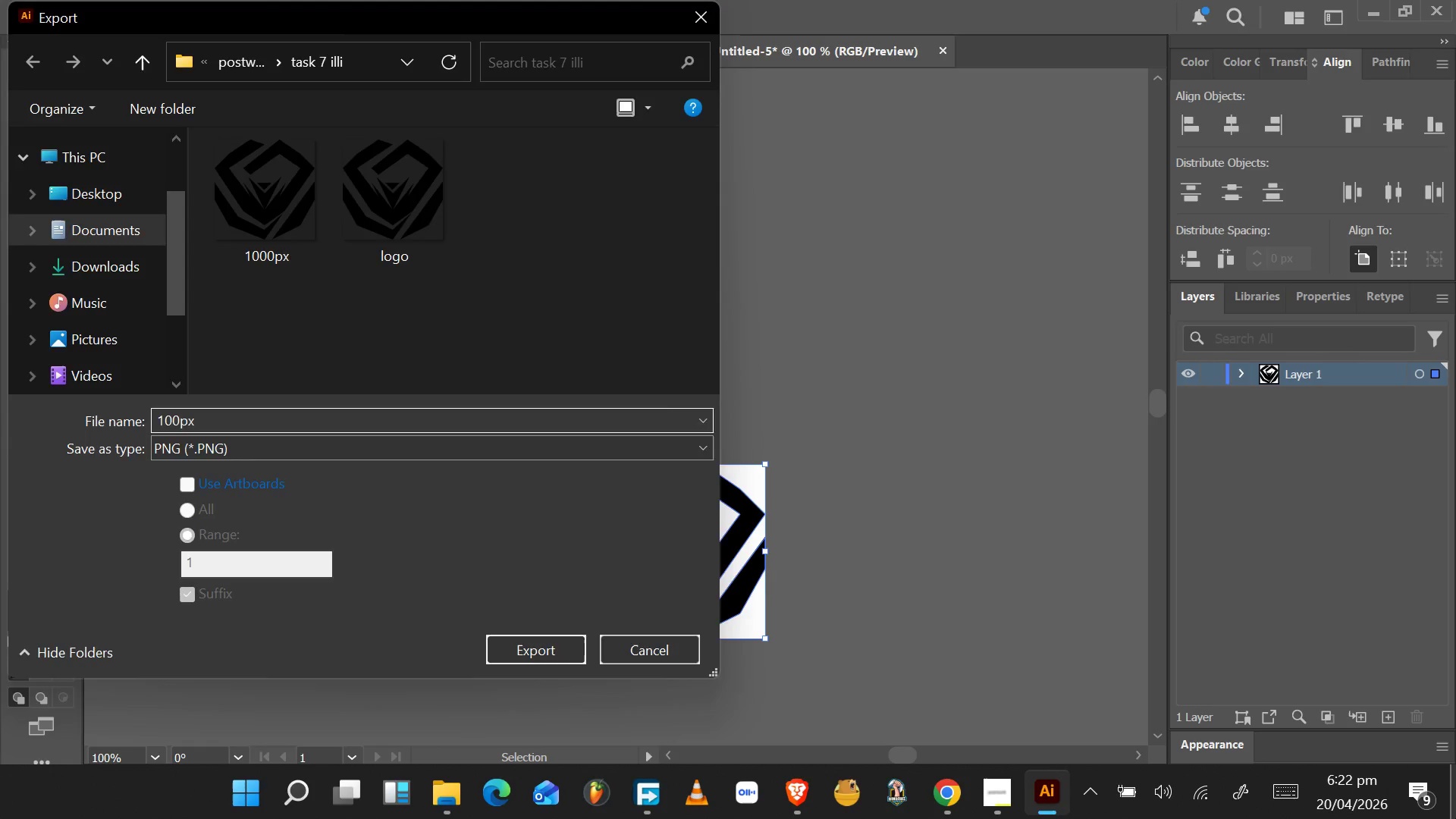 
key(Enter)
 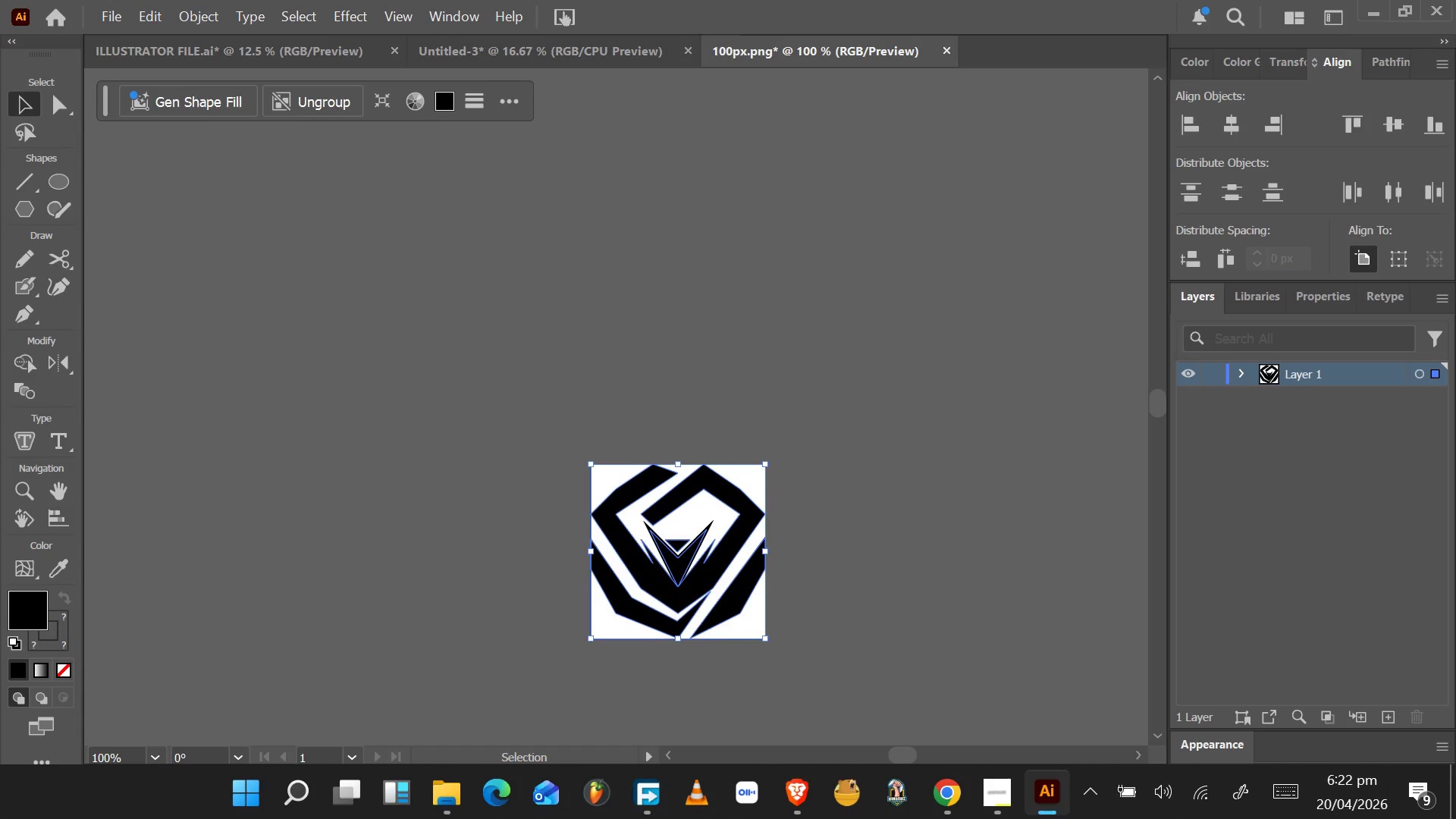 
key(Alt+Tab)
 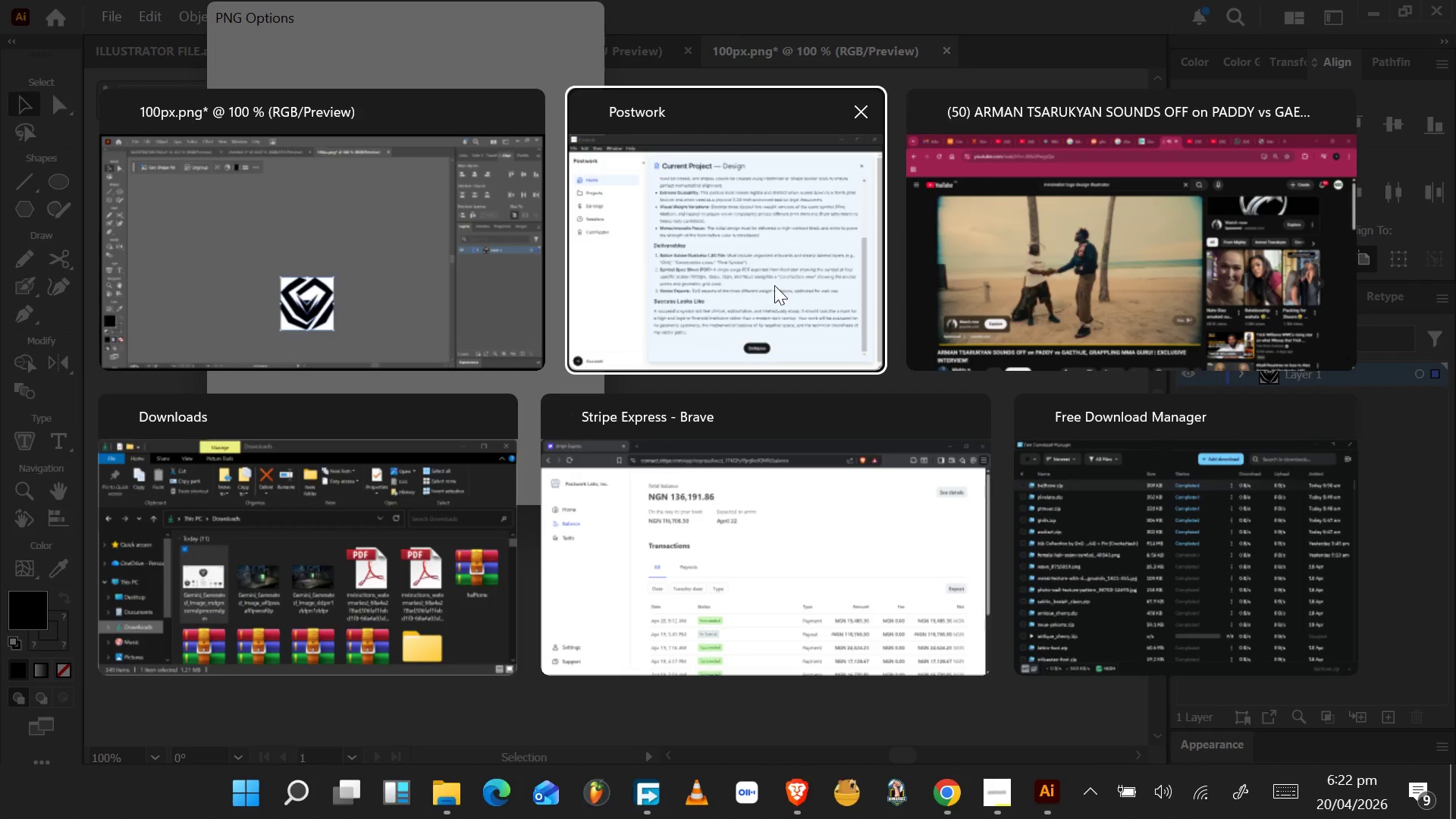 
key(Alt+Tab)
 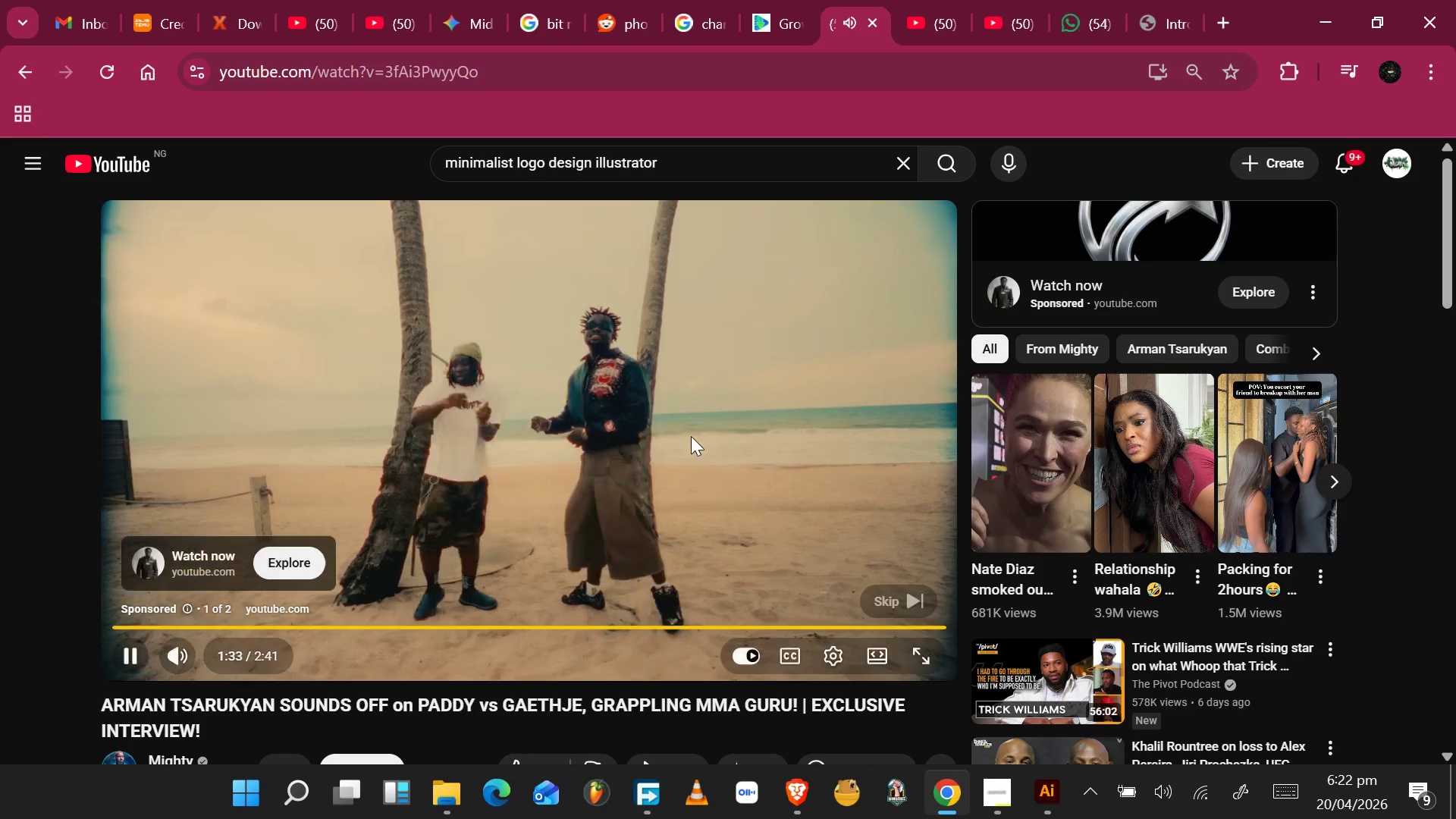 
key(Alt+AltLeft)
 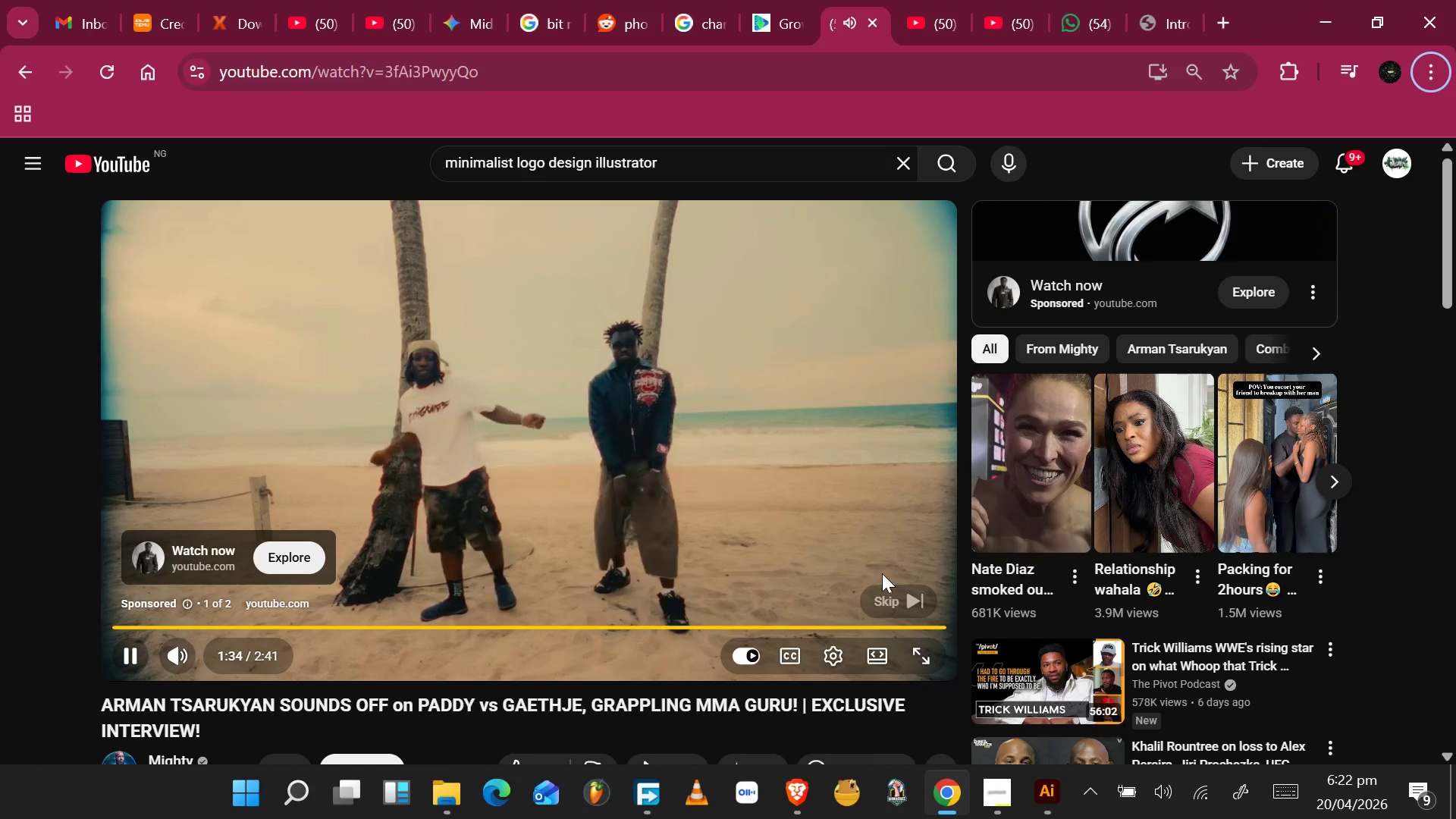 
left_click([891, 591])
 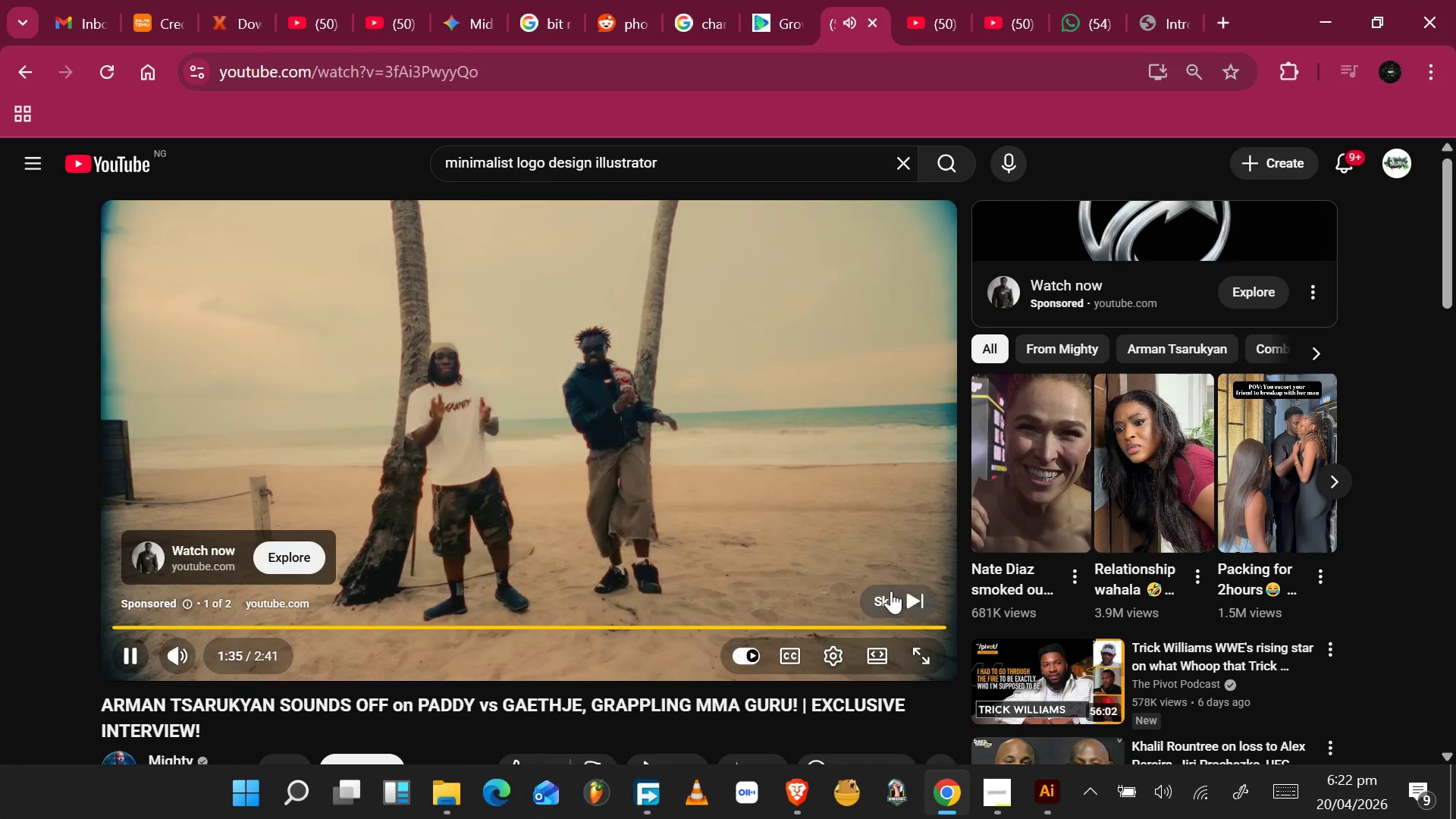 
key(Alt+Tab)
 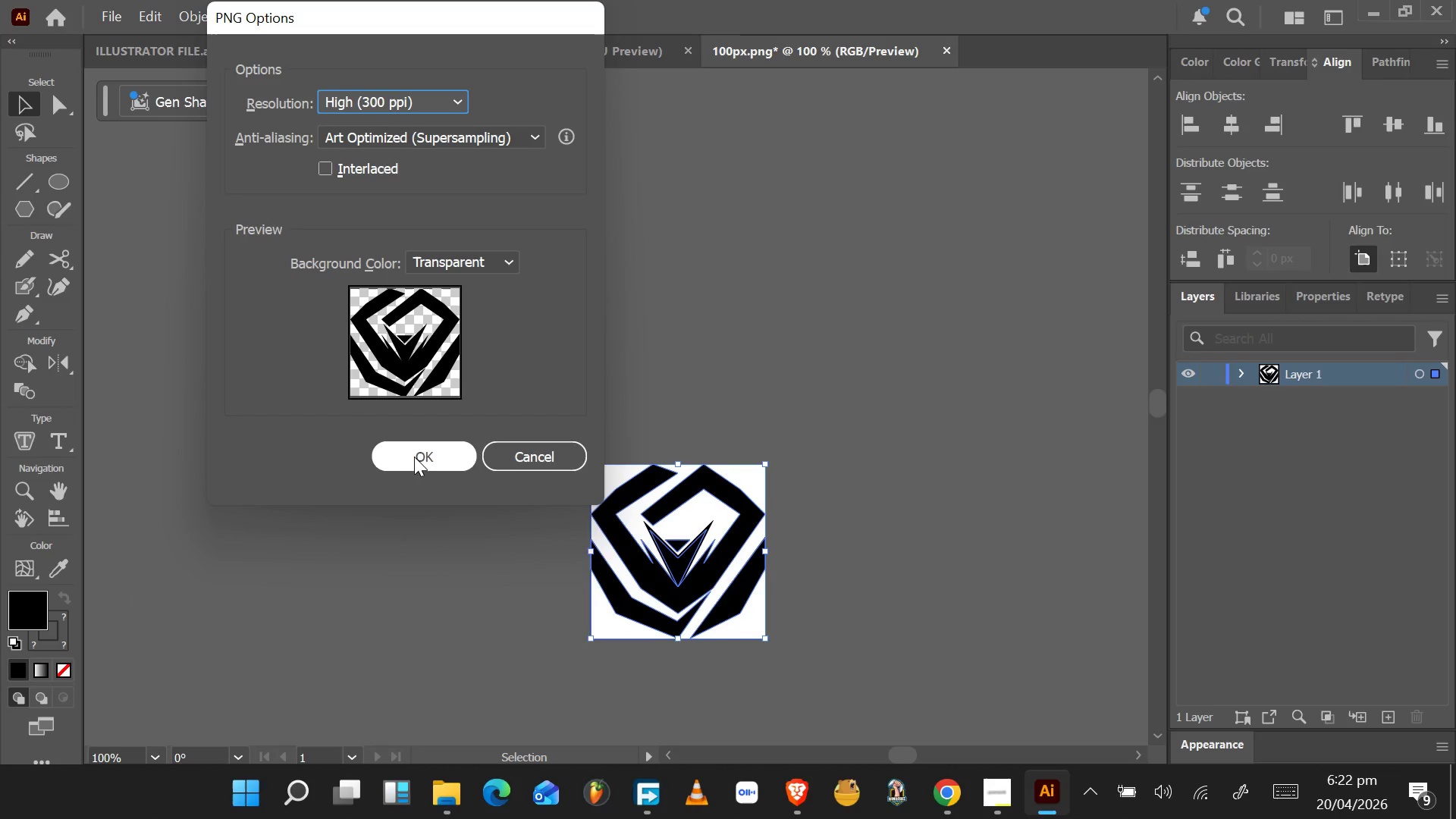 
left_click([421, 455])
 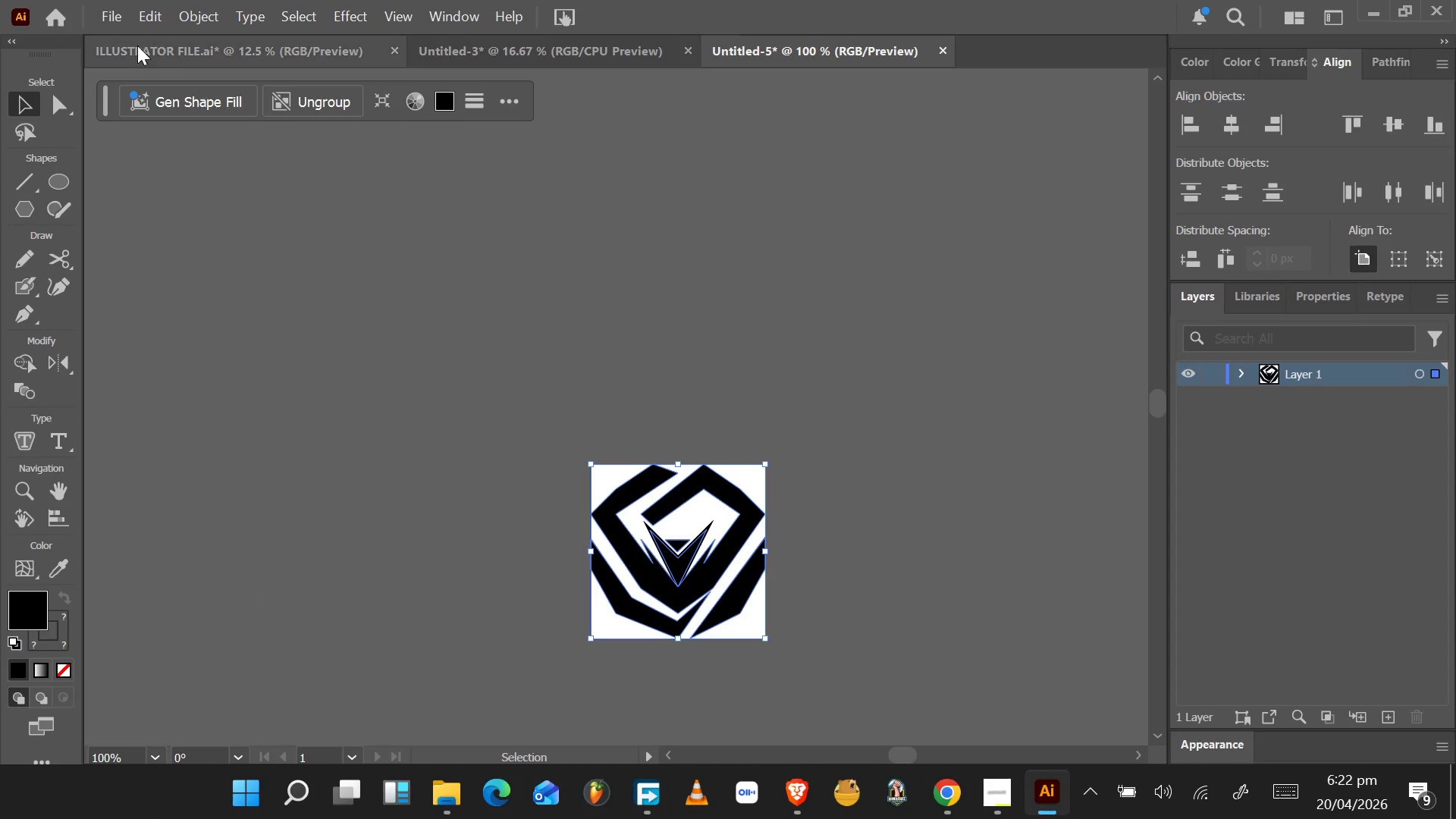 
left_click([108, 19])
 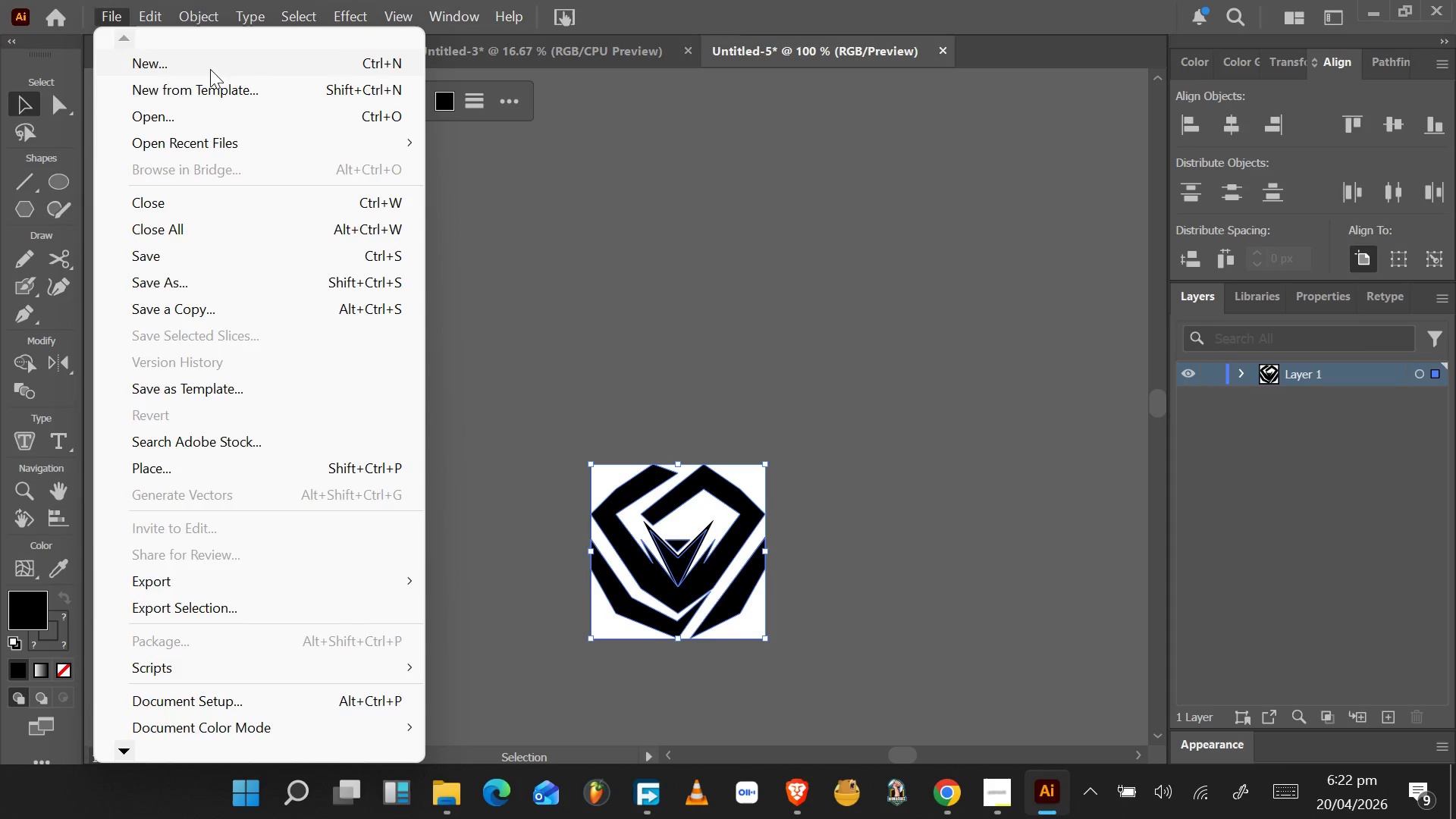 
left_click([210, 65])
 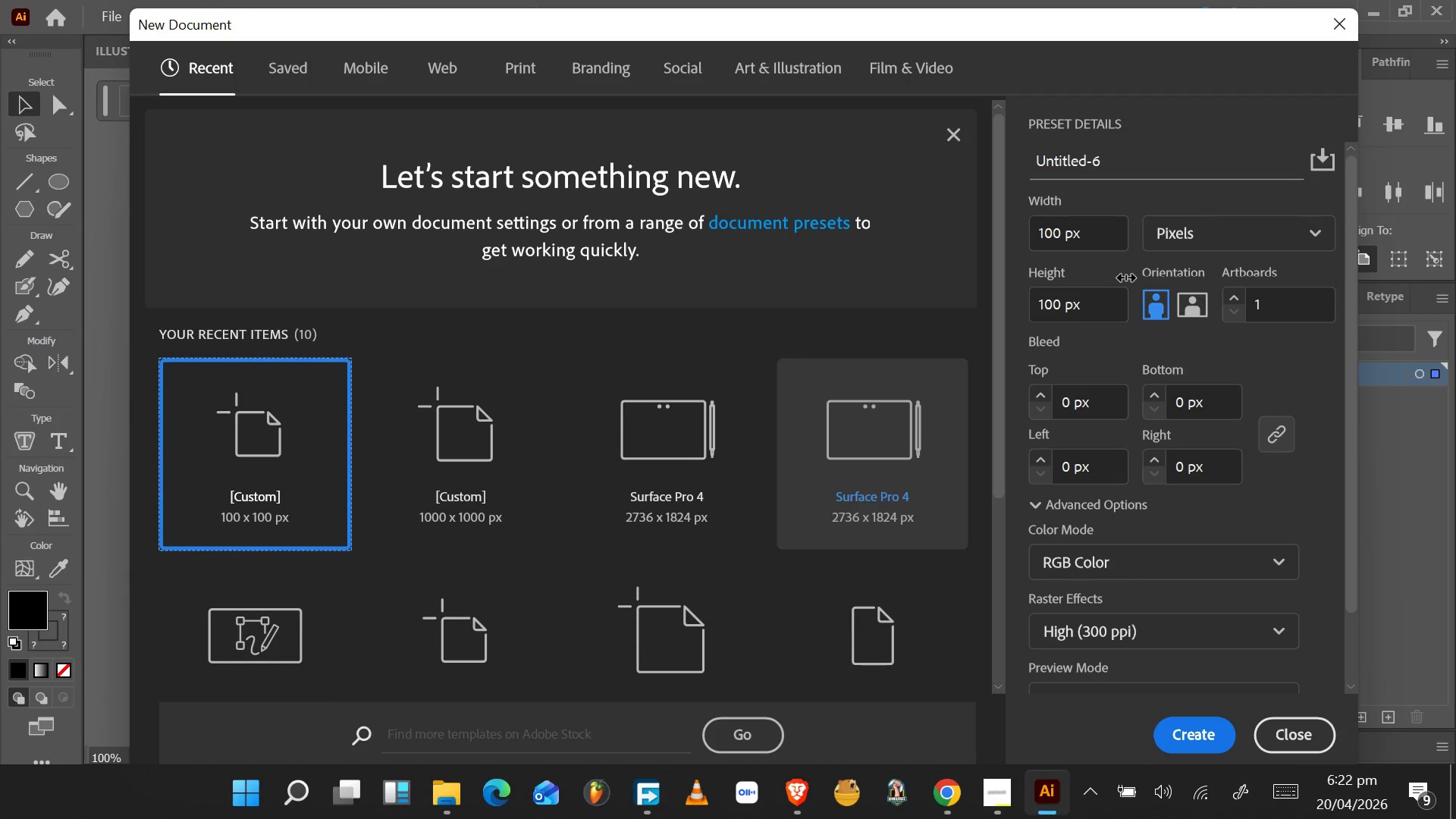 
left_click_drag(start_coordinate=[1062, 241], to_coordinate=[994, 243])
 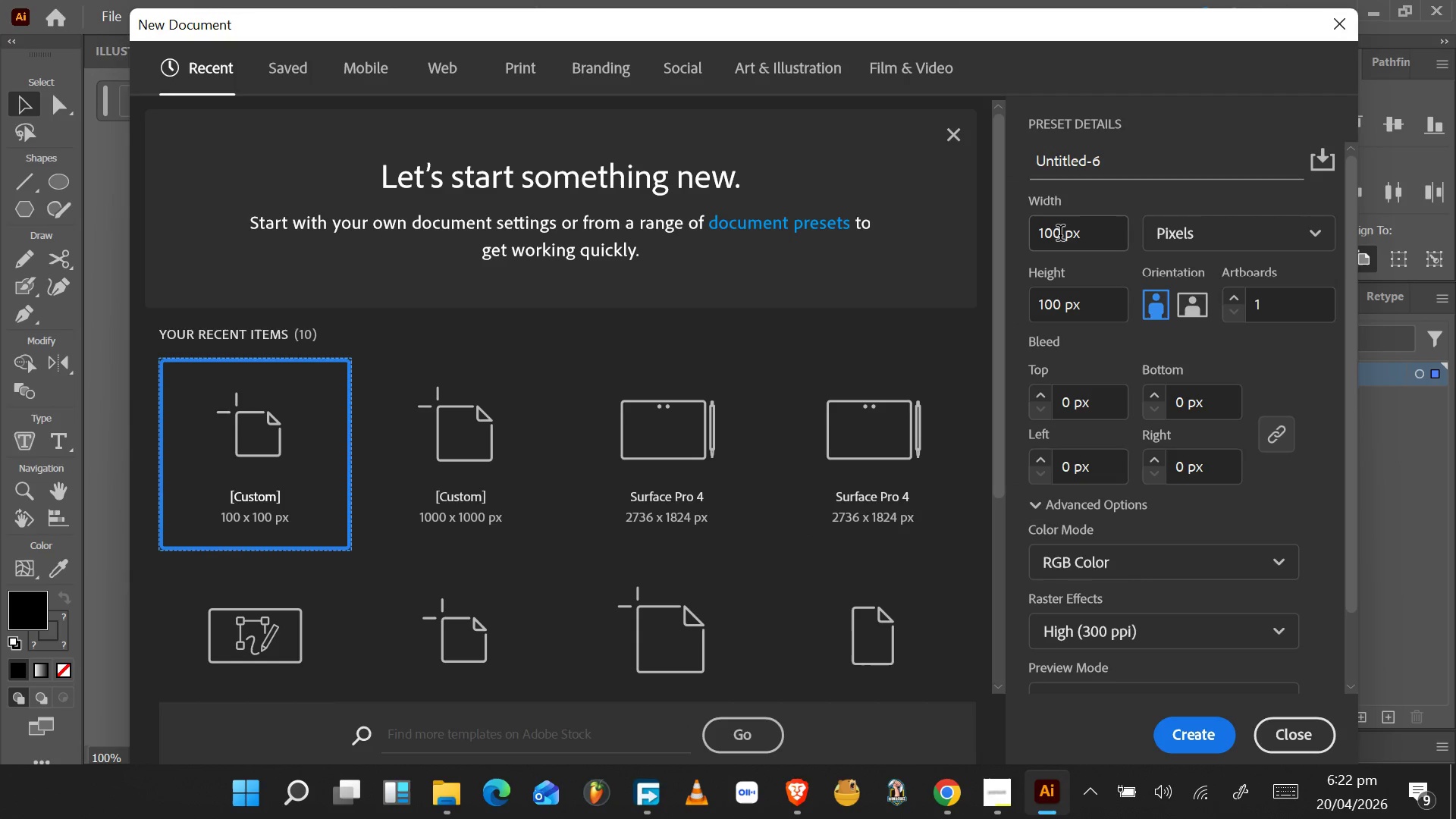 
left_click_drag(start_coordinate=[1062, 235], to_coordinate=[1020, 237])
 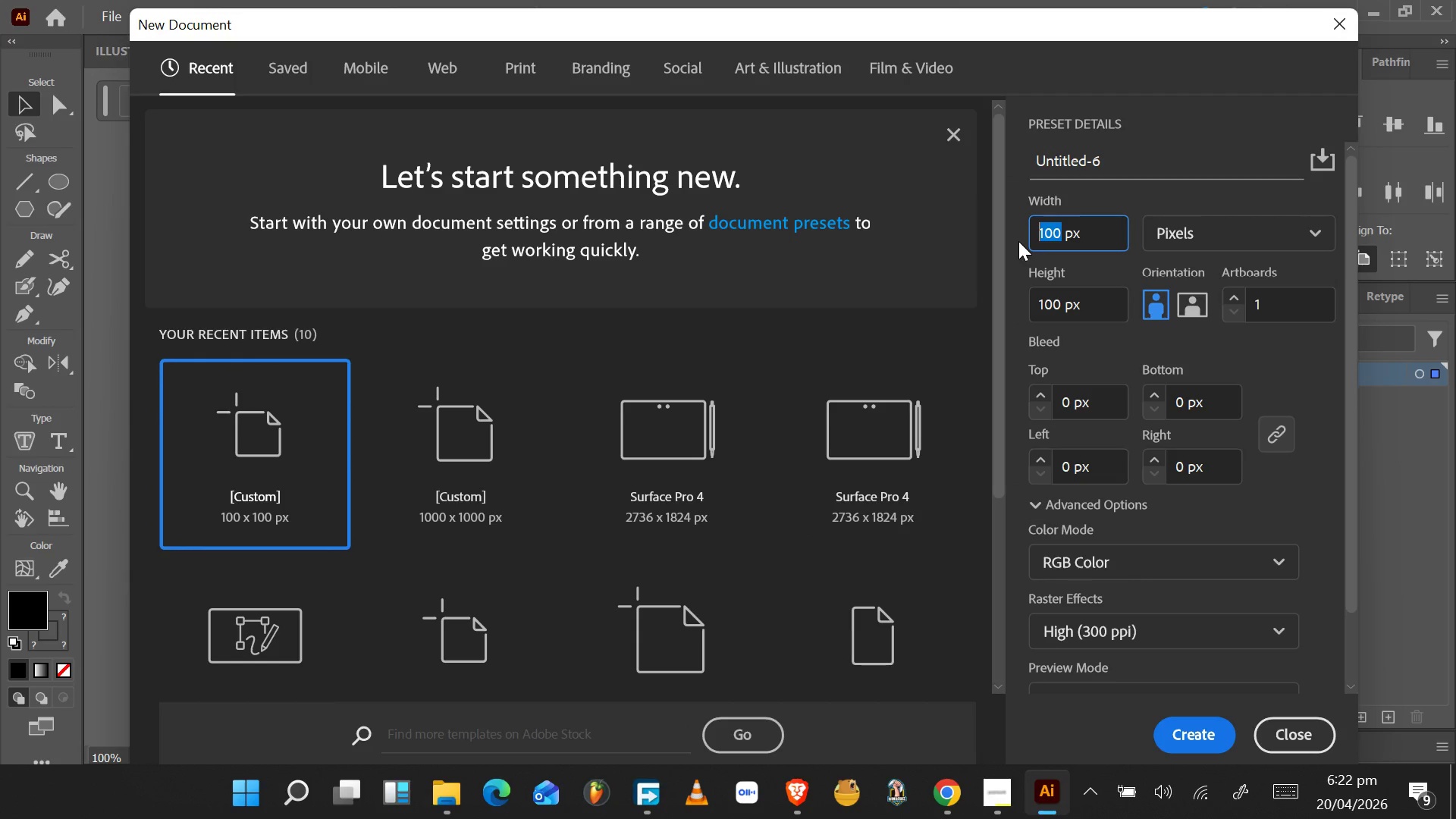 
type(3232)
 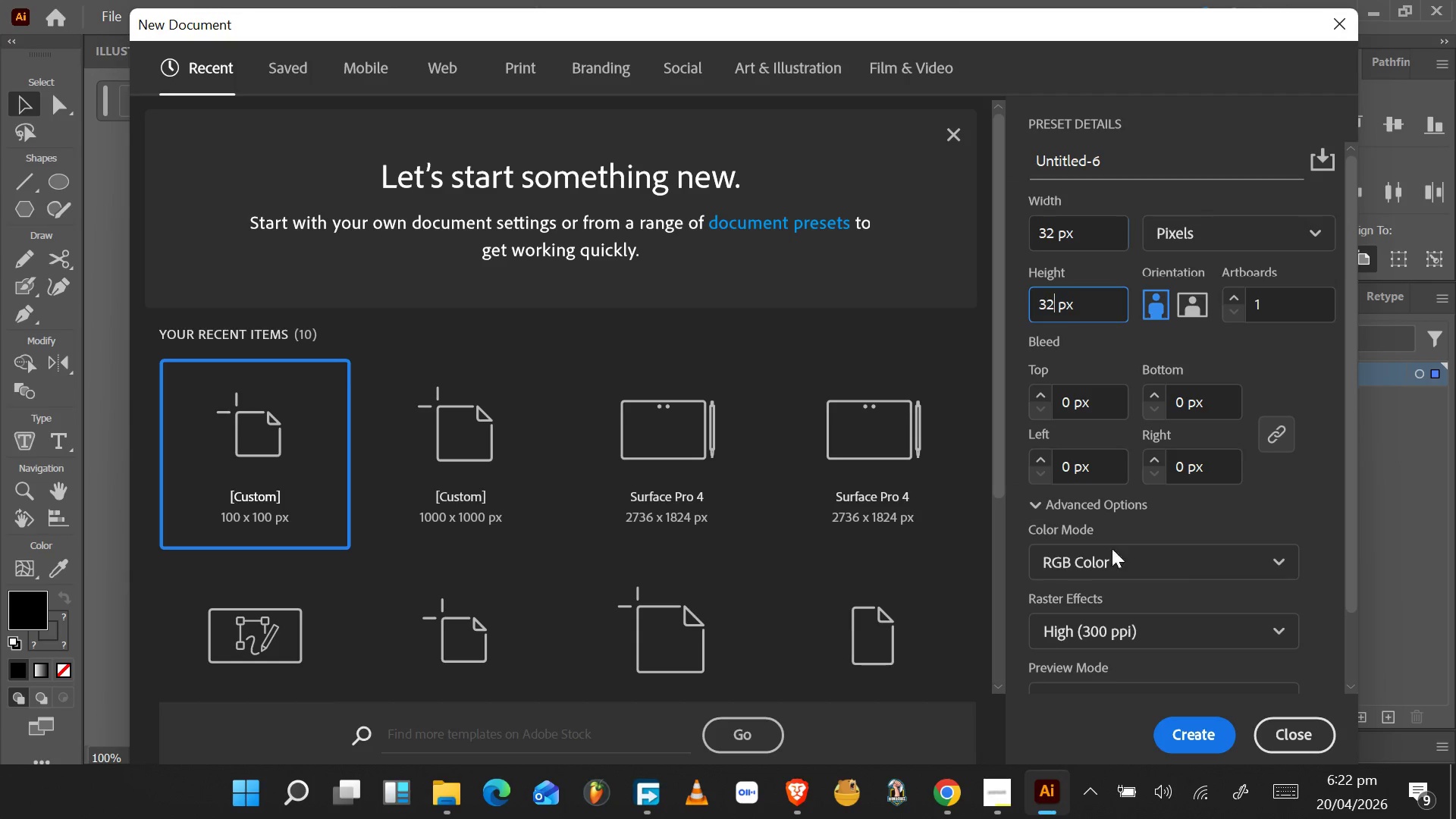 
left_click_drag(start_coordinate=[1059, 308], to_coordinate=[1013, 303])
 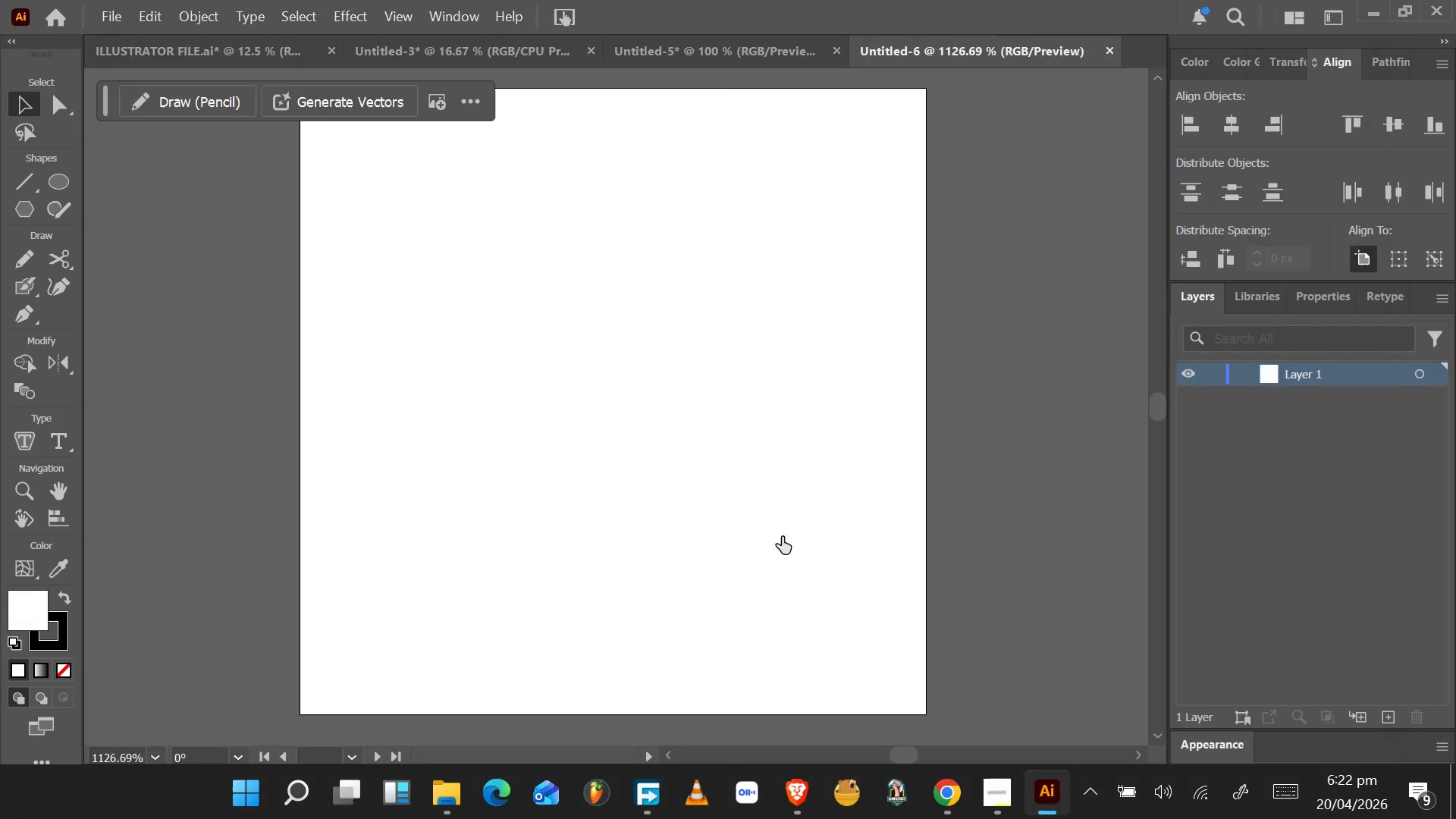 
wait(5.69)
 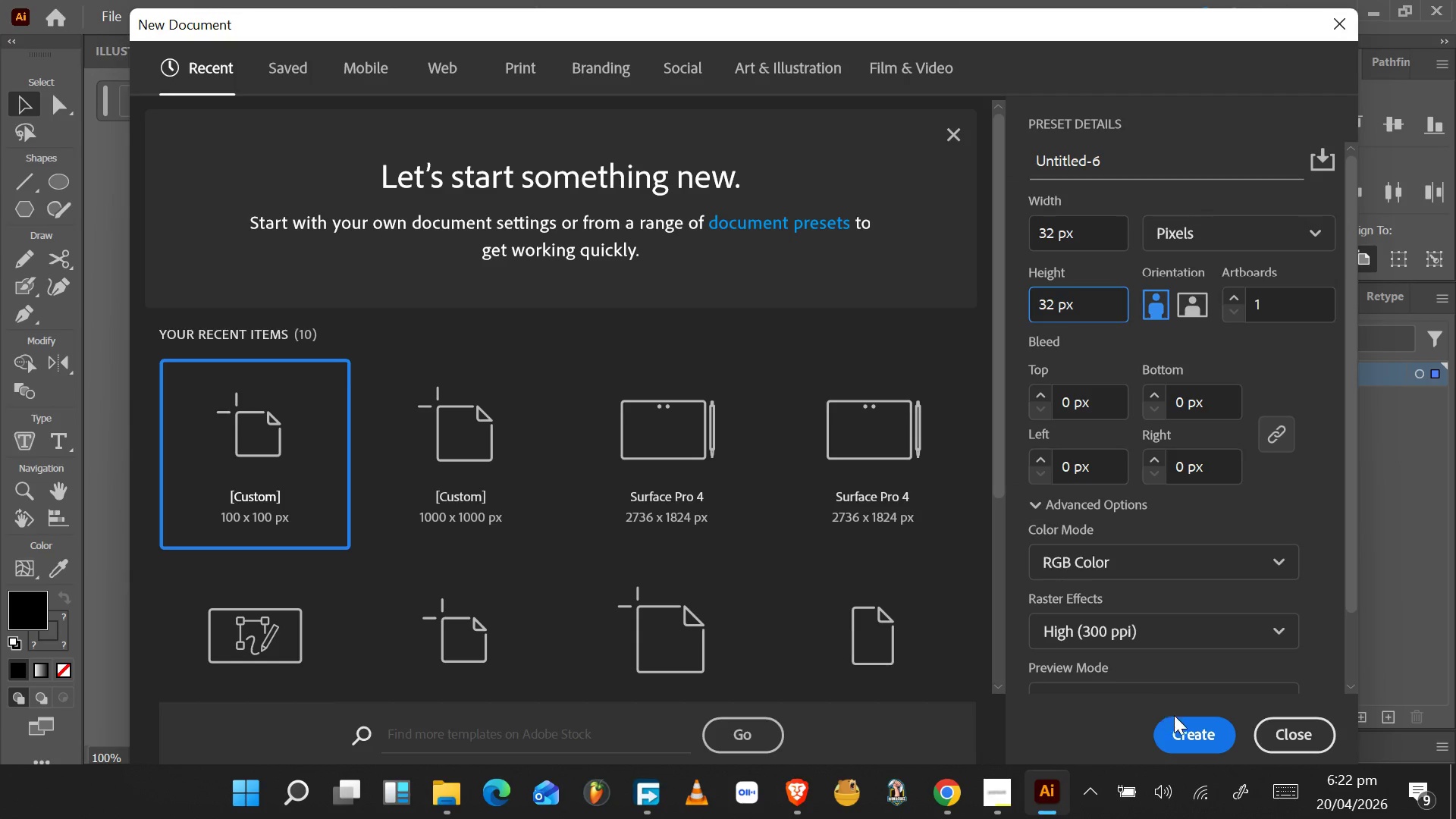 
left_click([672, 55])
 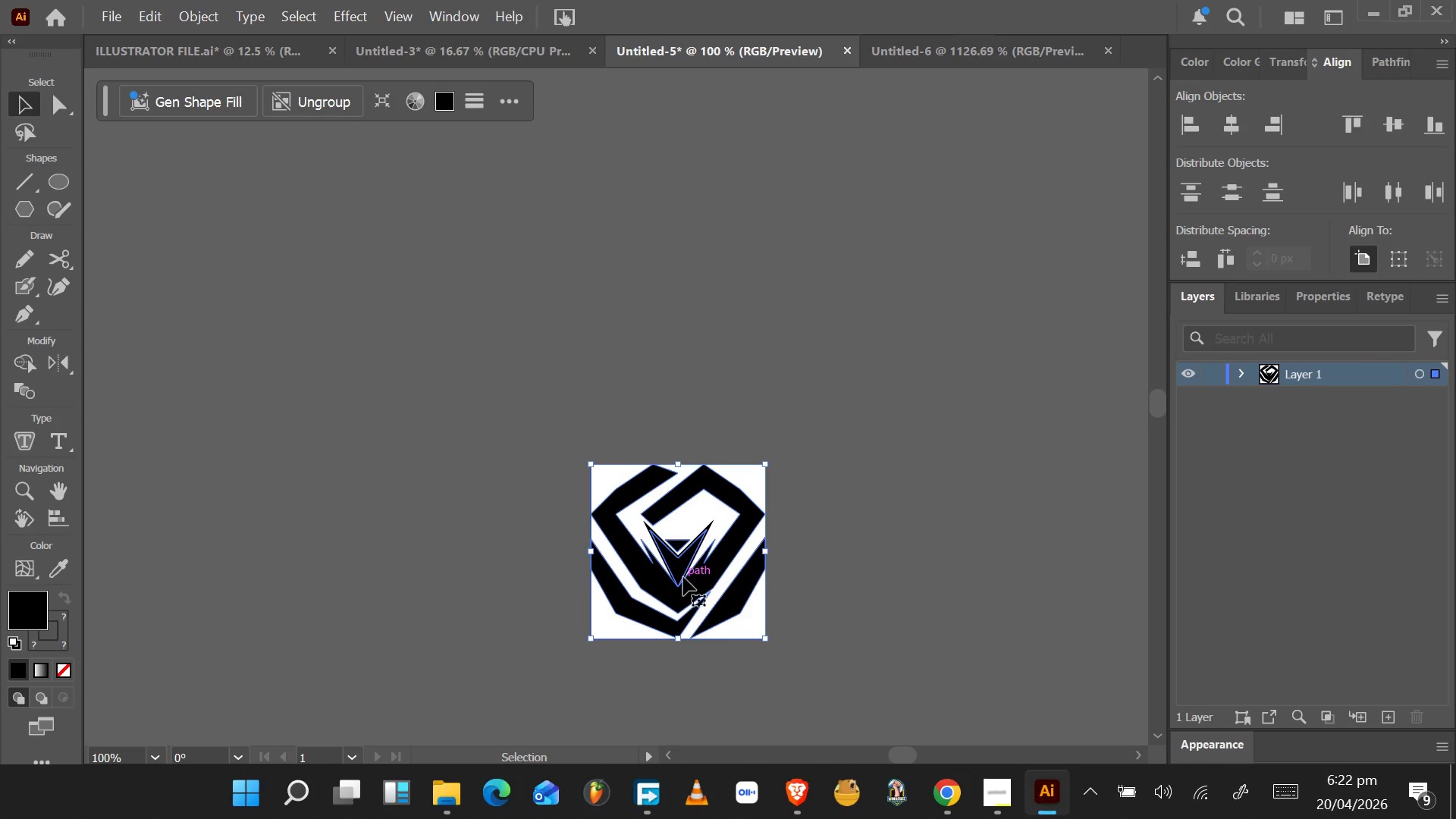 
left_click_drag(start_coordinate=[683, 578], to_coordinate=[638, 416])
 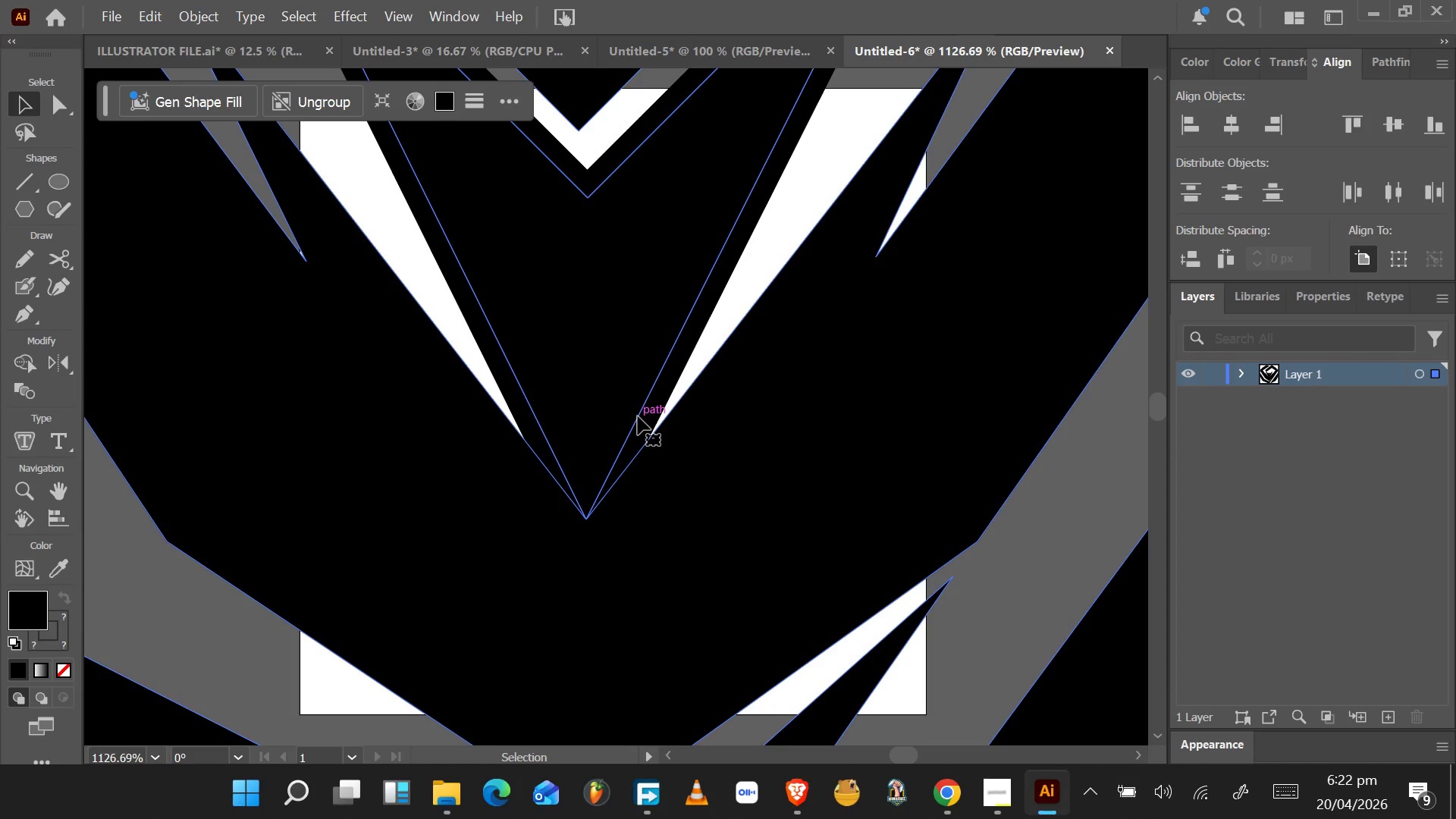 
hold_key(key=AltLeft, duration=0.73)
 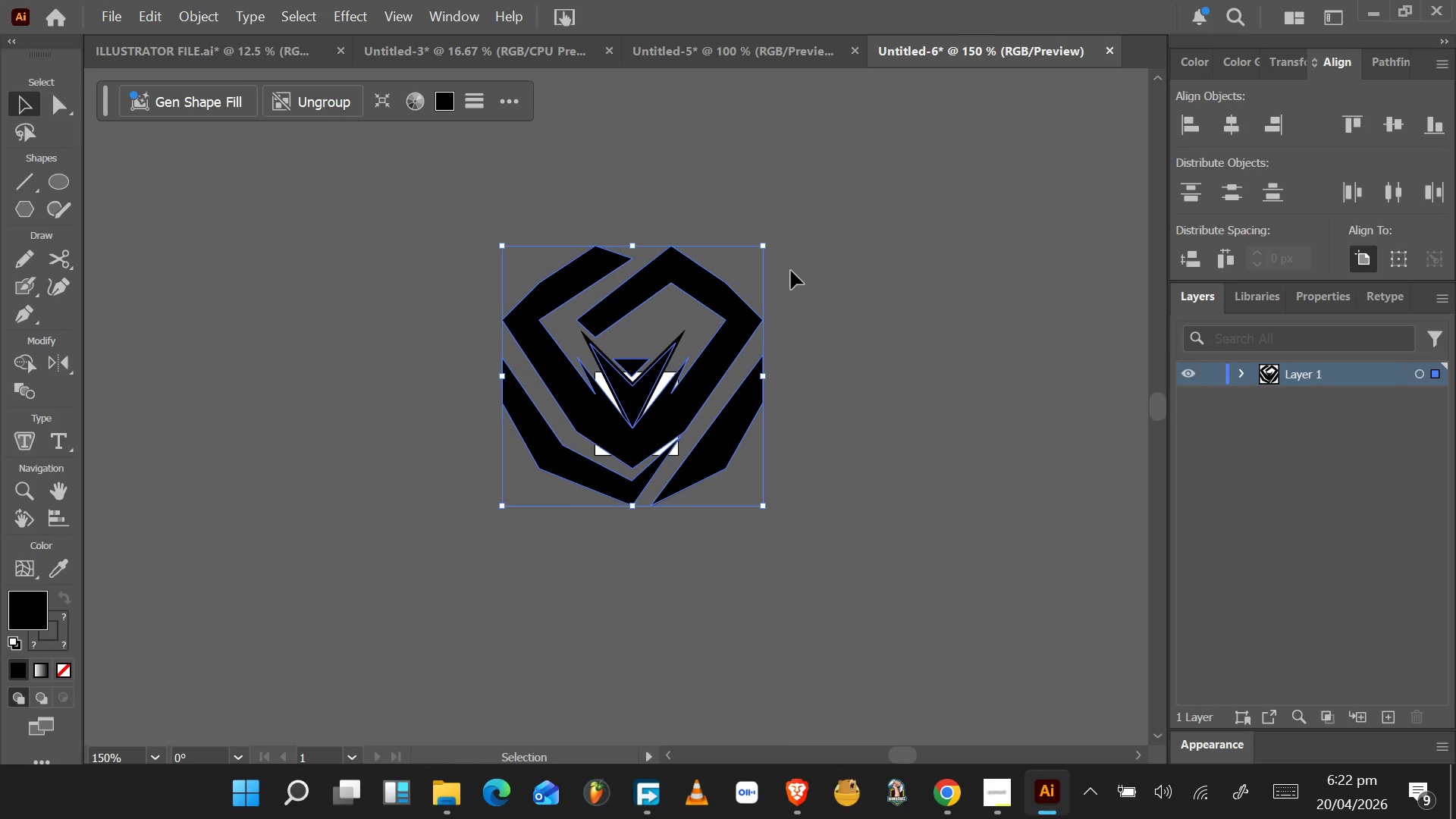 
hold_key(key=AltLeft, duration=0.64)
 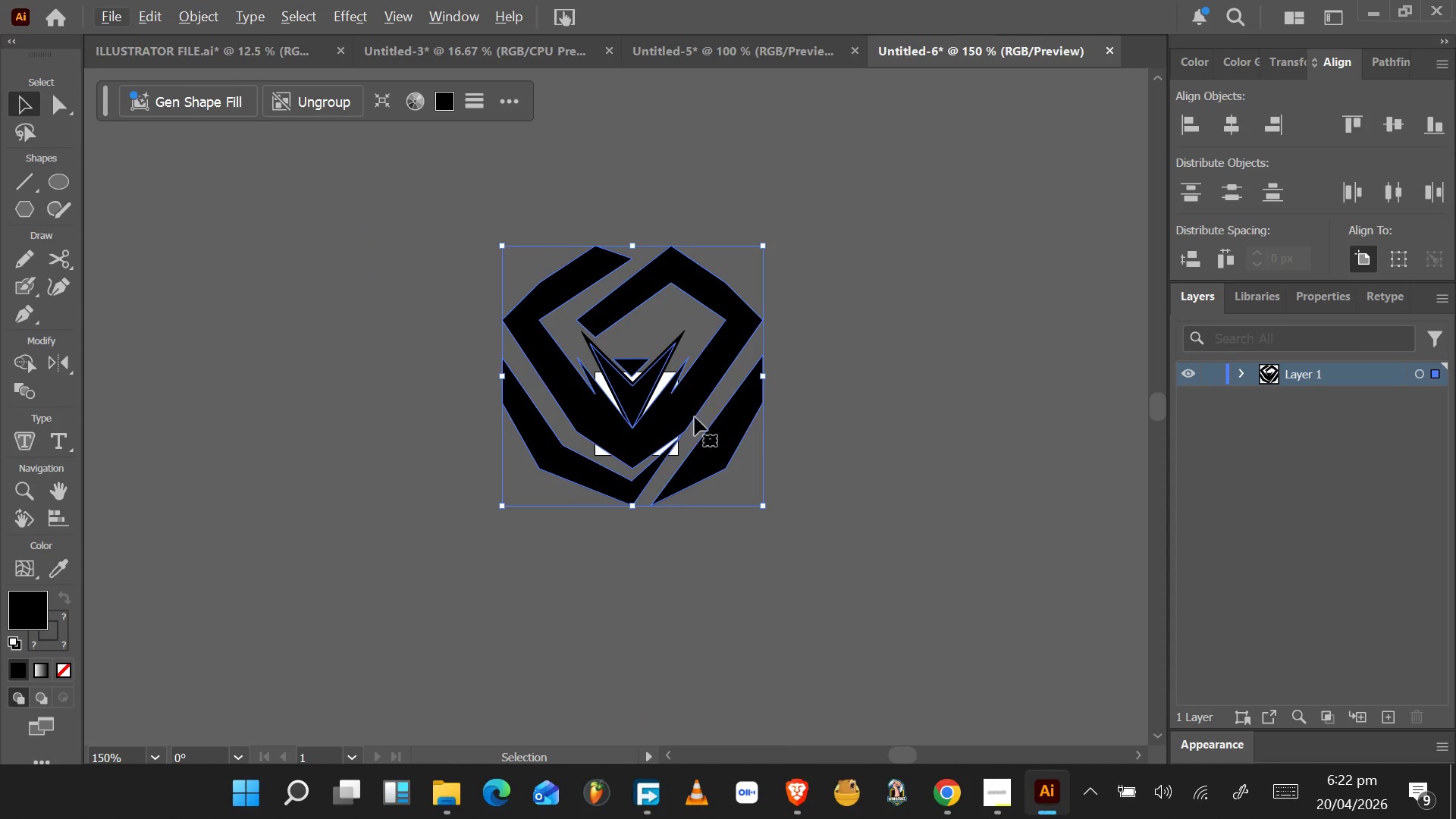 
right_click([693, 418])
 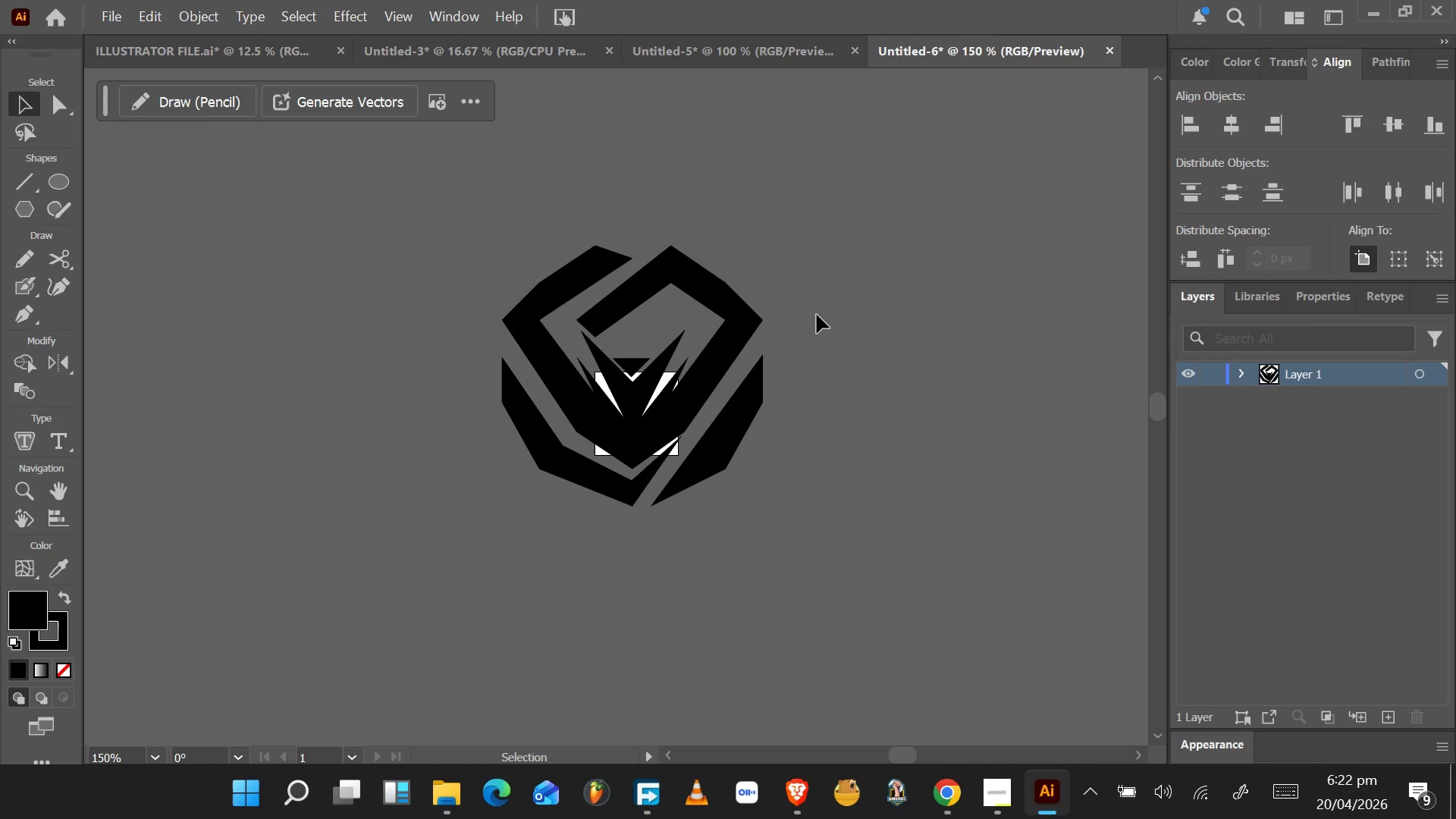 
scroll: coordinate [638, 416], scroll_direction: down, amount: 6.0
 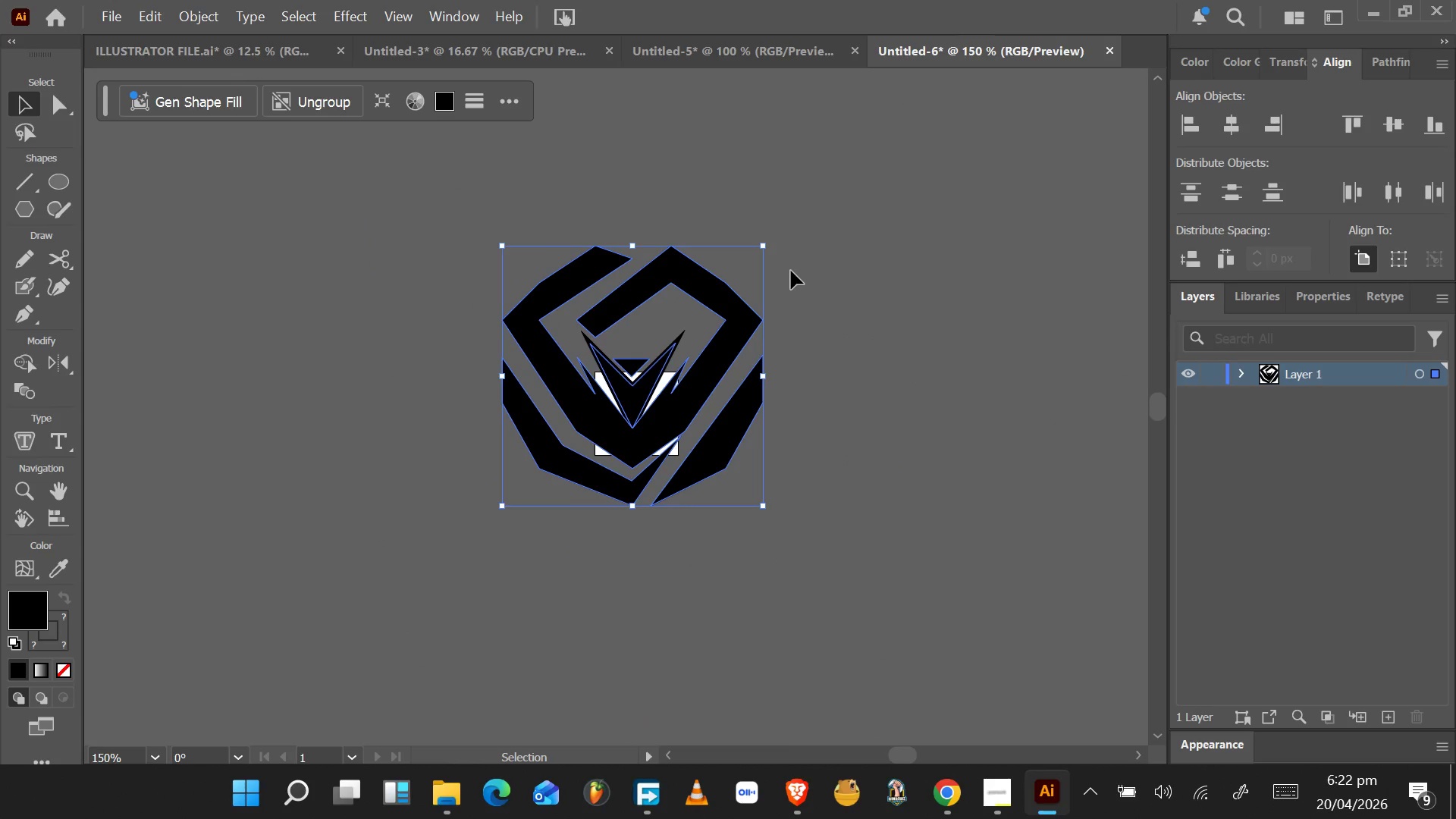 
left_click([657, 378])
 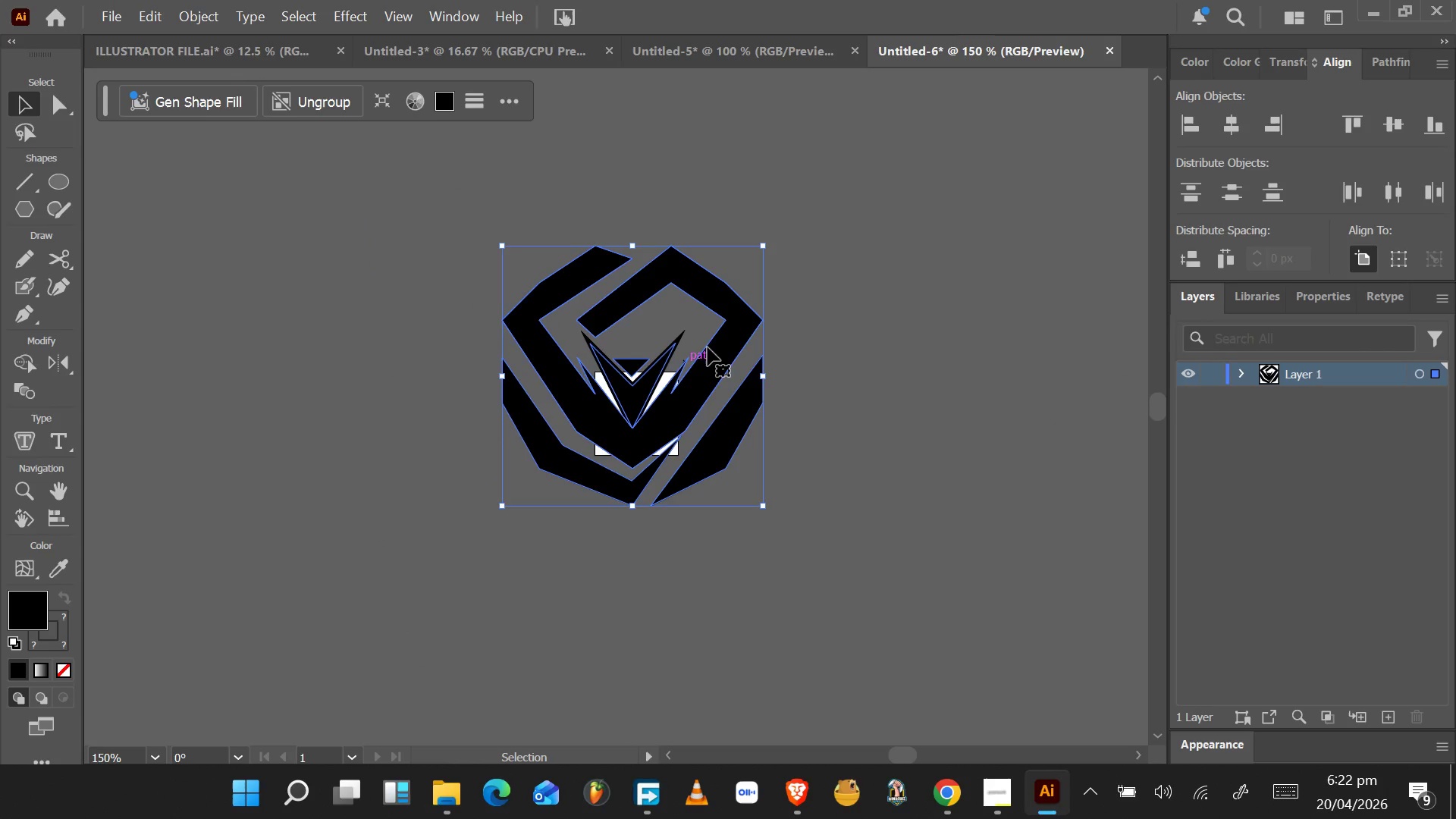 
hold_key(key=AltLeft, duration=2.61)
hold_key(key=ShiftLeft, duration=1.53)
left_click_drag(start_coordinate=[764, 245], to_coordinate=[689, 335])
 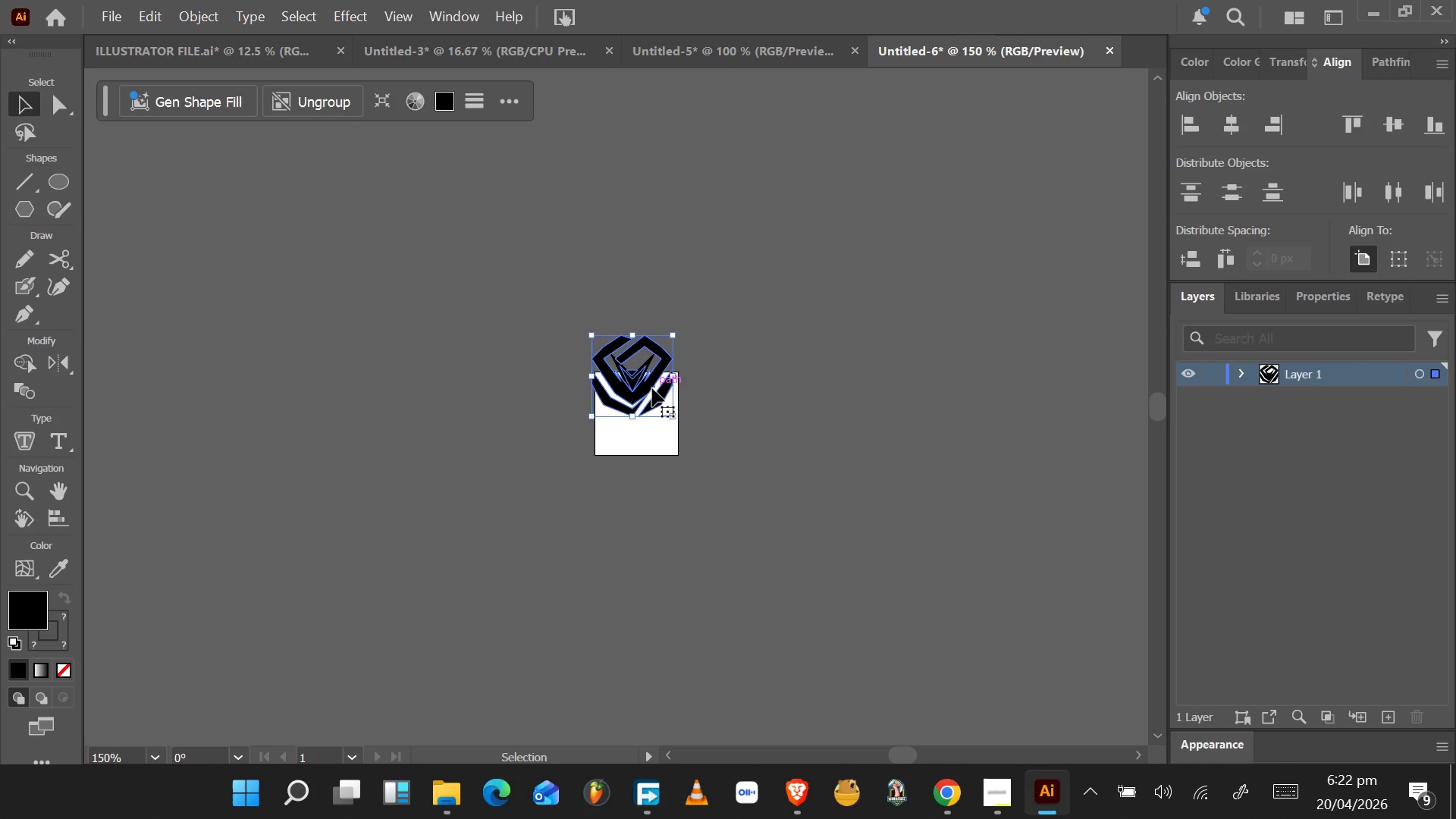 
hold_key(key=ShiftLeft, duration=1.02)
 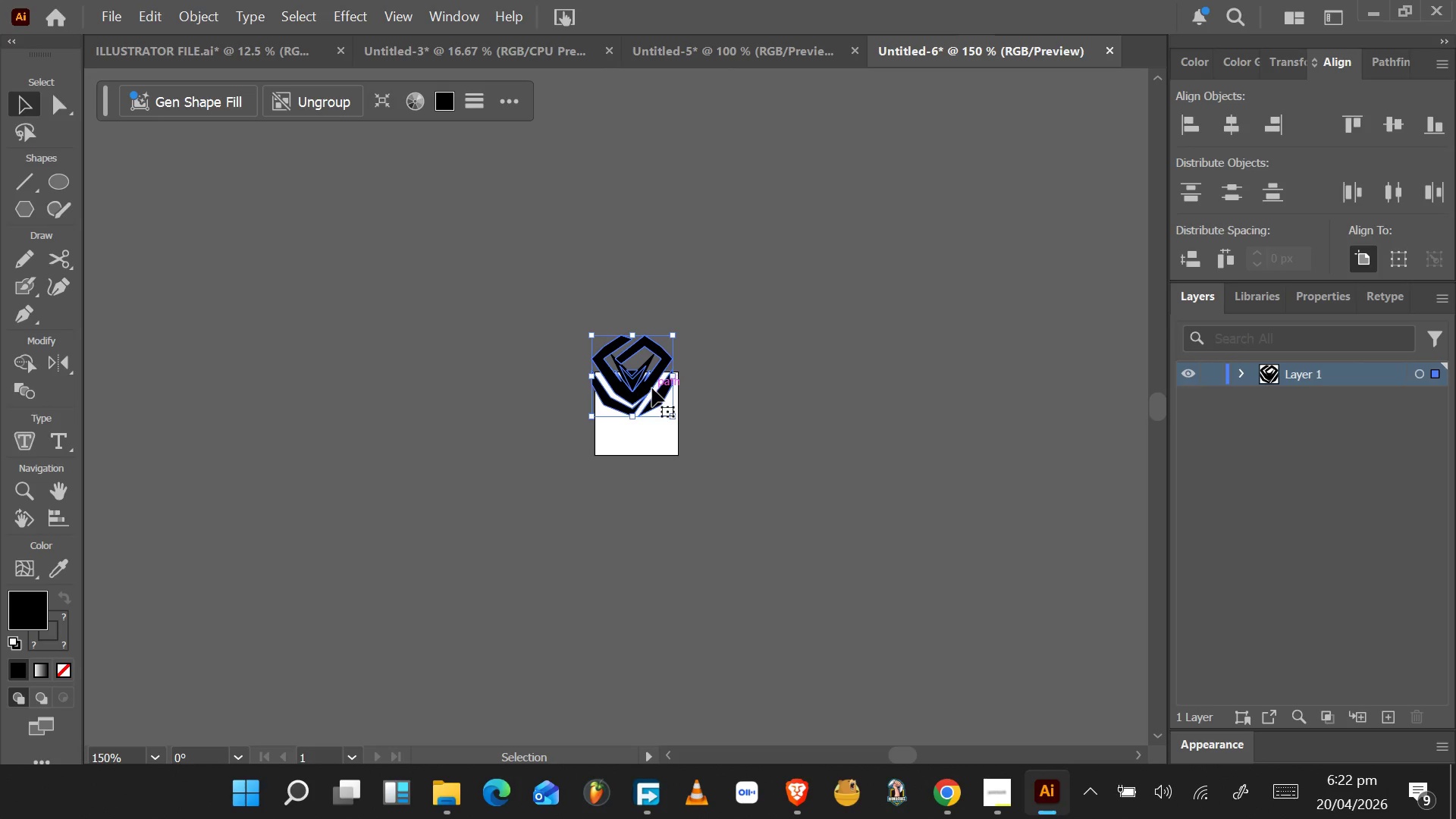 
left_click_drag(start_coordinate=[651, 388], to_coordinate=[657, 424])
 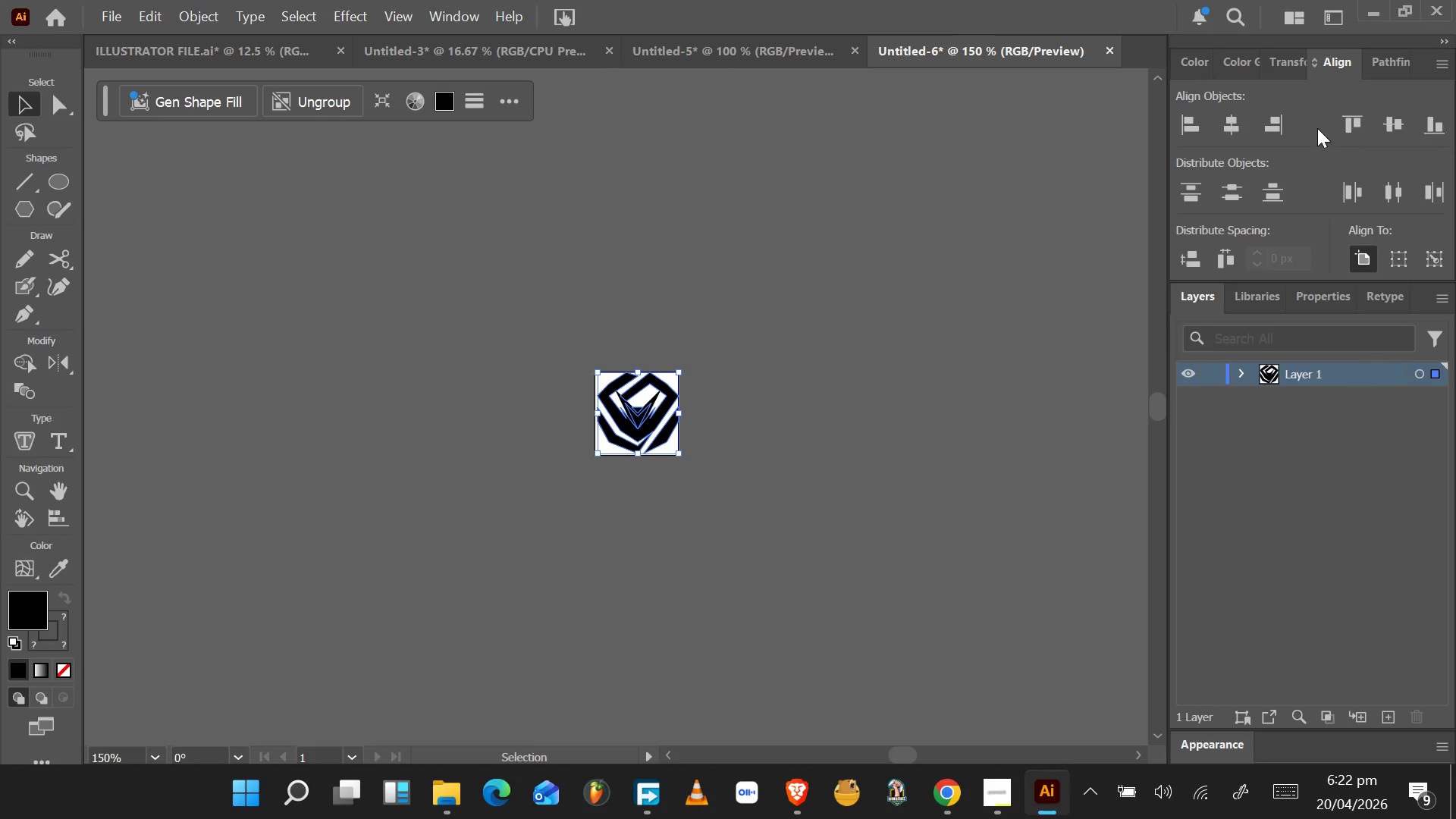 
left_click([1232, 127])
 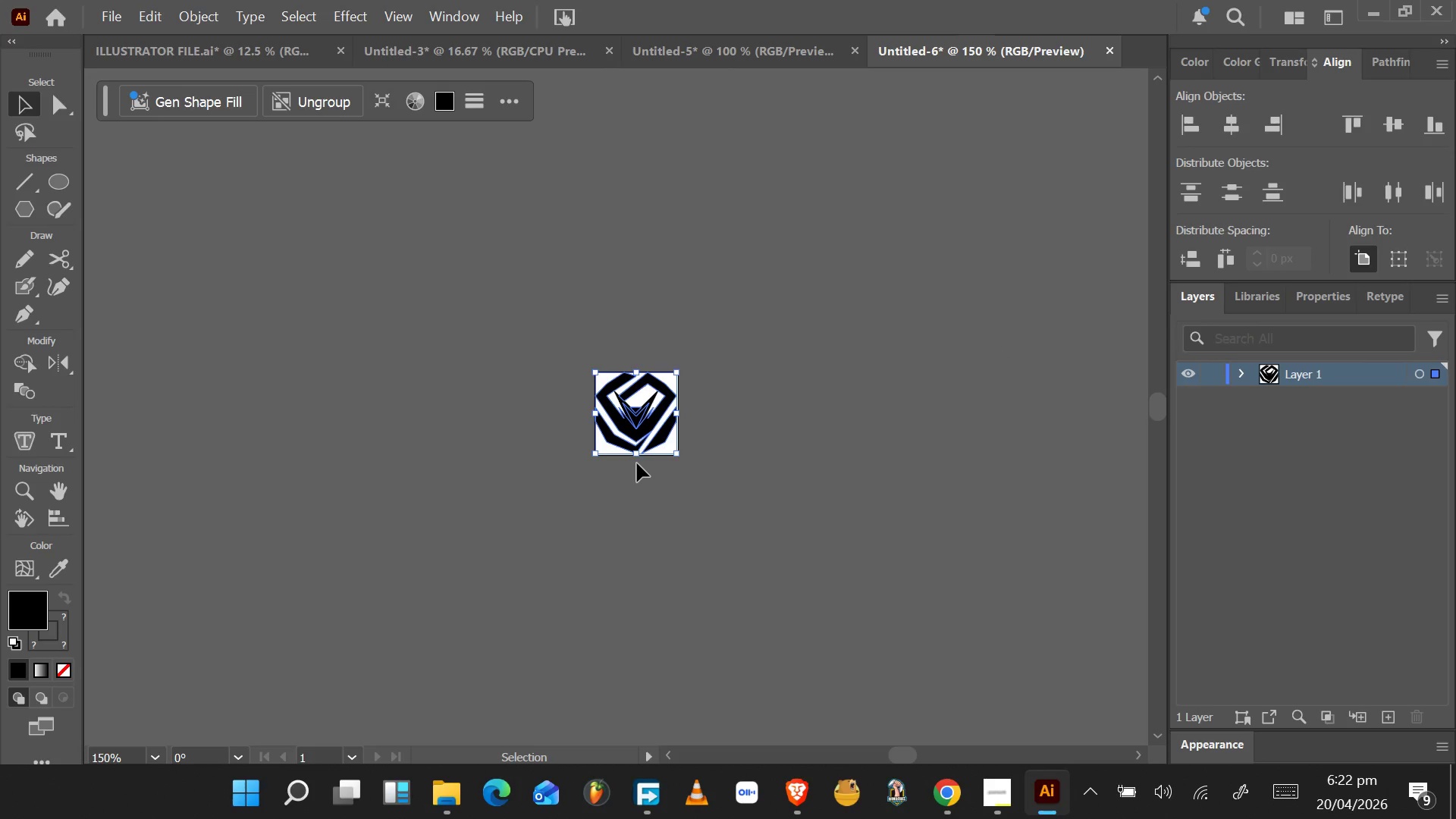 
hold_key(key=AltLeft, duration=1.5)
scroll: coordinate [649, 444], scroll_direction: up, amount: 6.0
 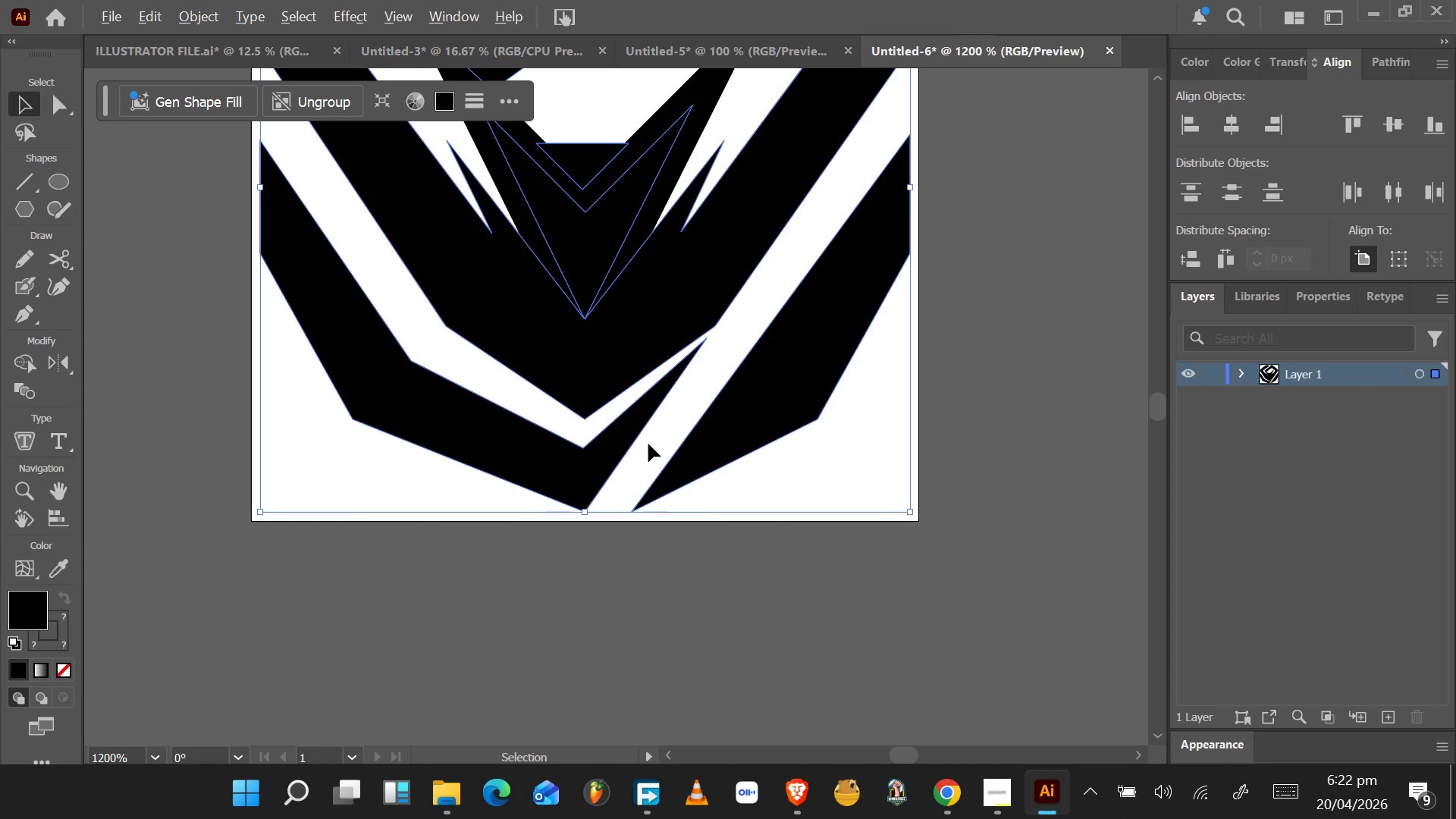 
key(Control+ControlLeft)
 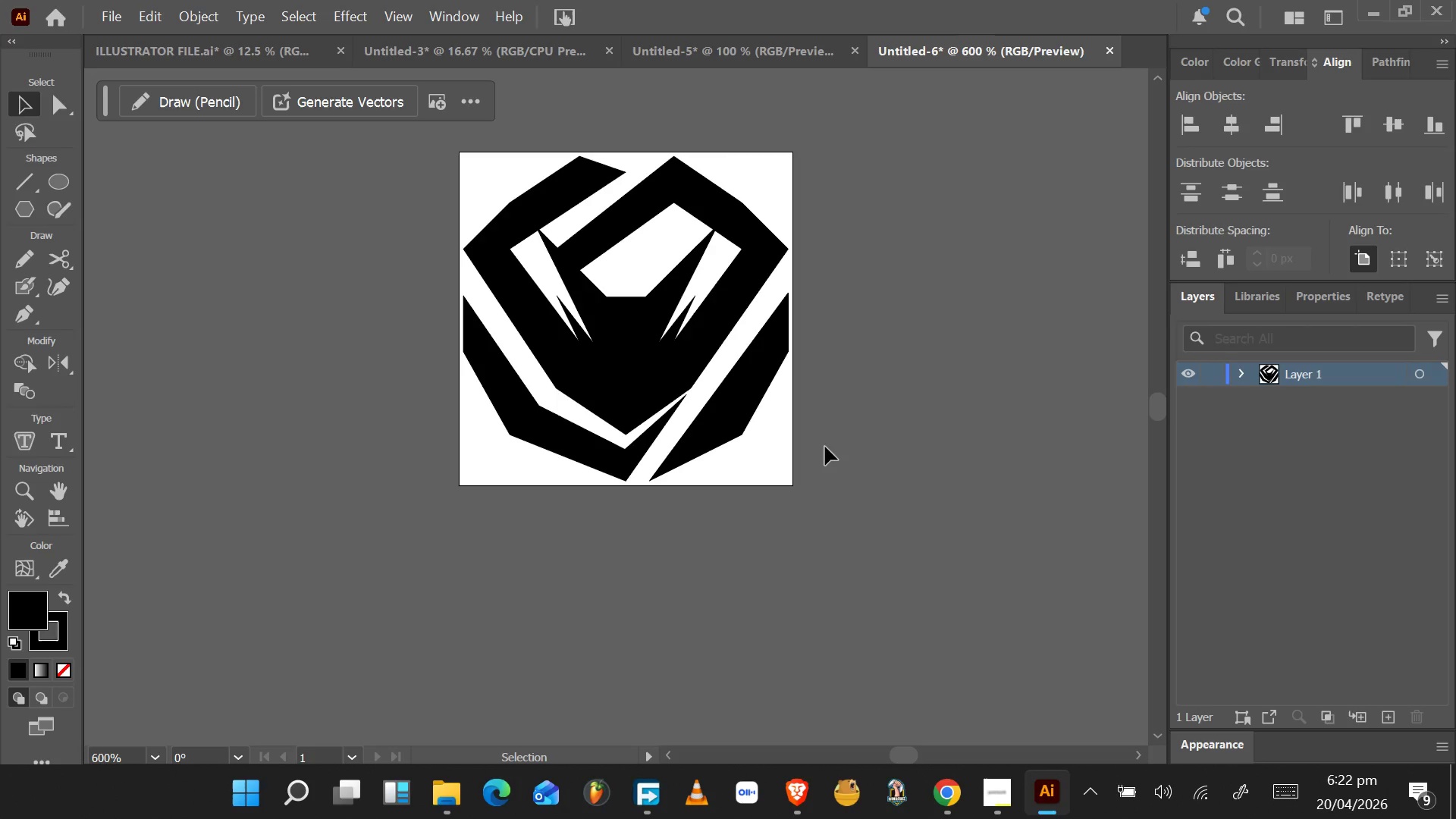 
scroll: coordinate [648, 443], scroll_direction: down, amount: 2.0
 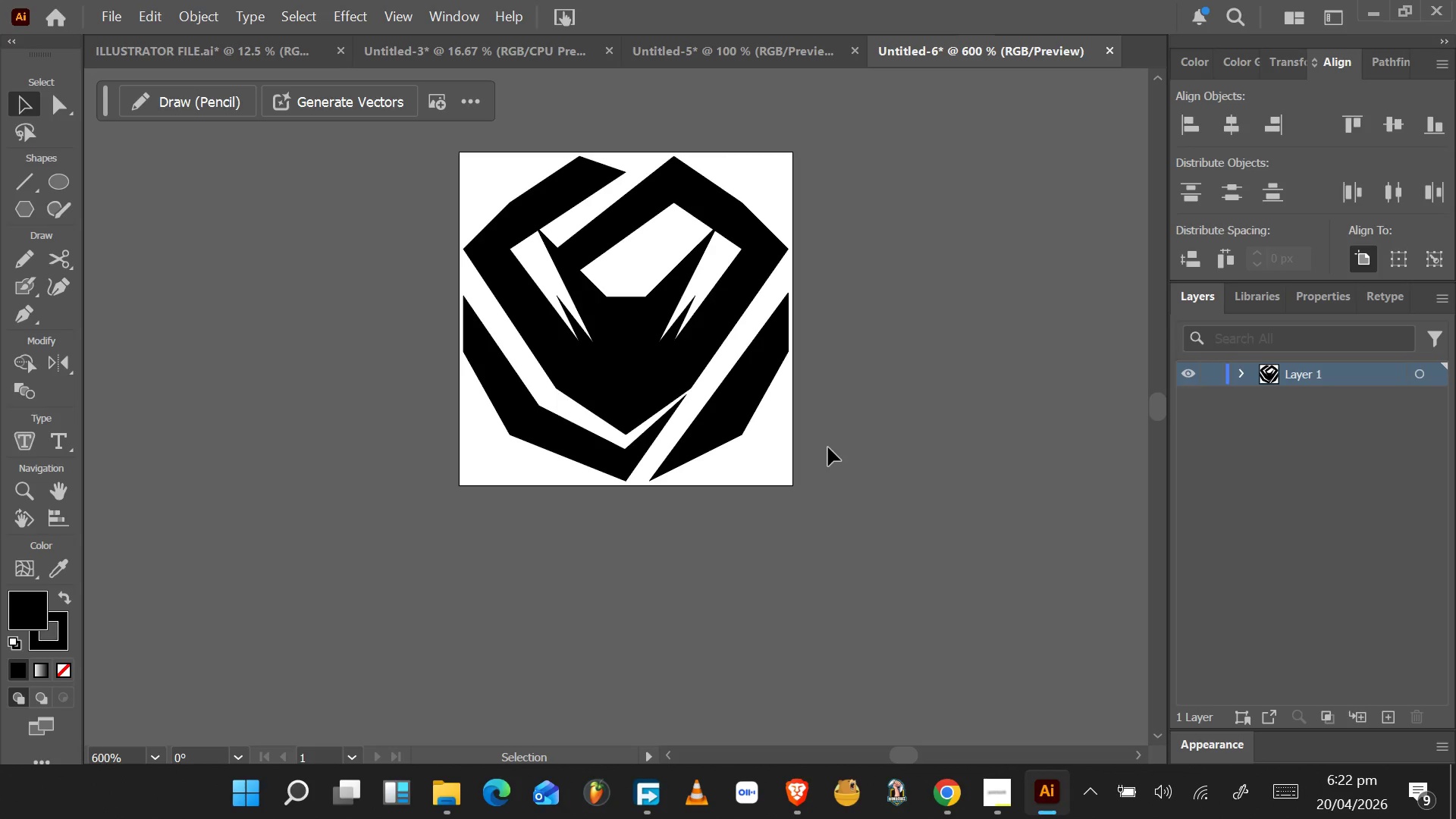 
key(Control+Z)
 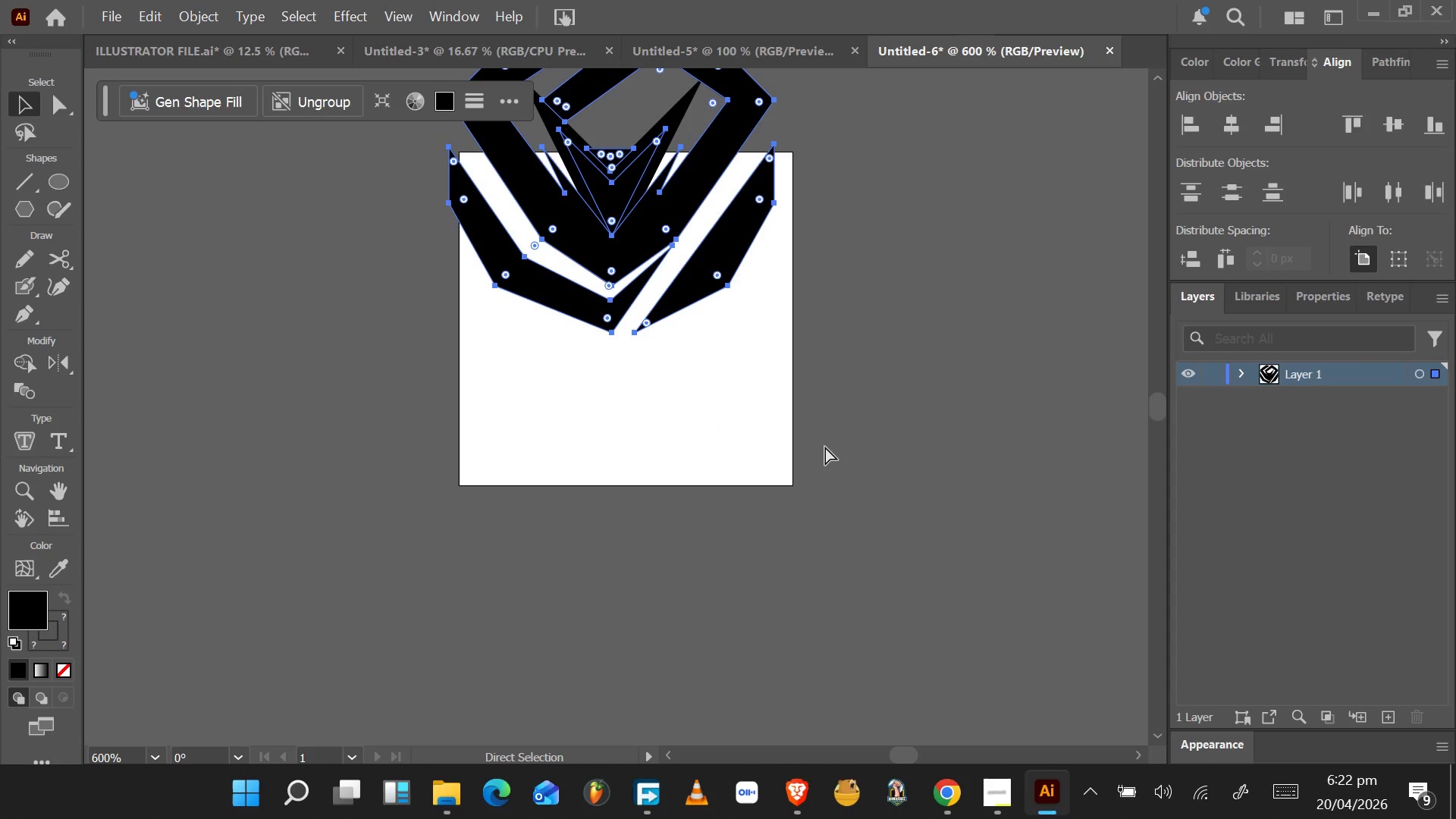 
key(Control+Z)
 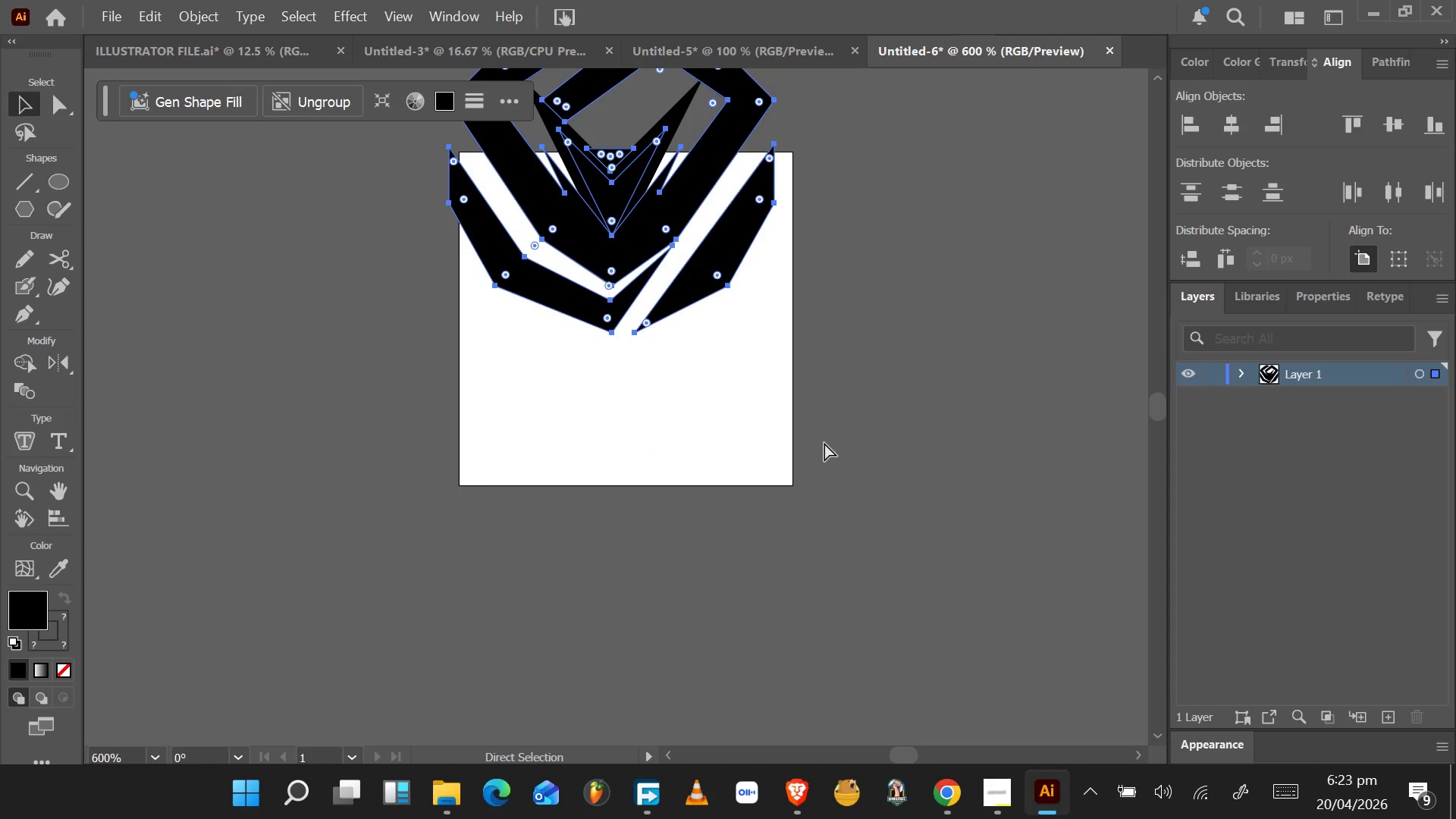 
key(Control+Z)
 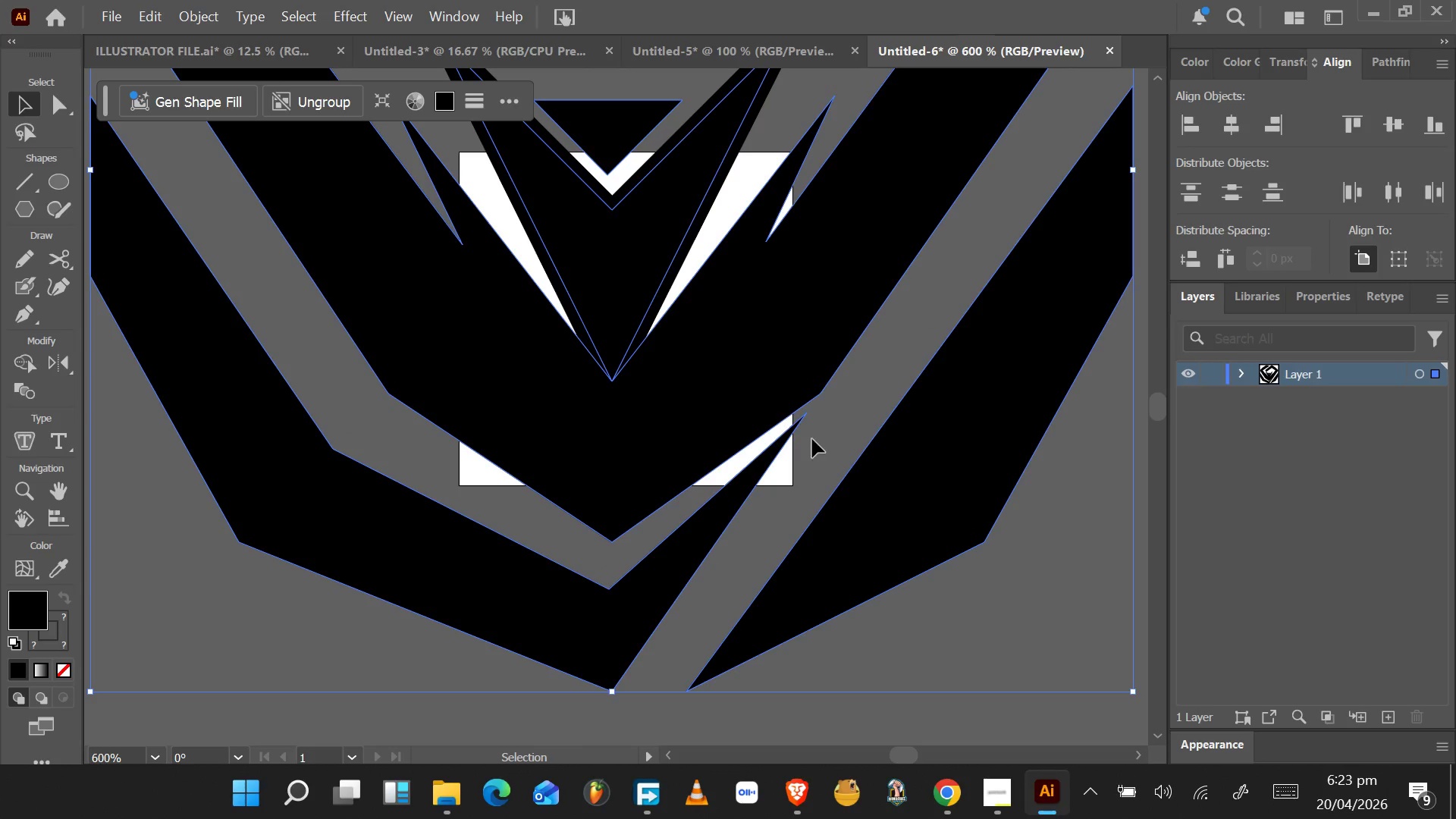 
left_click([774, 402])
 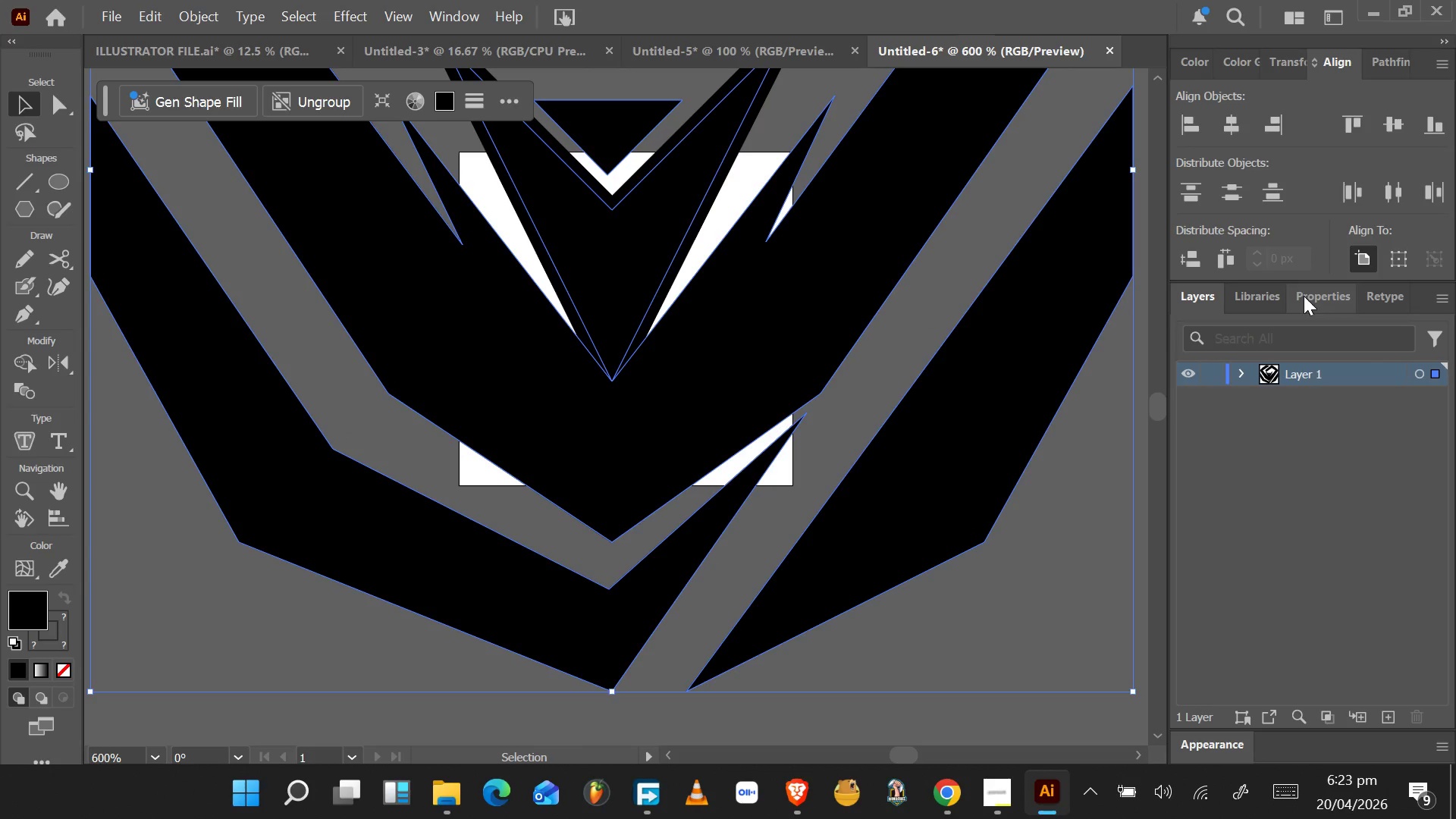 
right_click([957, 168])
 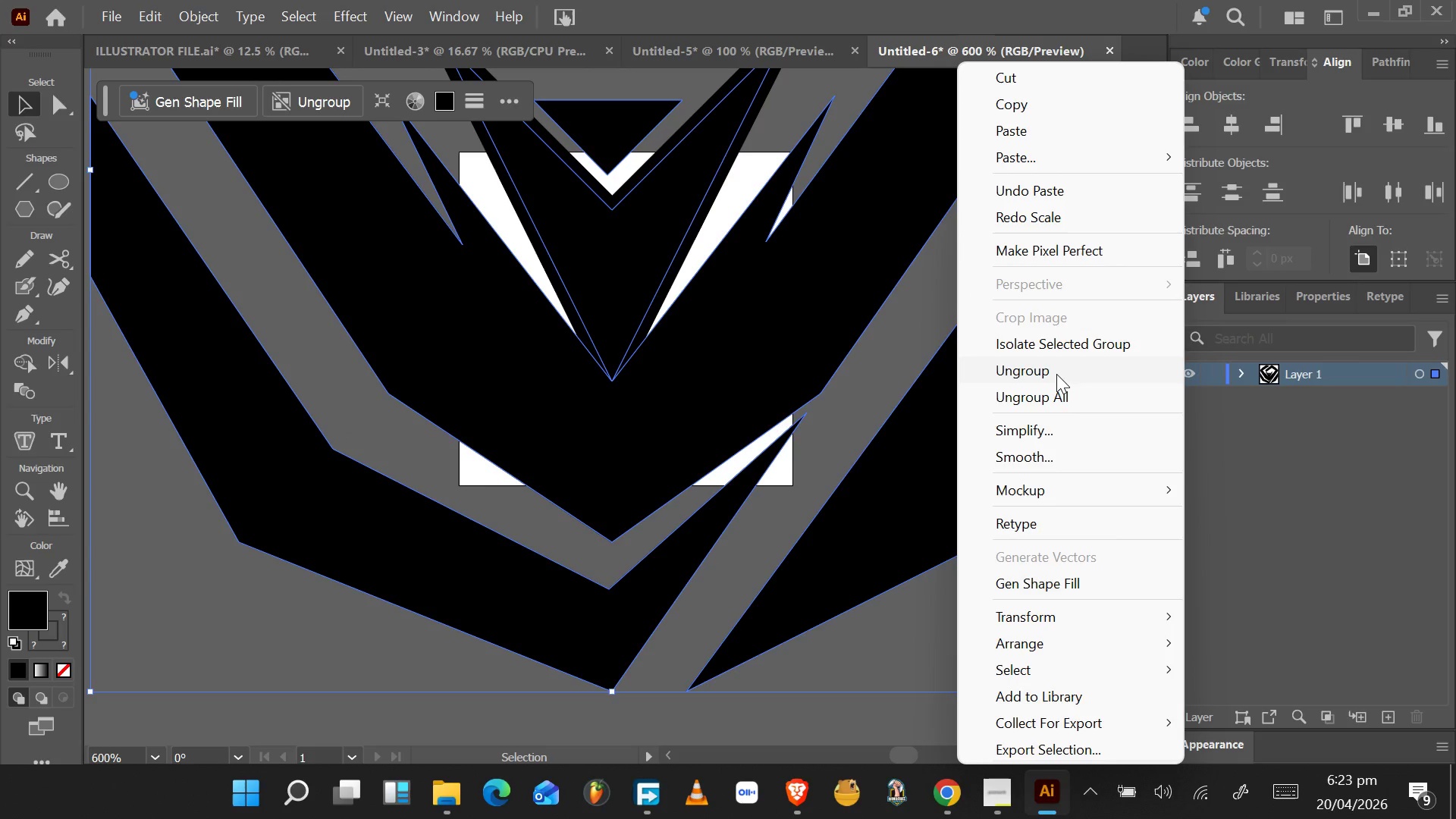 
left_click([1056, 374])
 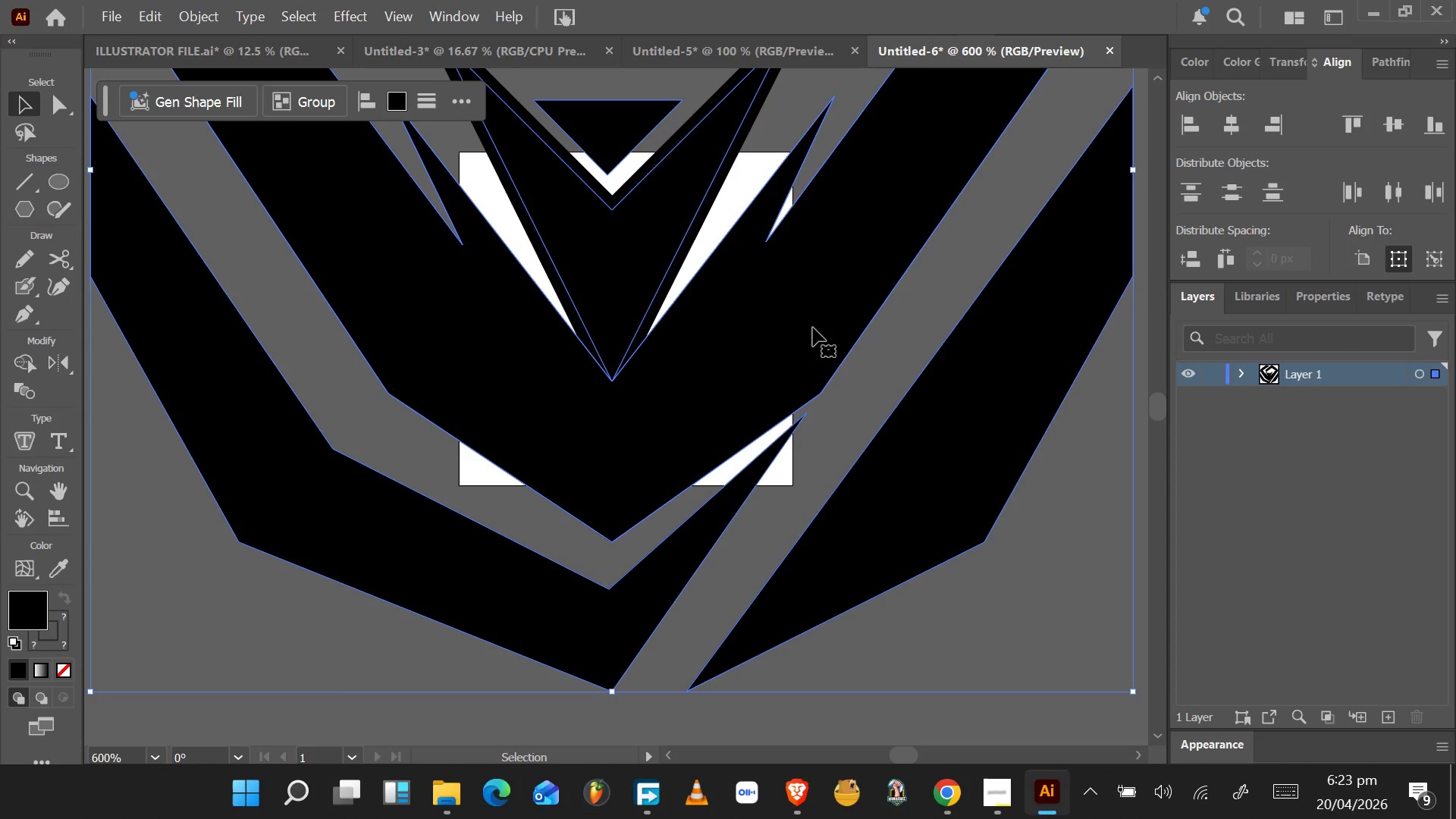 
right_click([795, 322])
 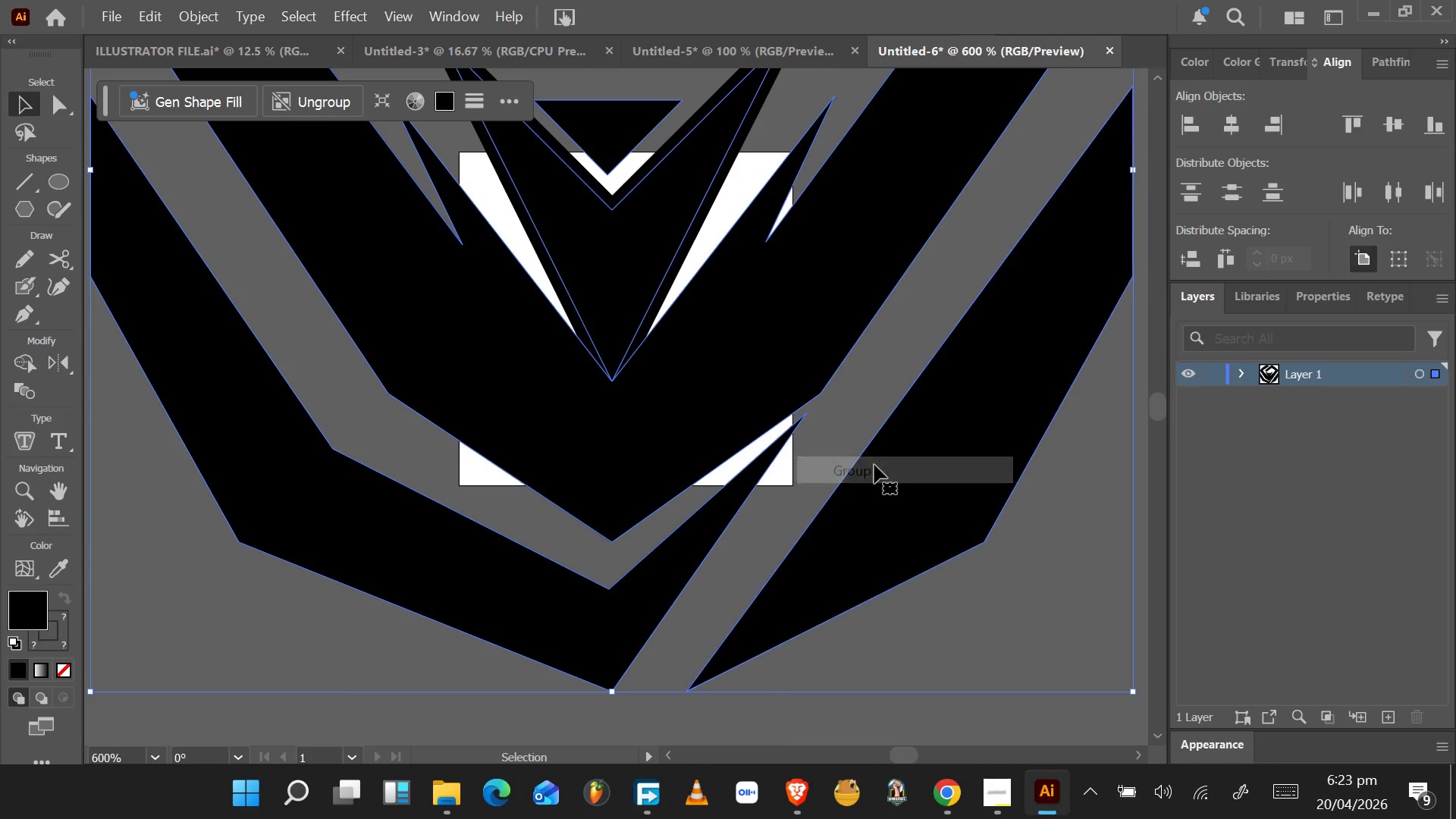 
left_click_drag(start_coordinate=[768, 290], to_coordinate=[774, 372])
 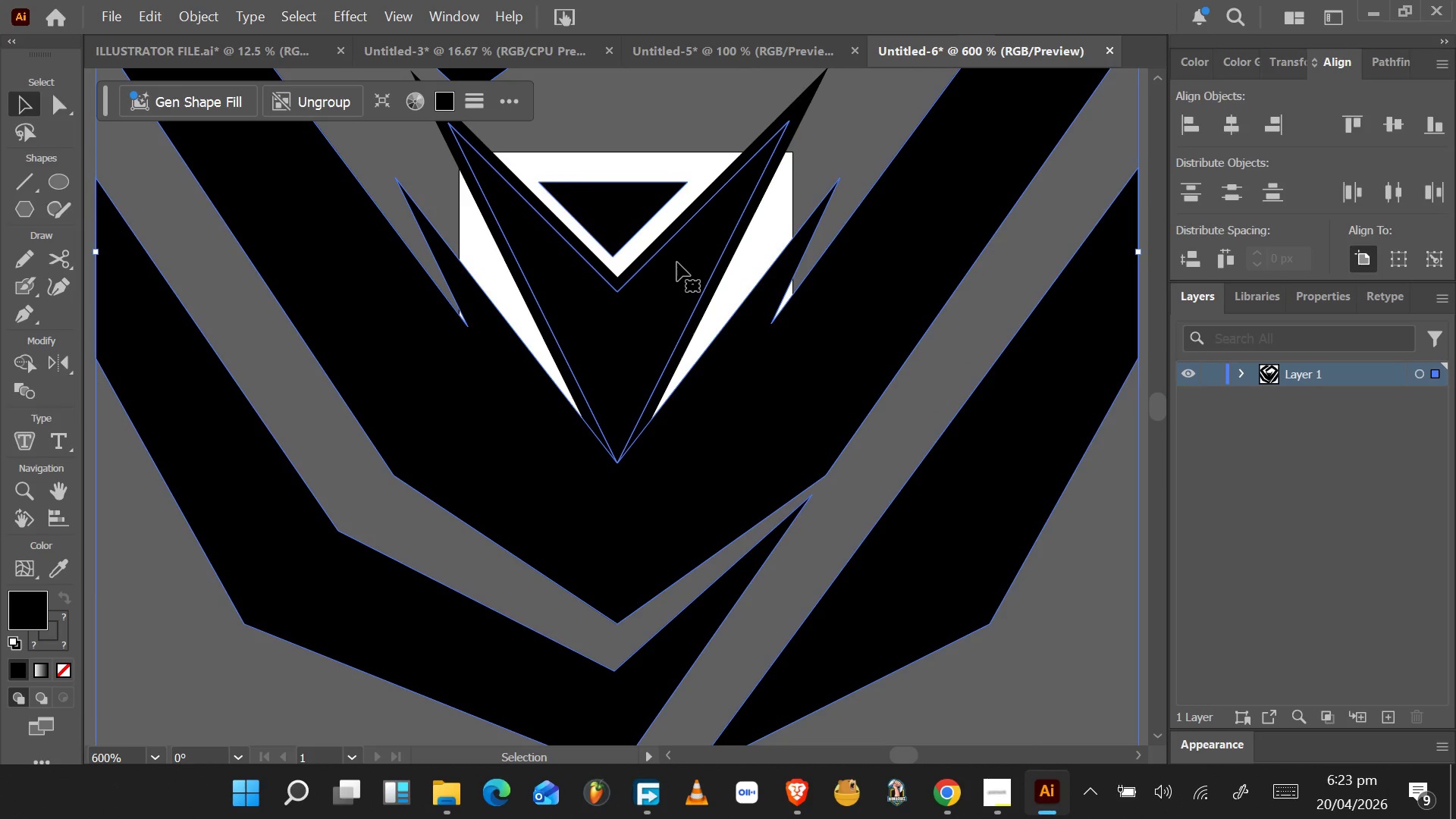 
hold_key(key=AltLeft, duration=0.58)
 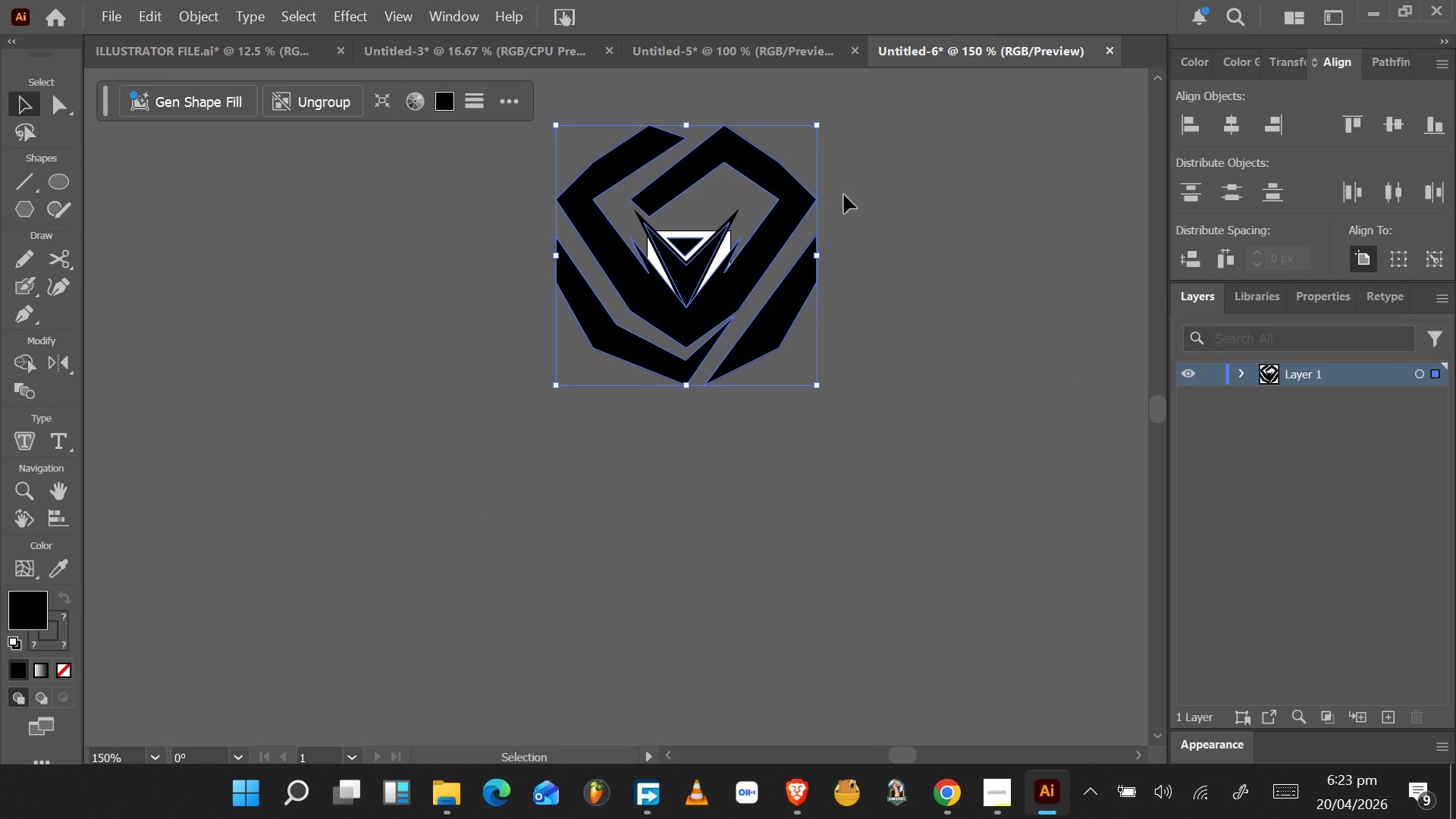 
hold_key(key=AltLeft, duration=0.34)
 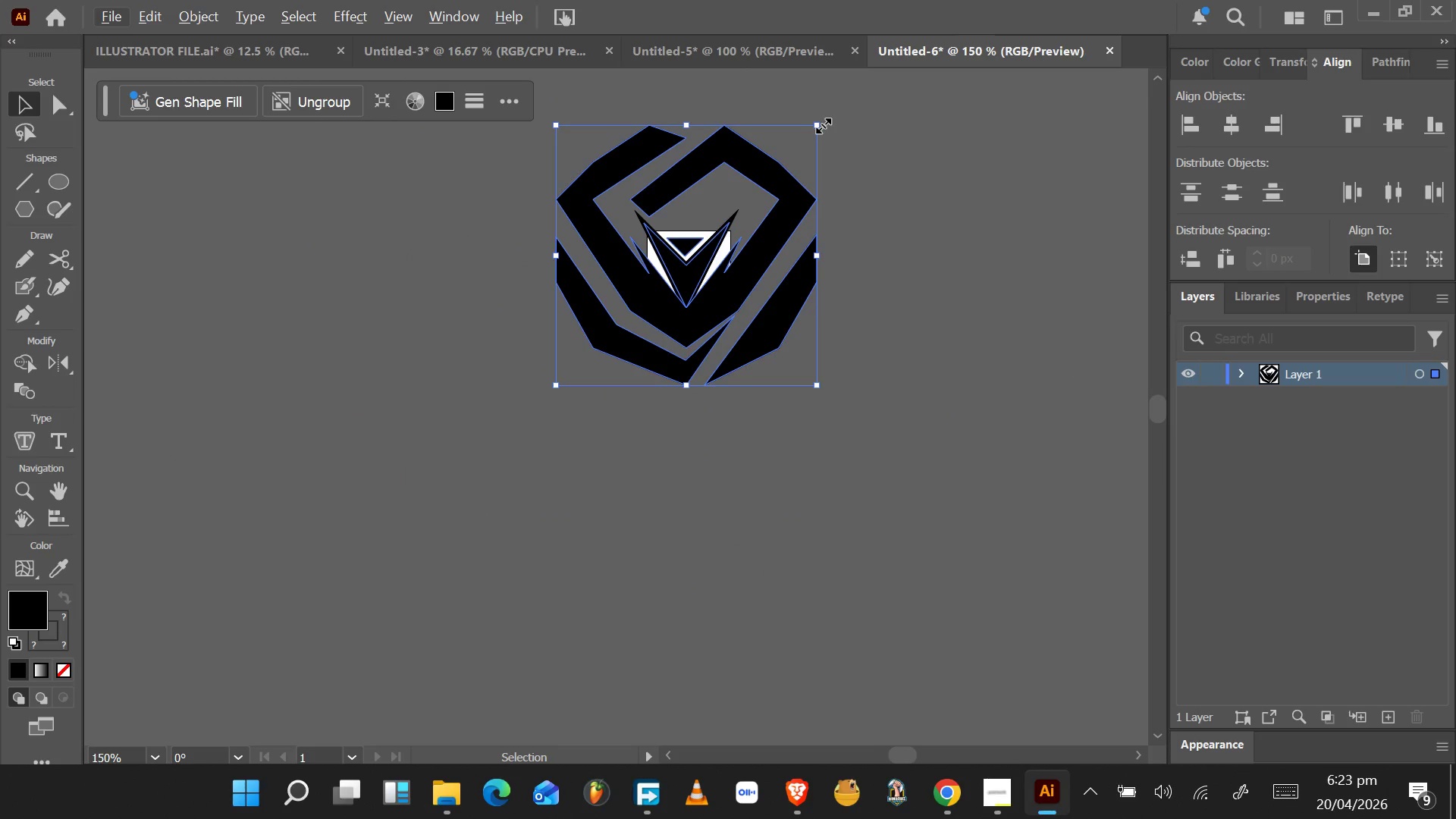 
hold_key(key=AltLeft, duration=3.47)
 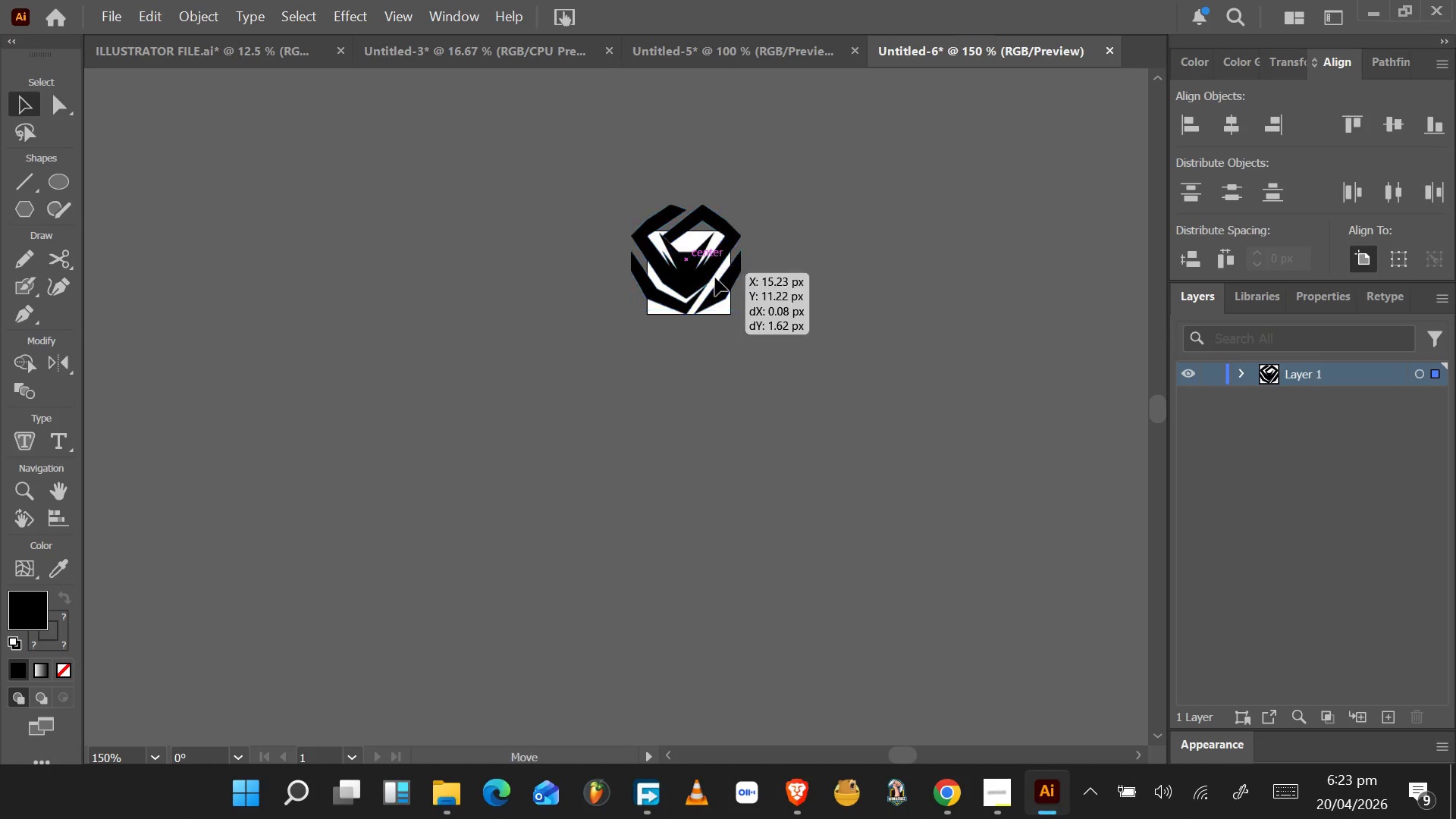 
hold_key(key=ShiftLeft, duration=1.55)
 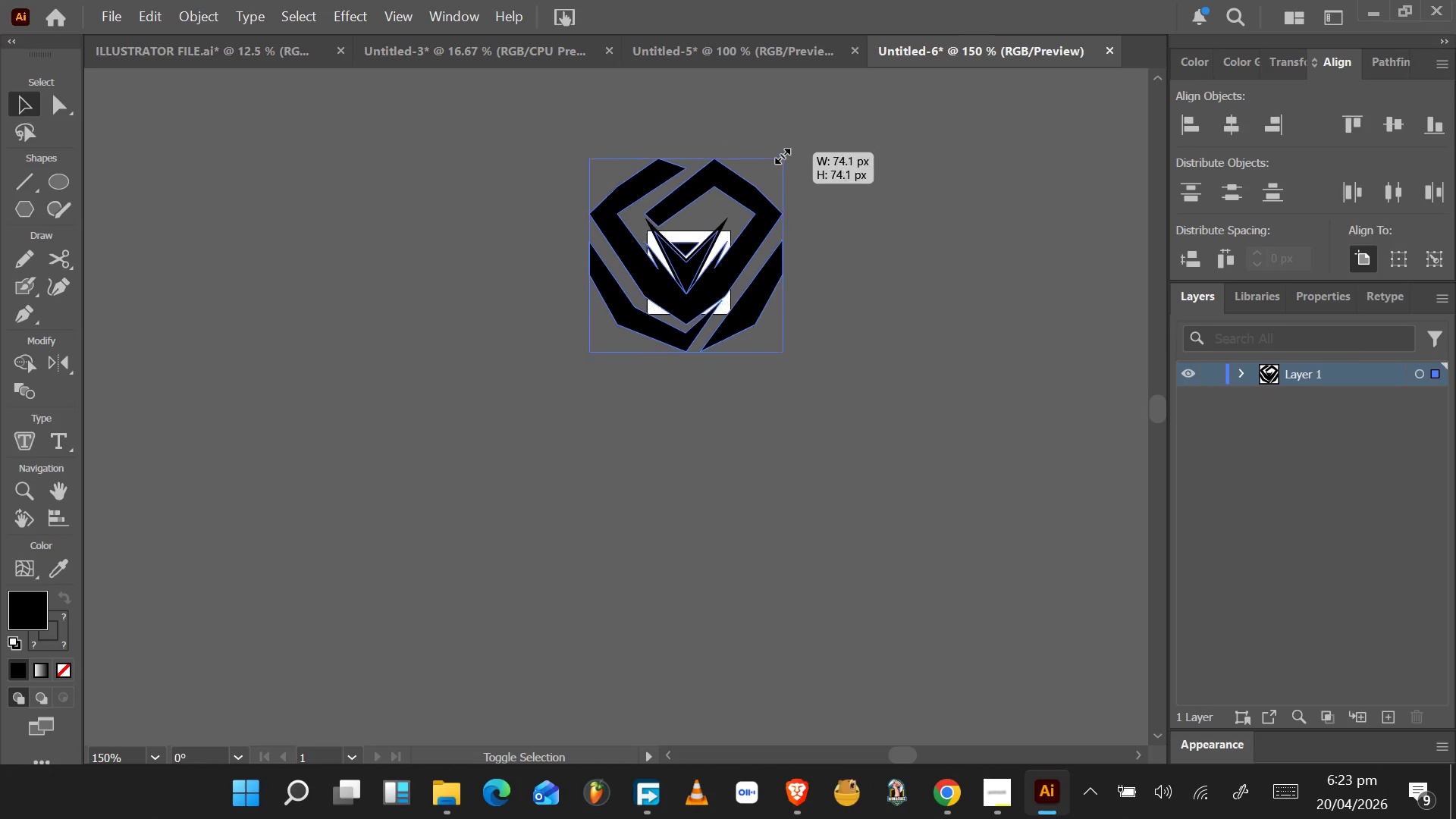 
scroll: coordinate [711, 253], scroll_direction: down, amount: 4.0
 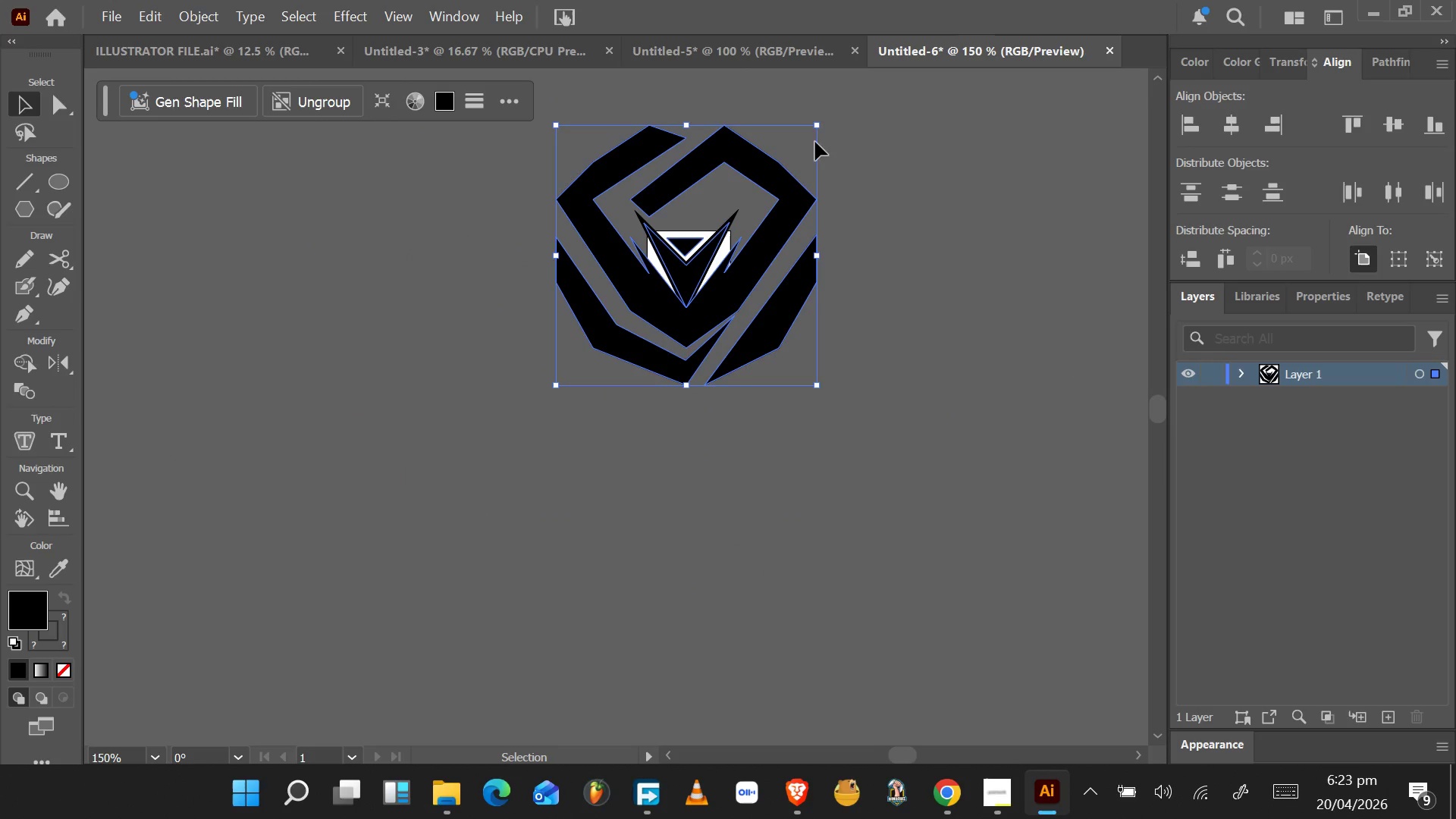 
hold_key(key=ShiftLeft, duration=1.33)
left_click_drag(start_coordinate=[814, 125], to_coordinate=[741, 185])
 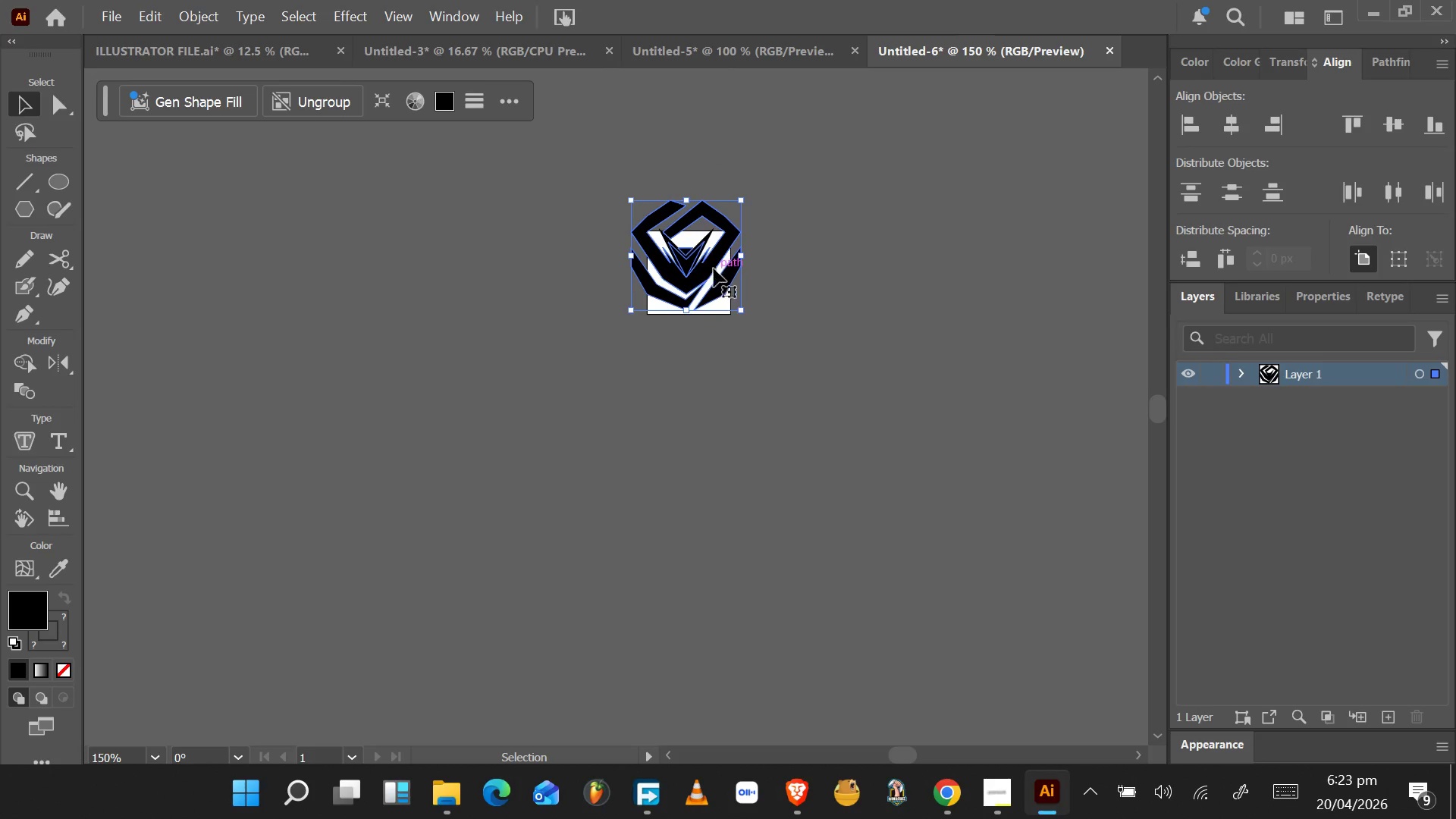 
left_click_drag(start_coordinate=[714, 268], to_coordinate=[713, 282])
 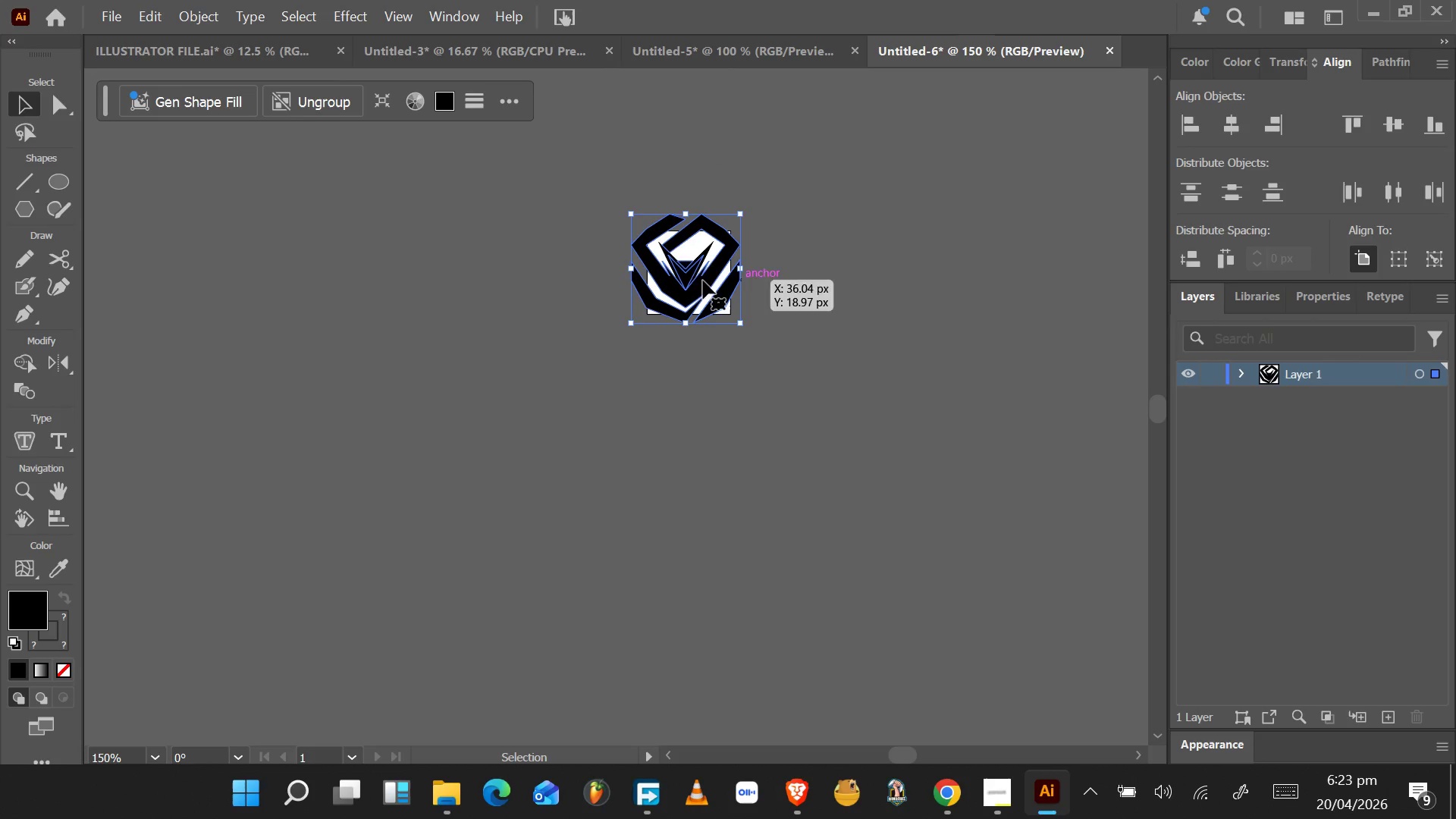 
left_click_drag(start_coordinate=[698, 278], to_coordinate=[700, 287])
 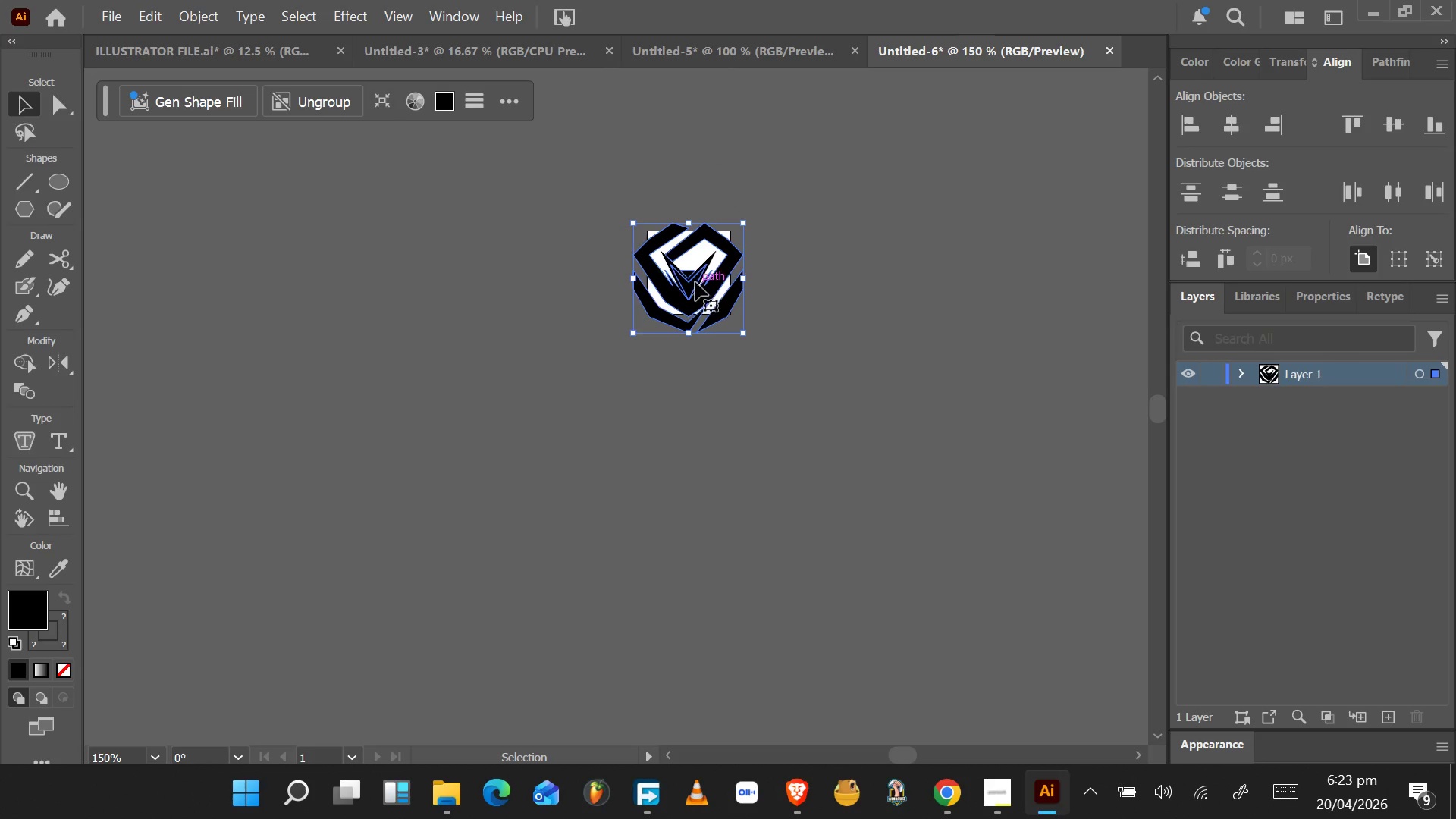 
hold_key(key=AltLeft, duration=0.77)
 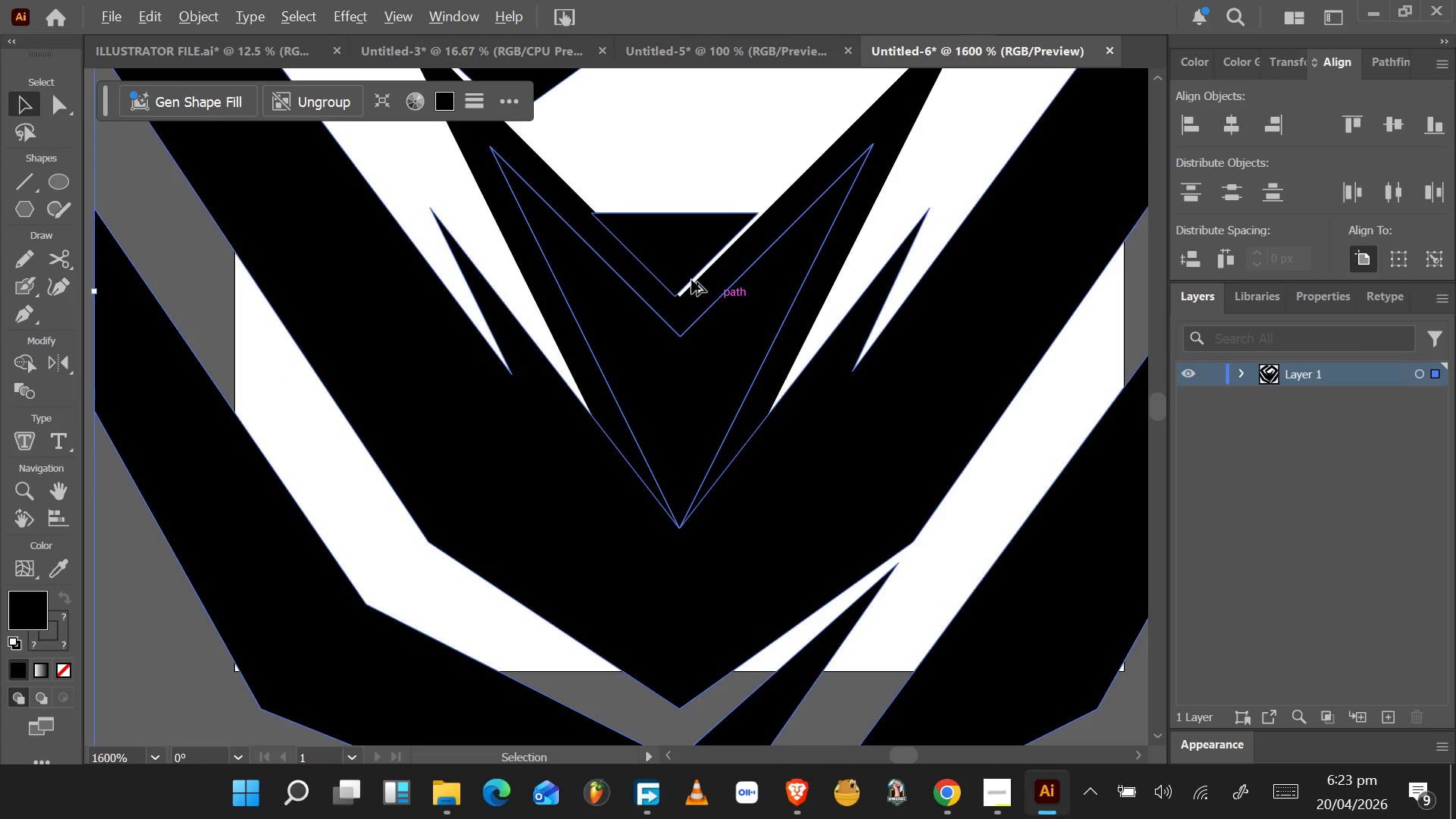 
hold_key(key=AltLeft, duration=1.5)
 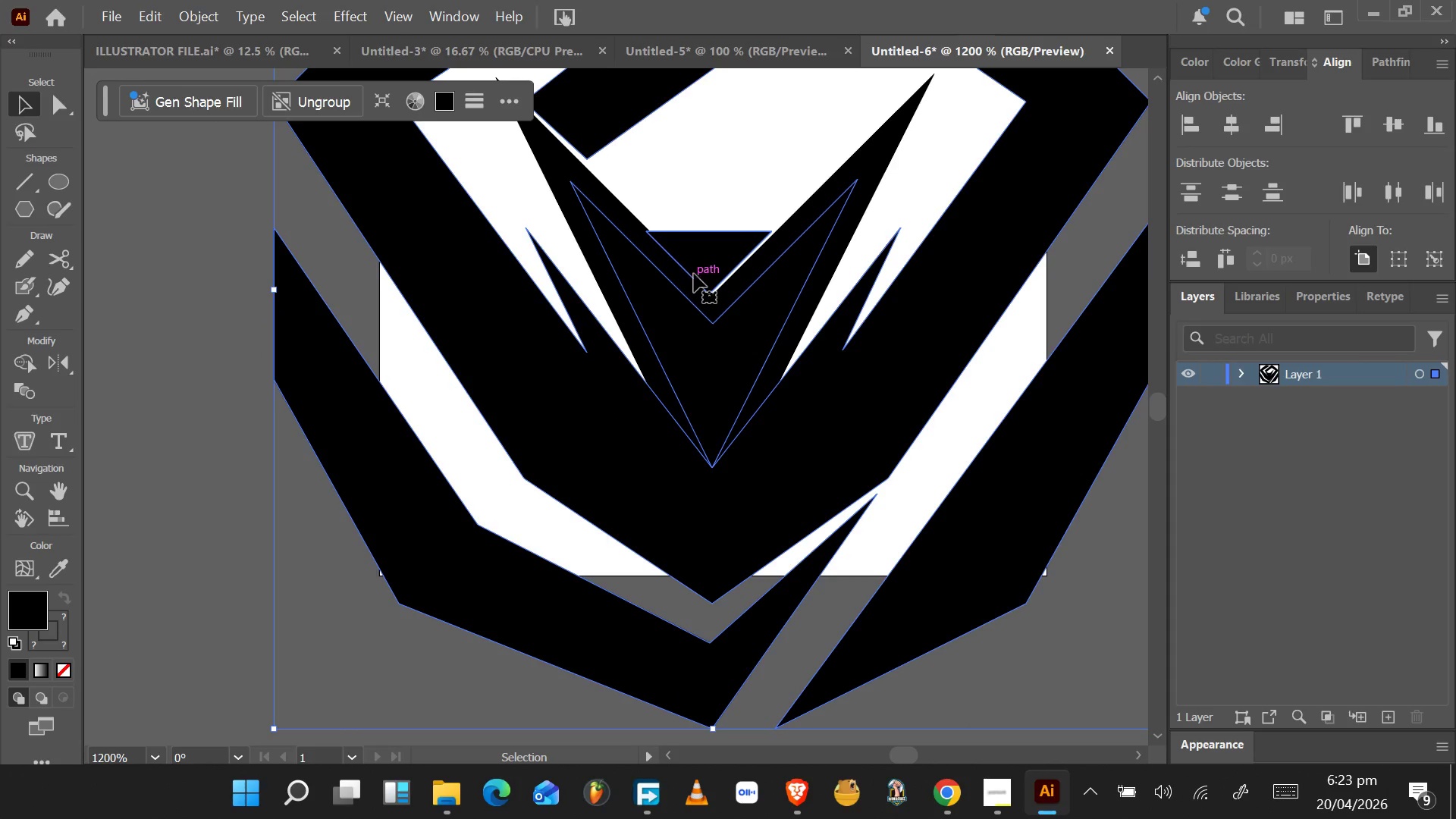 
key(Alt+AltLeft)
 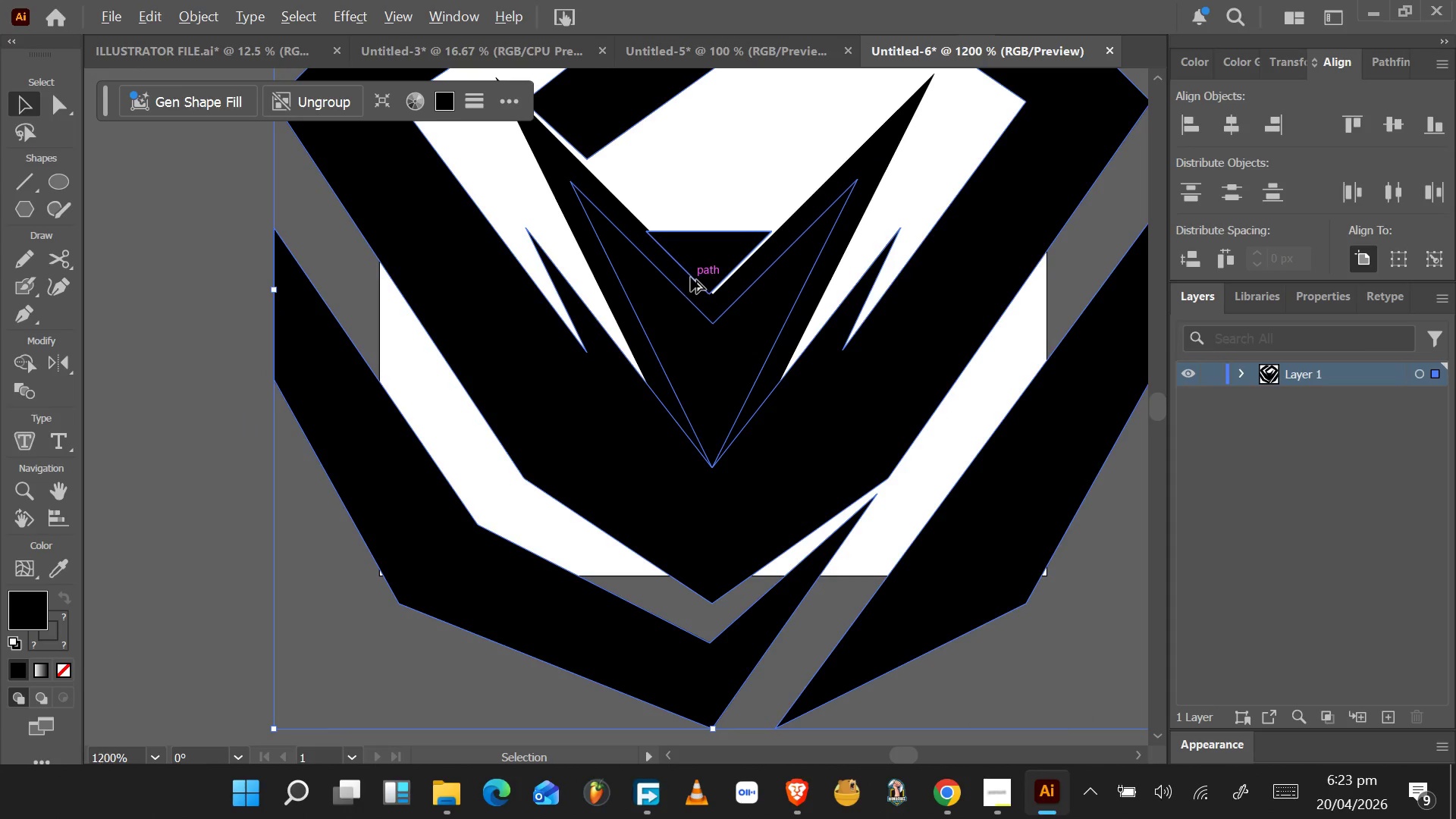 
key(Alt+AltLeft)
 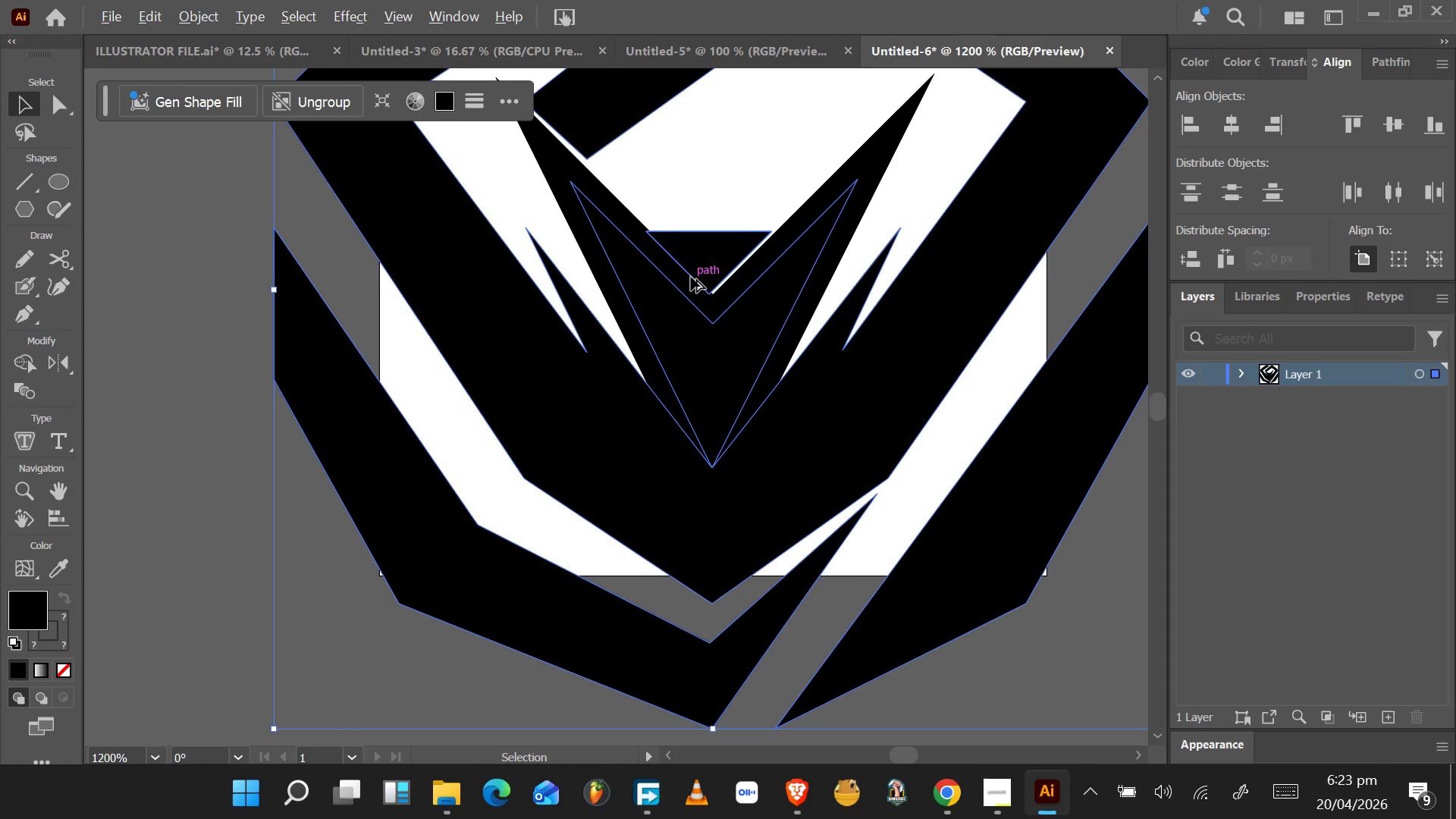 
key(Alt+AltLeft)
 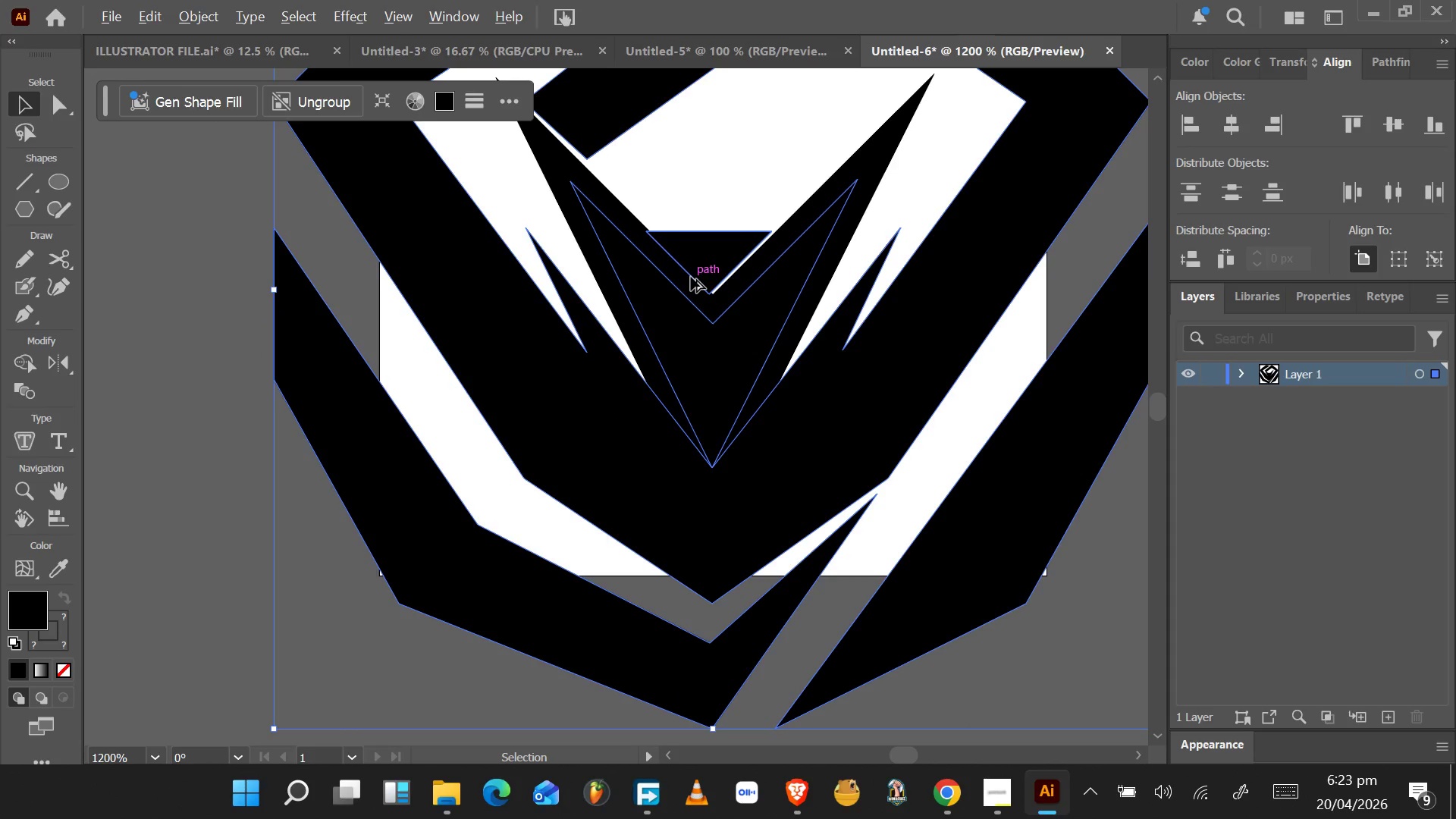 
key(Alt+AltLeft)
 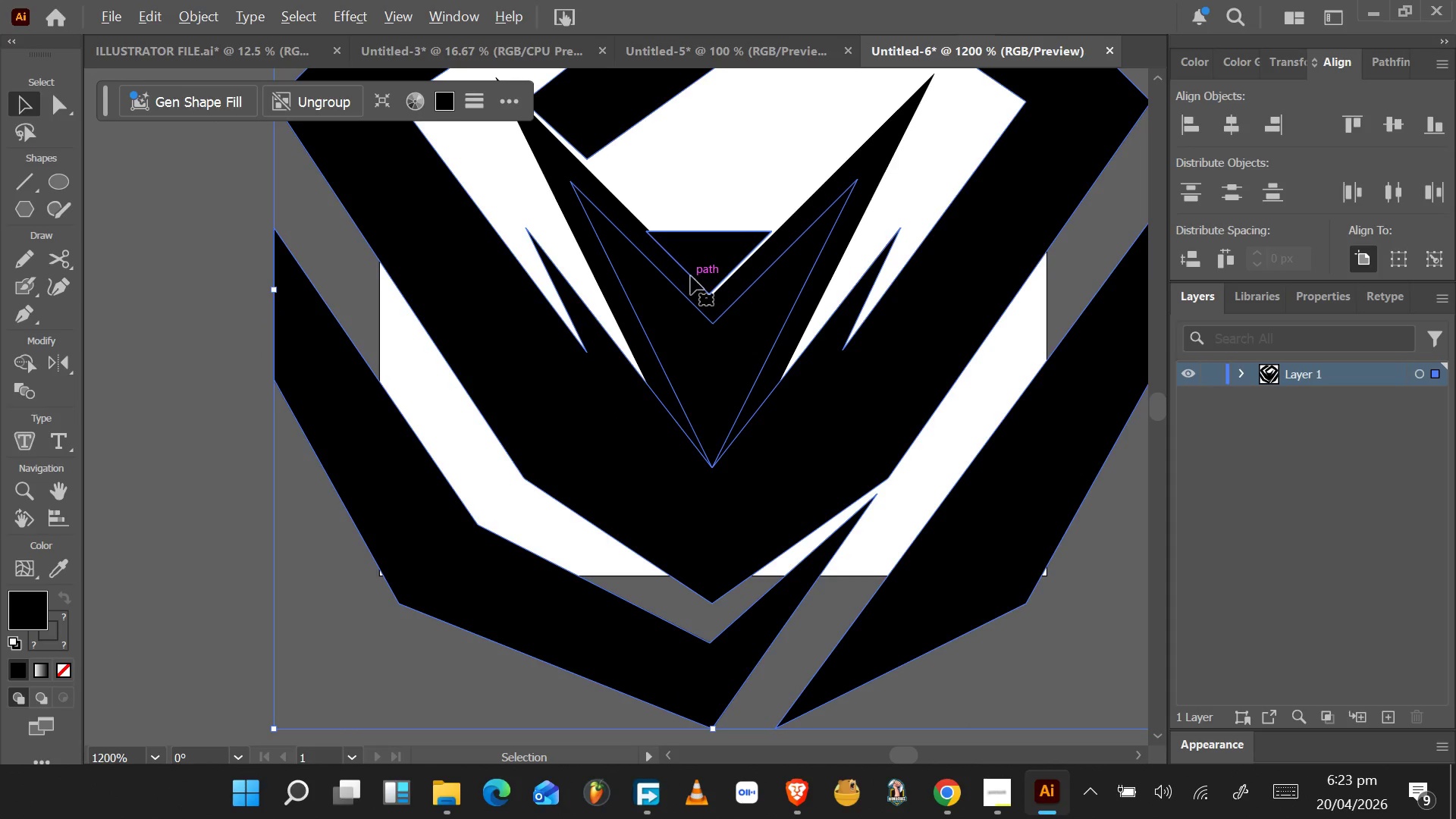 
key(Alt+AltLeft)
 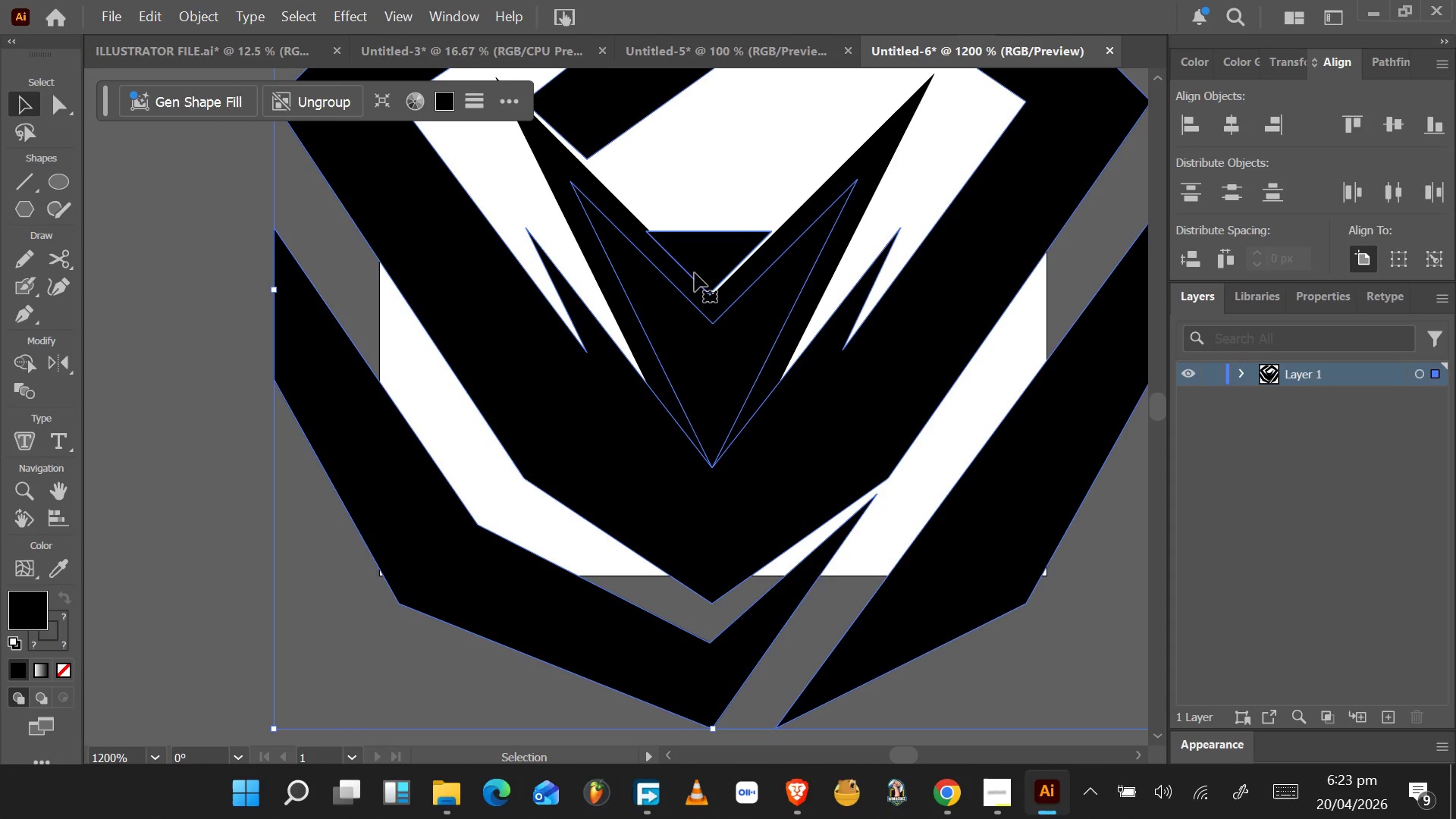 
hold_key(key=AltLeft, duration=0.78)
 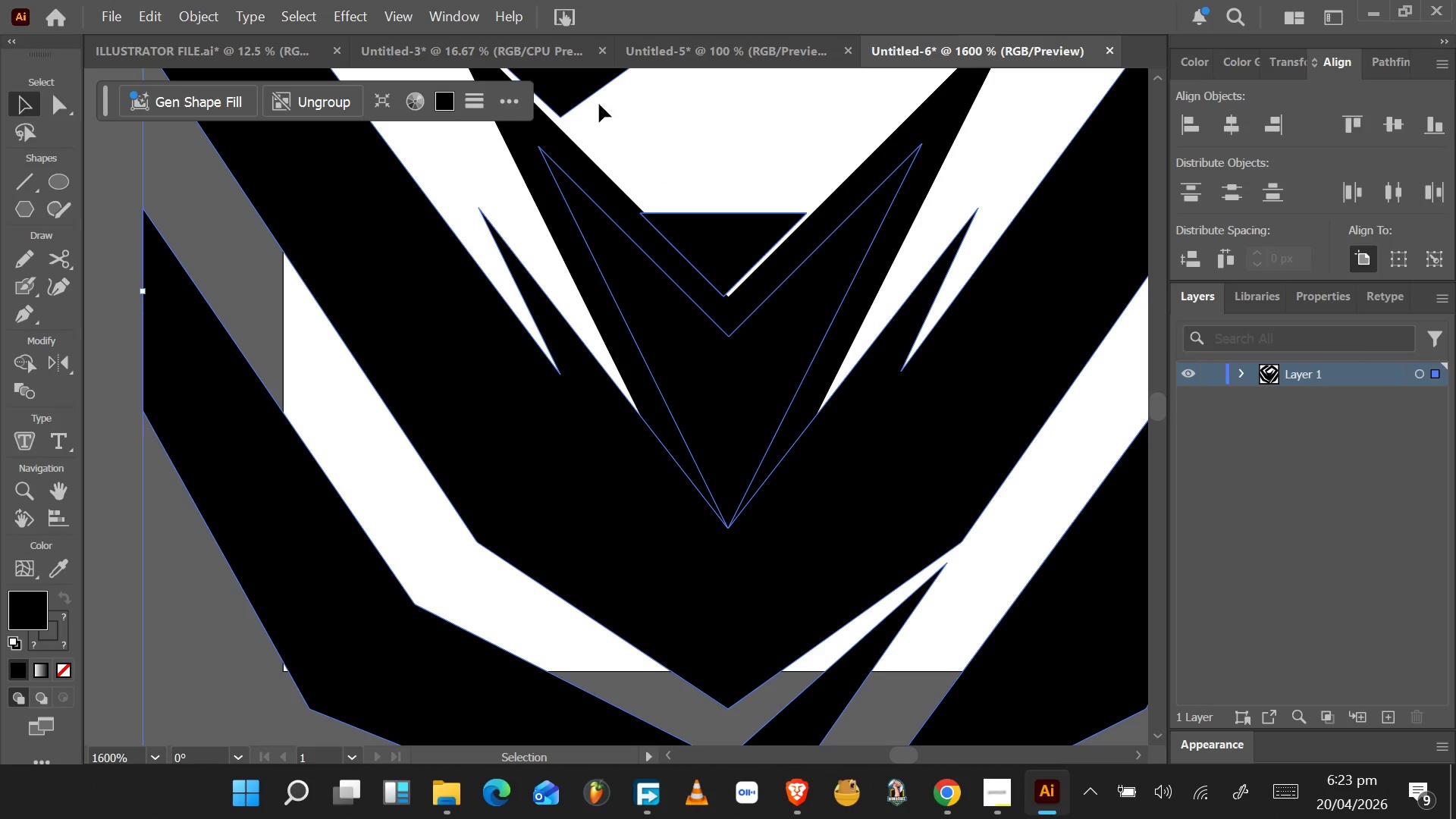 
scroll: coordinate [692, 280], scroll_direction: up, amount: 8.0
 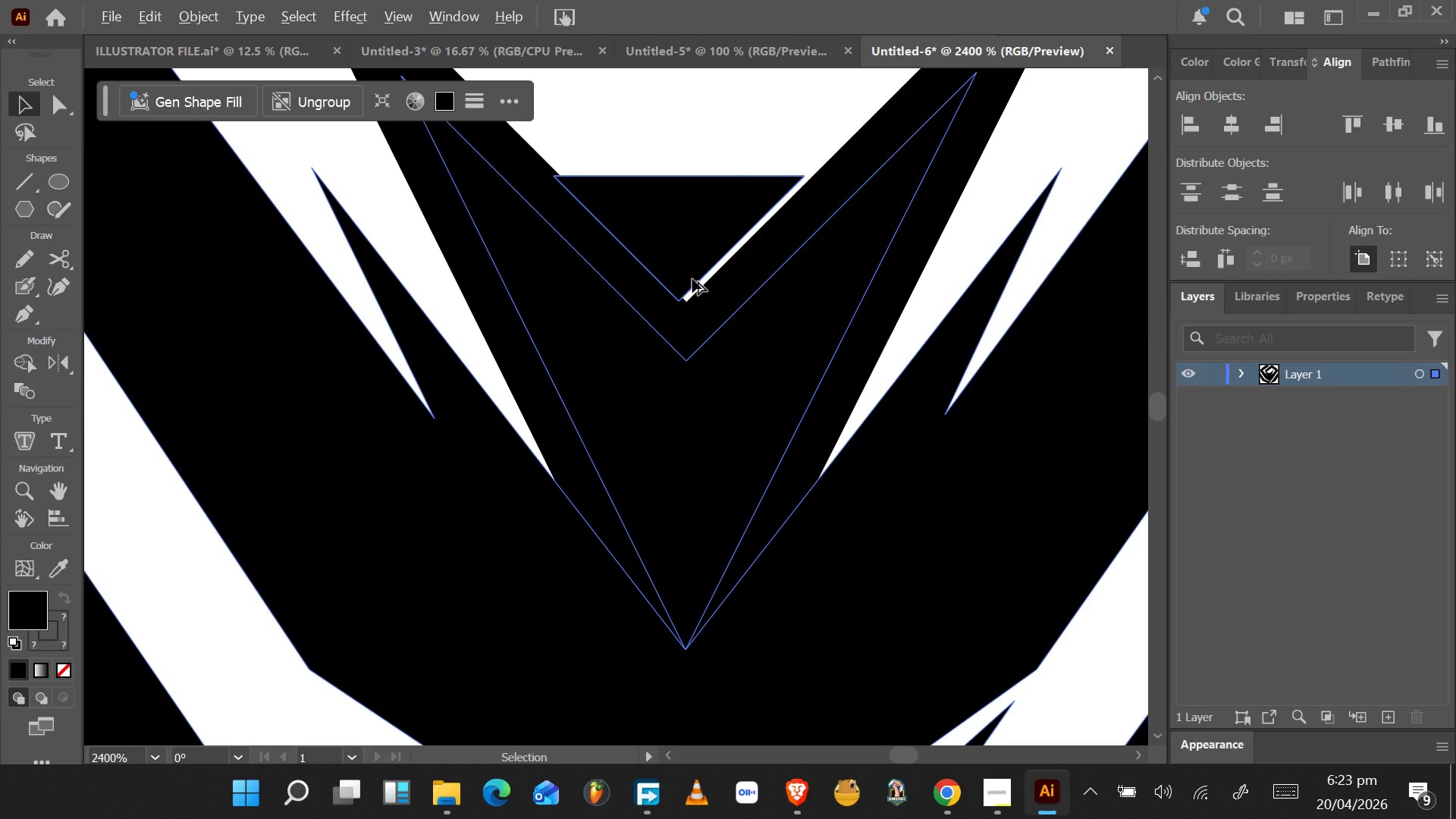 
scroll: coordinate [692, 279], scroll_direction: down, amount: 2.0
 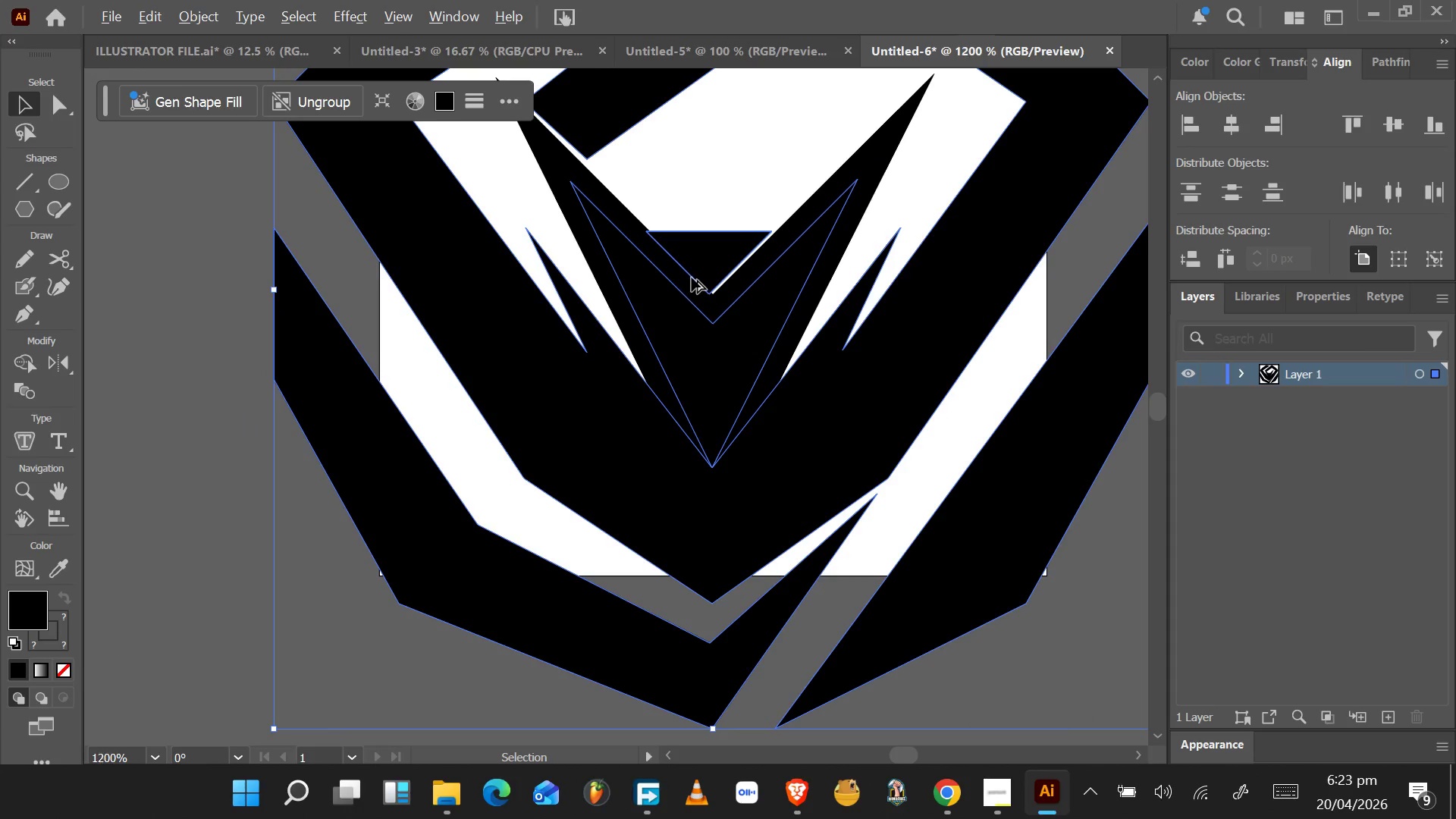 
hold_key(key=AltLeft, duration=0.7)
 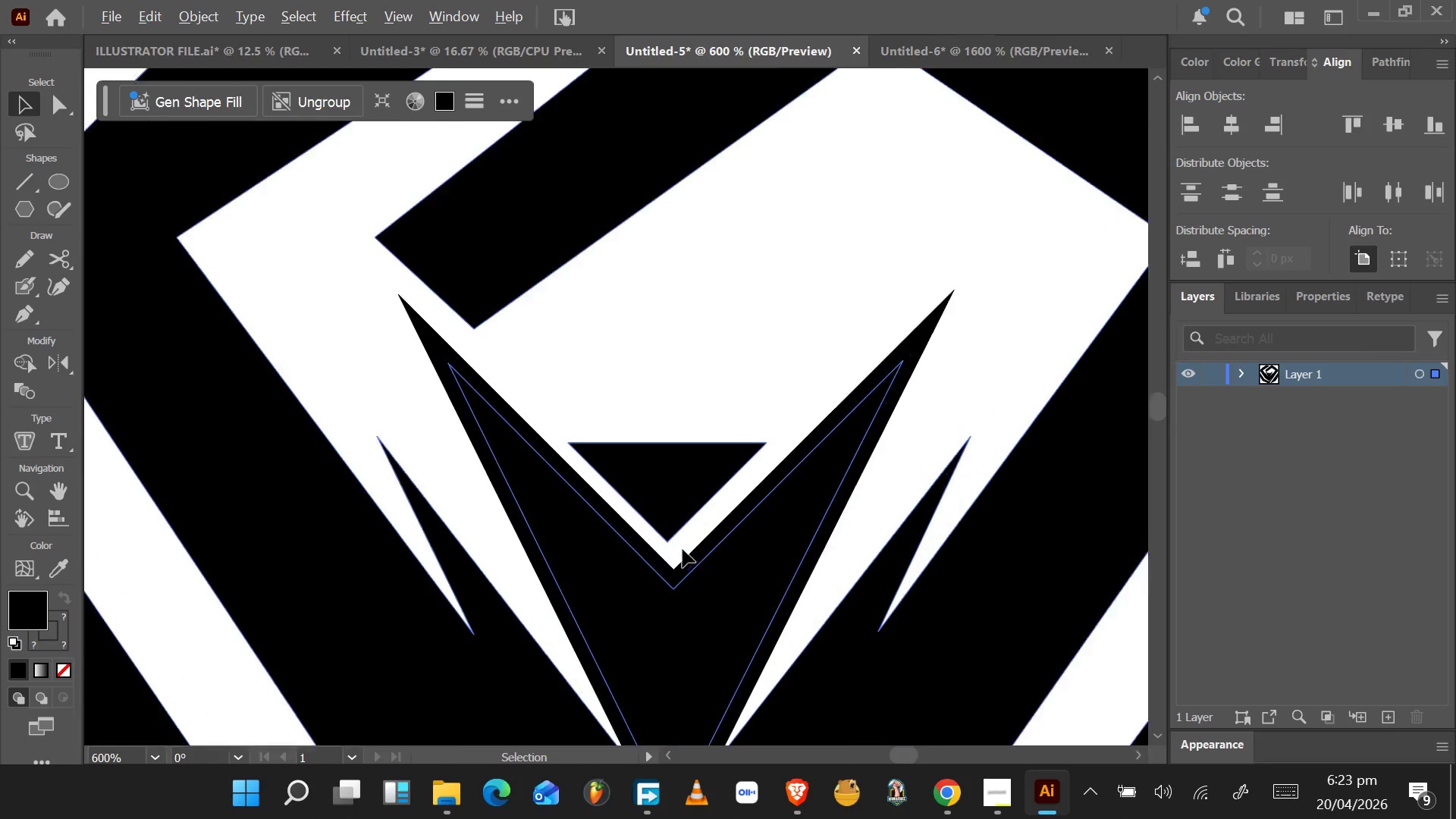 
scroll: coordinate [698, 270], scroll_direction: up, amount: 1.0
 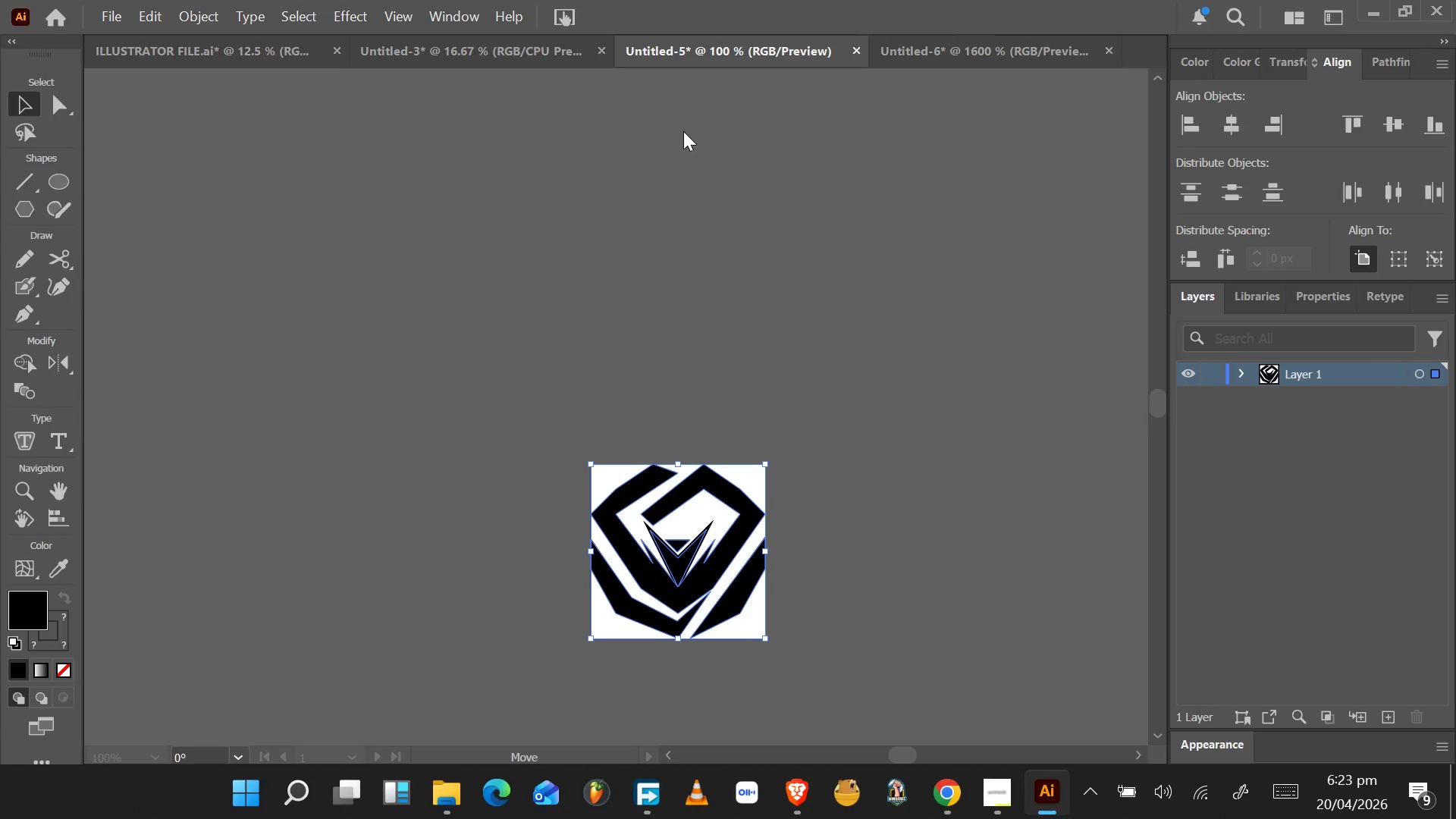 
hold_key(key=AltLeft, duration=1.55)
 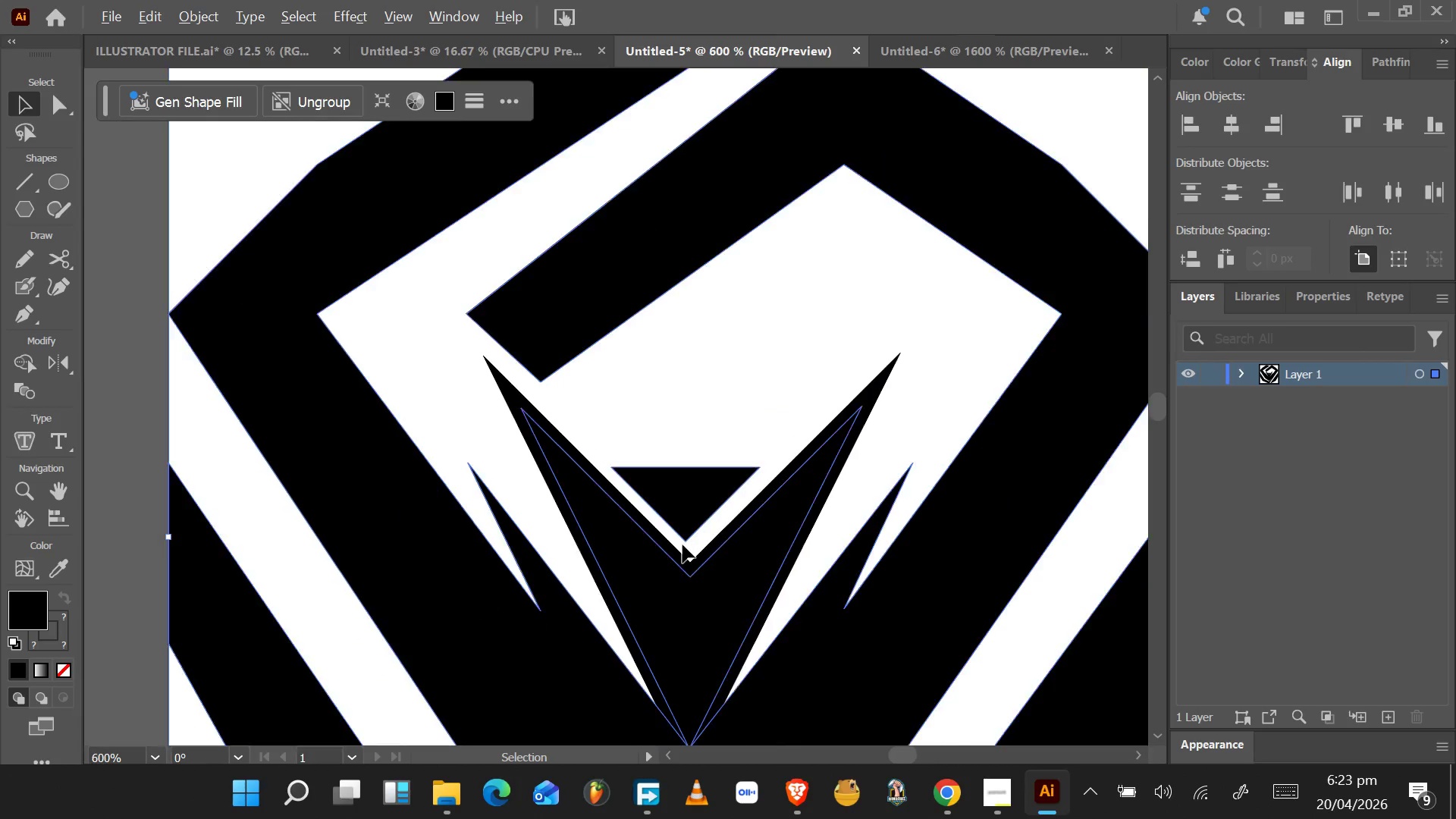 
hold_key(key=AltLeft, duration=0.88)
 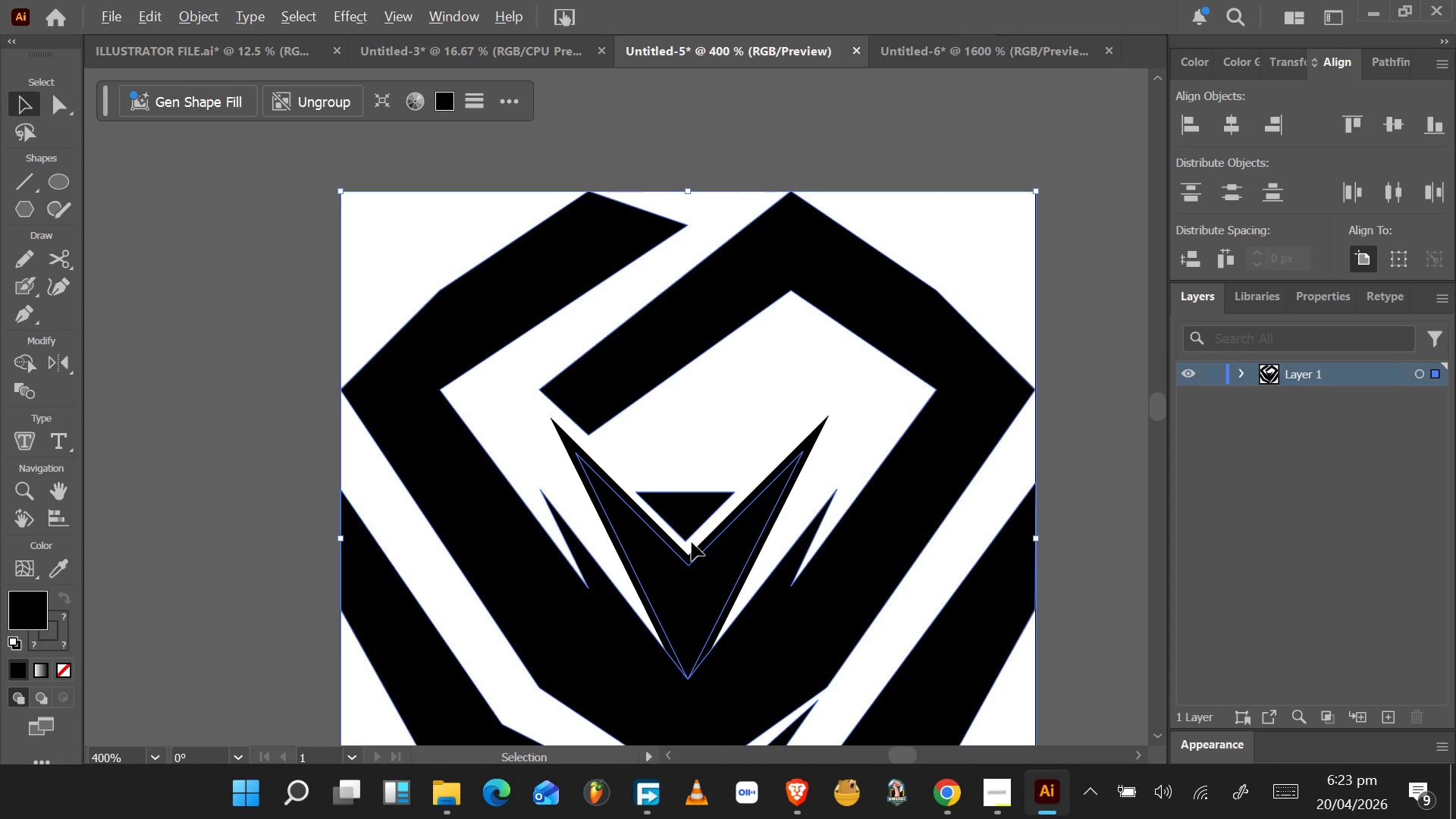 
hold_key(key=AltLeft, duration=0.8)
 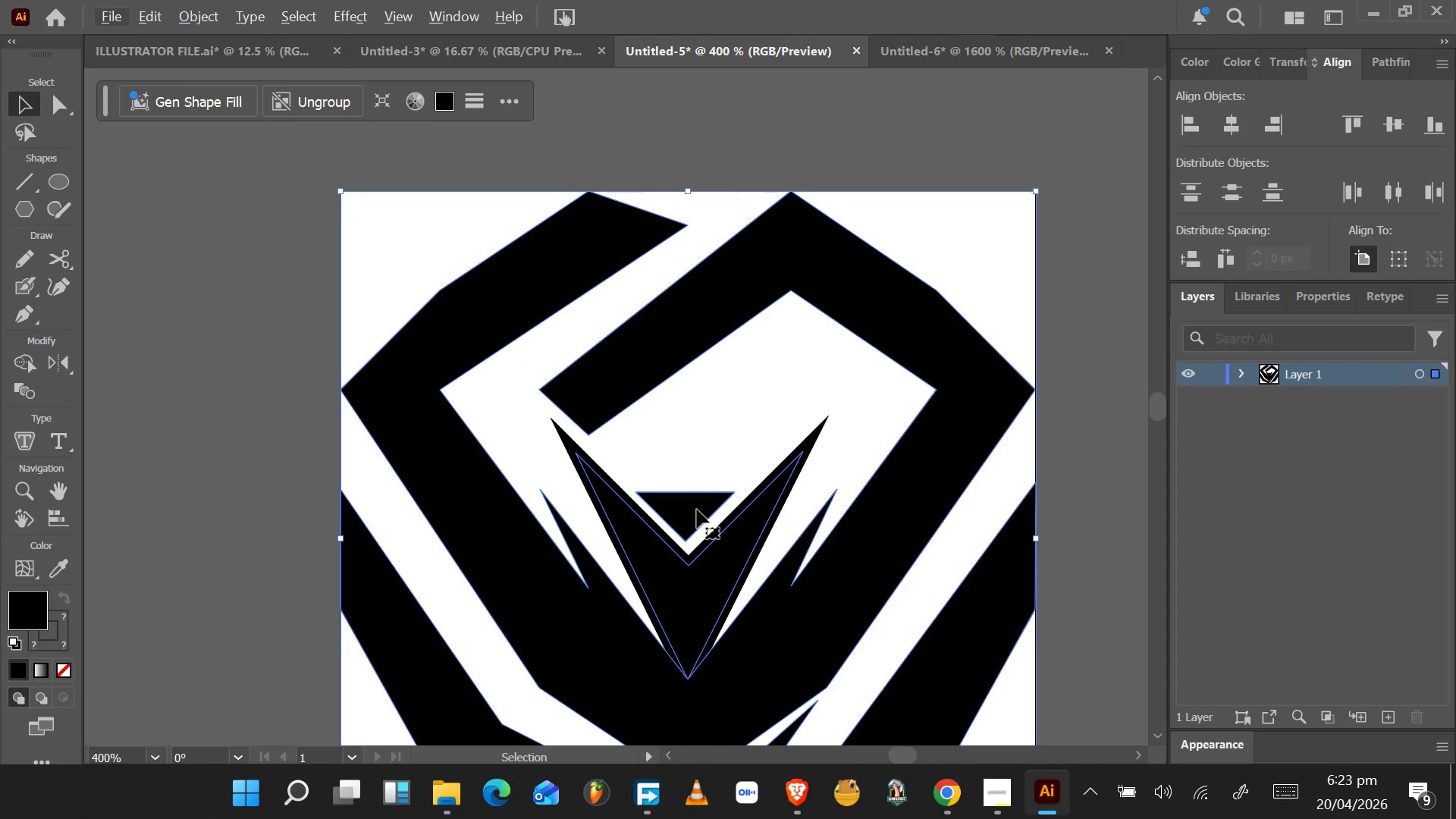 
scroll: coordinate [682, 549], scroll_direction: up, amount: 7.0
 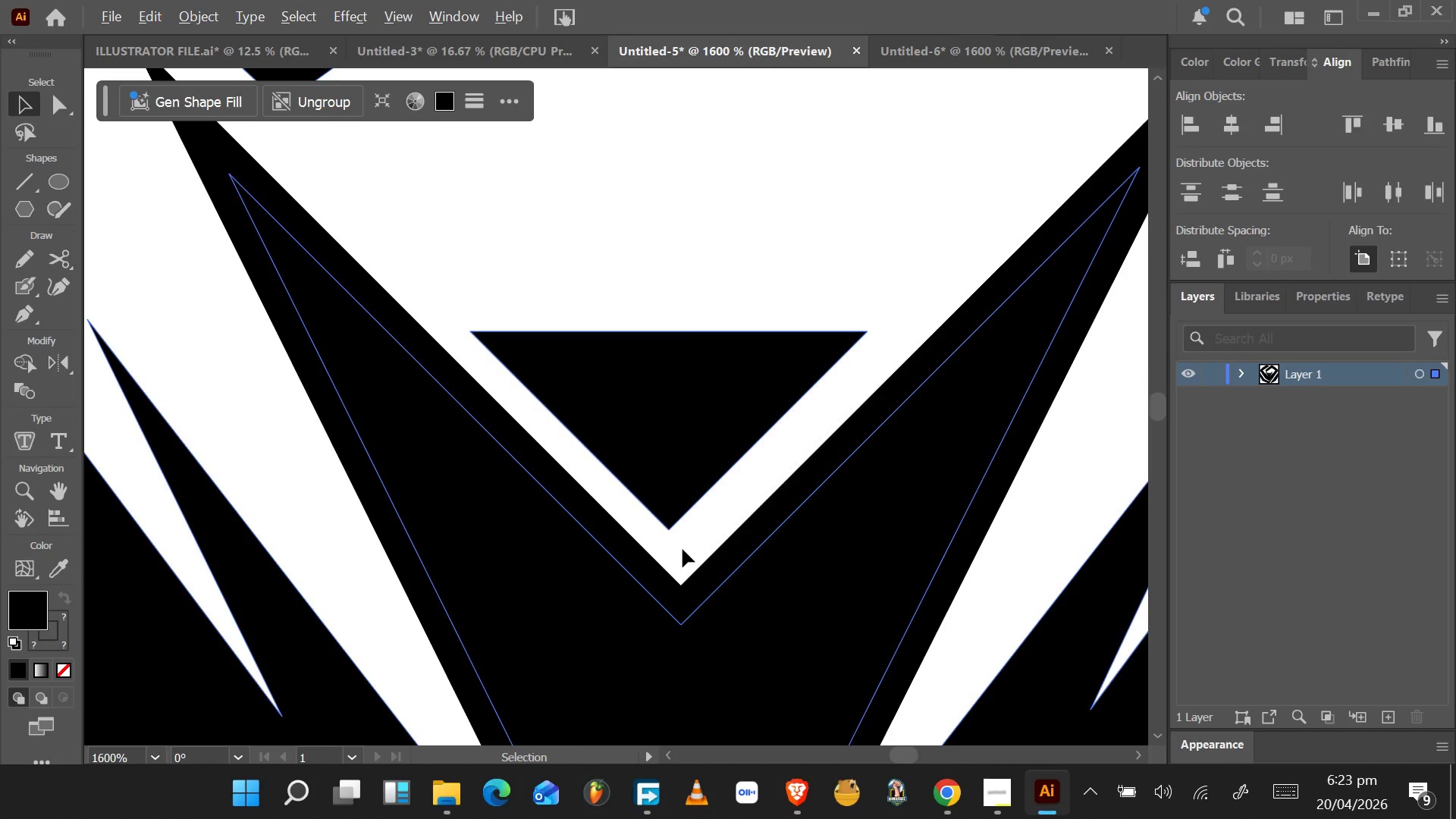 
scroll: coordinate [682, 544], scroll_direction: down, amount: 4.0
 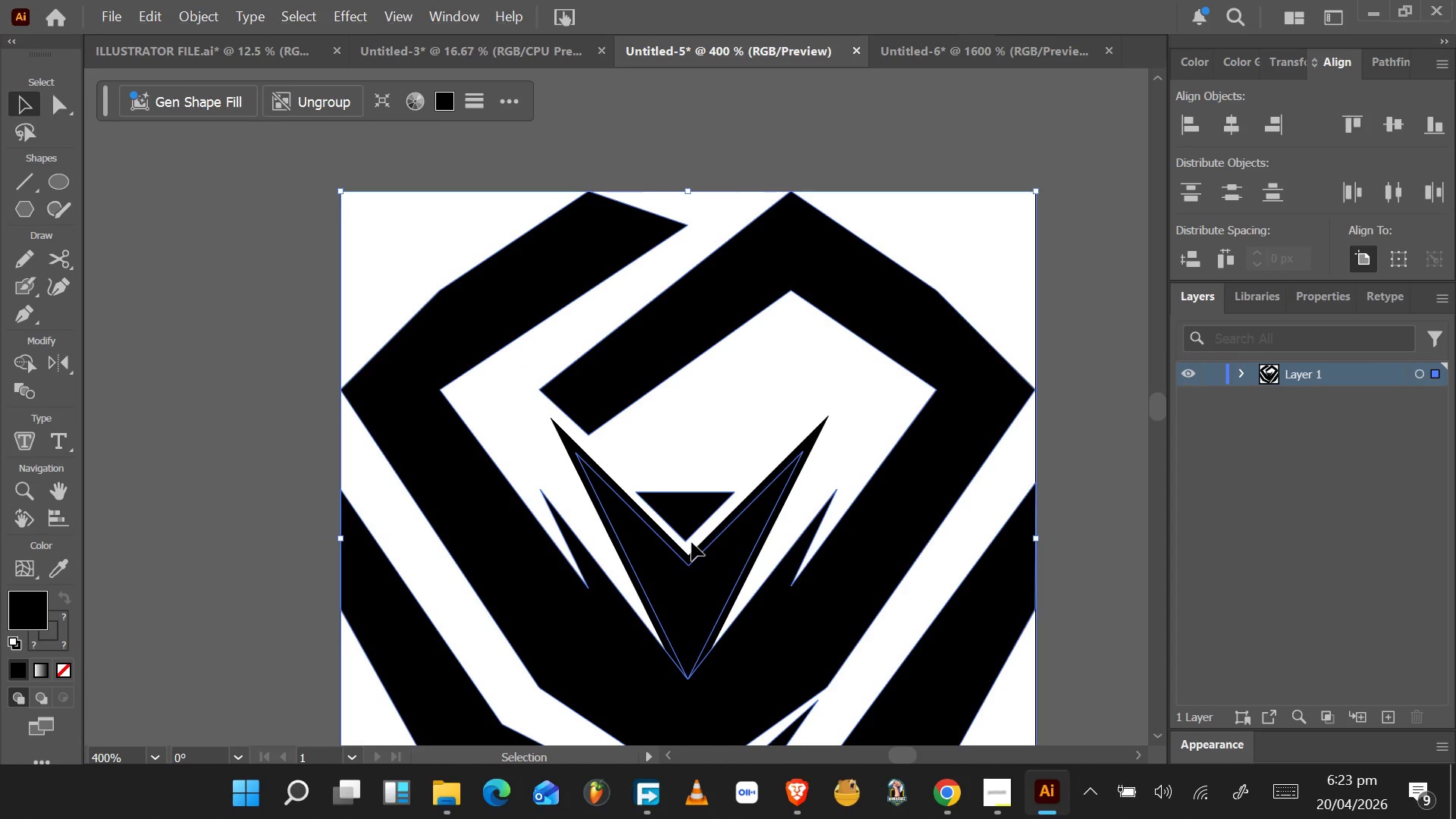 
left_click([697, 510])
 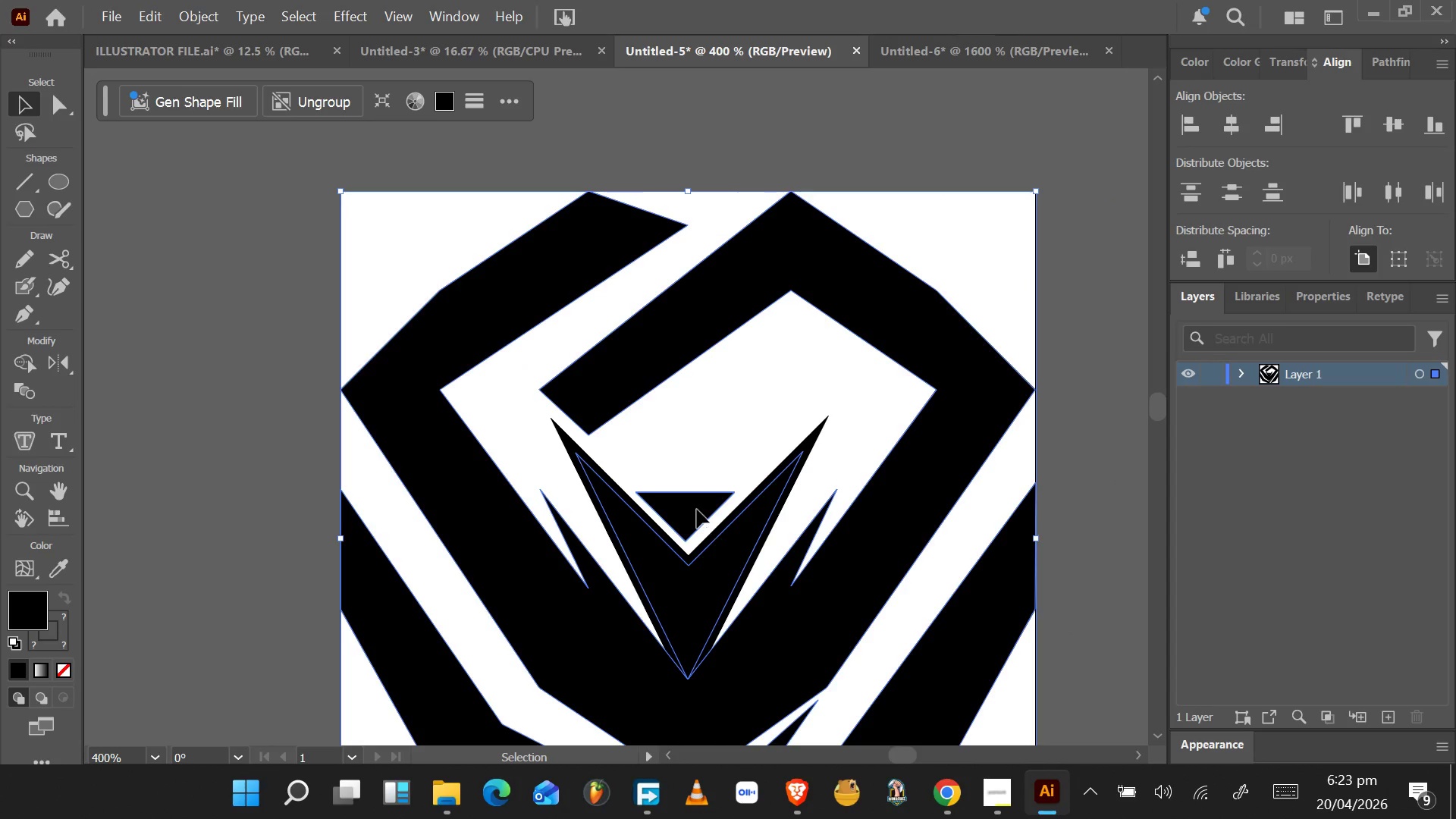 
left_click([697, 510])
 